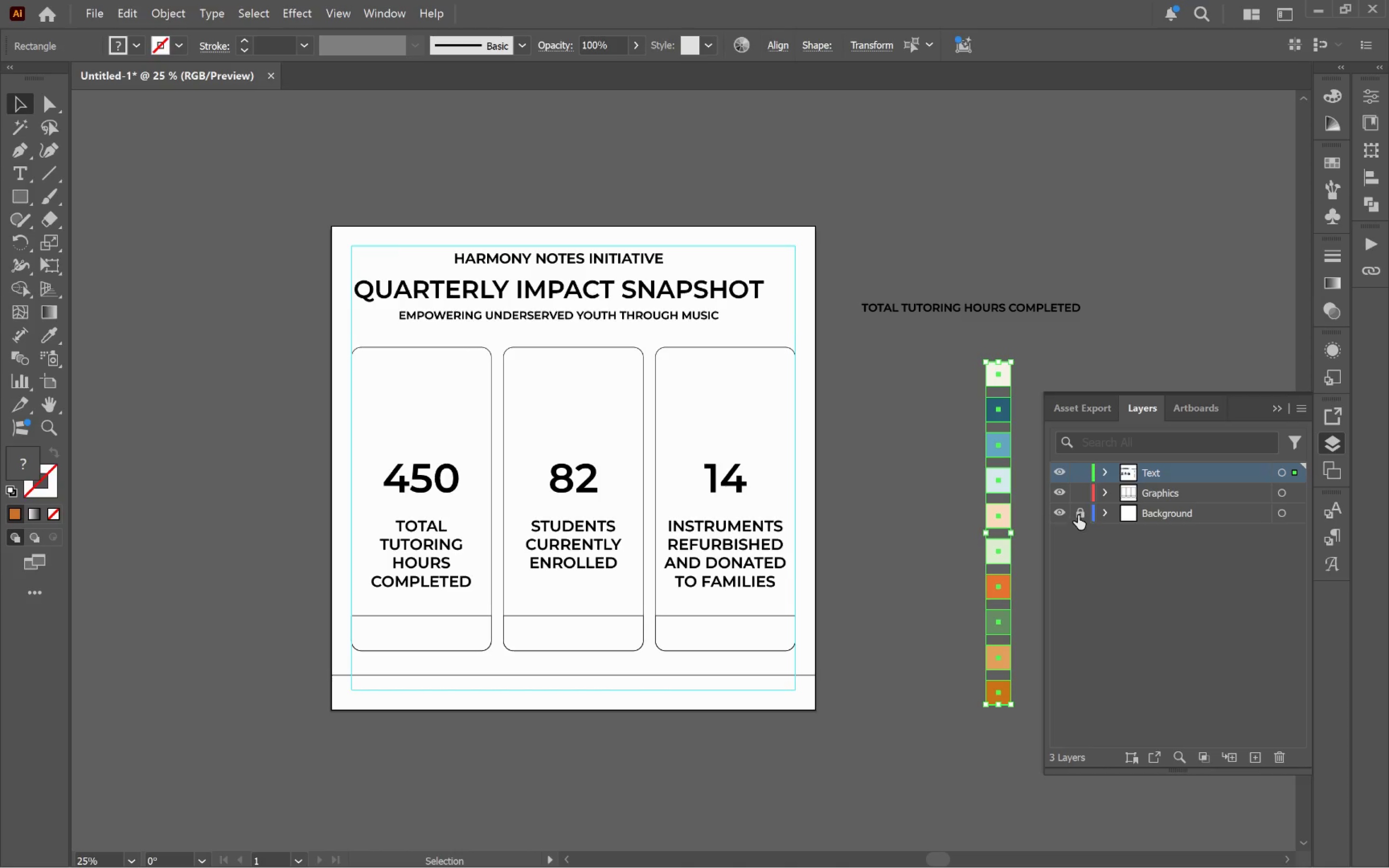 
left_click([1077, 514])
 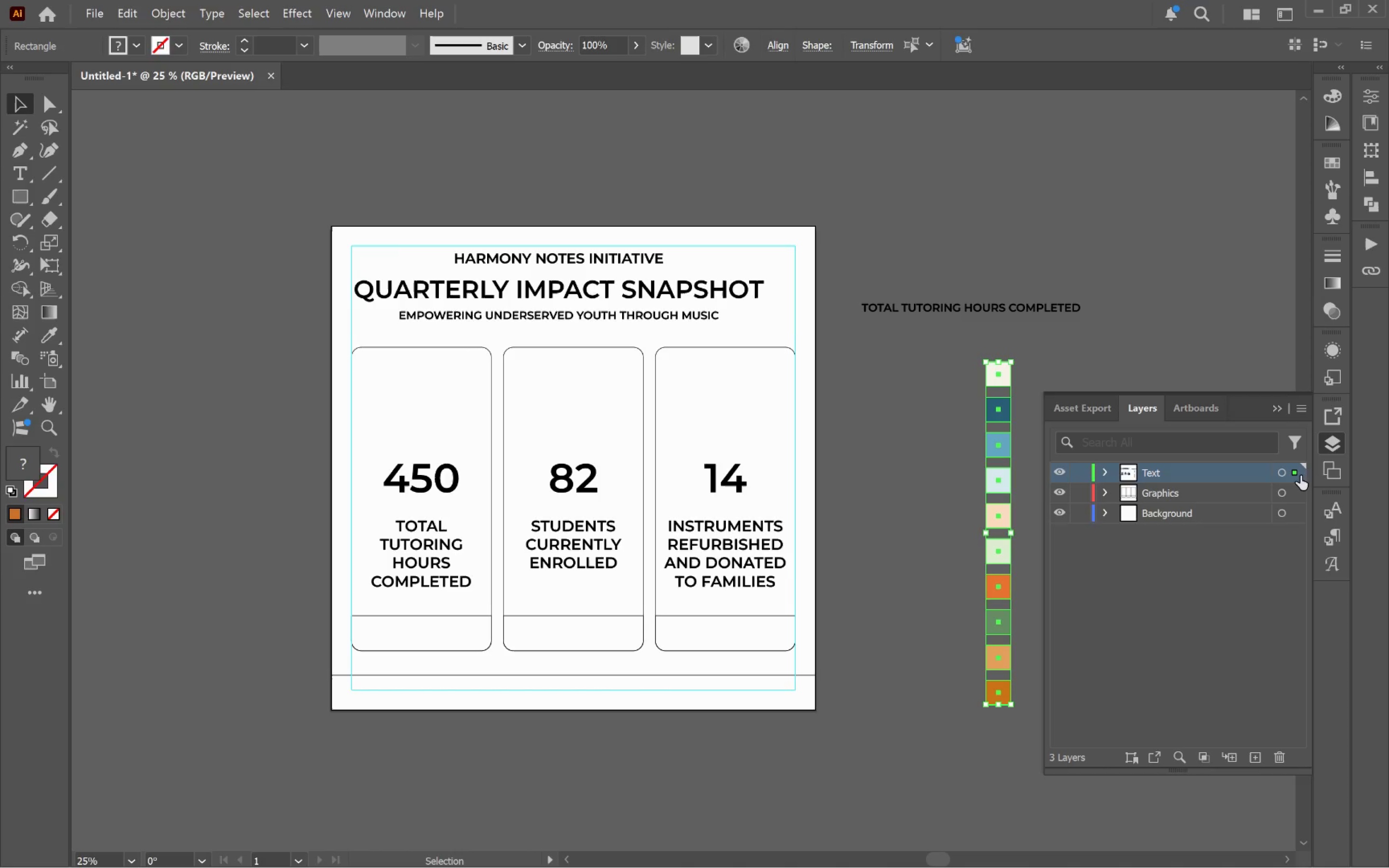 
left_click_drag(start_coordinate=[1296, 475], to_coordinate=[1298, 516])
 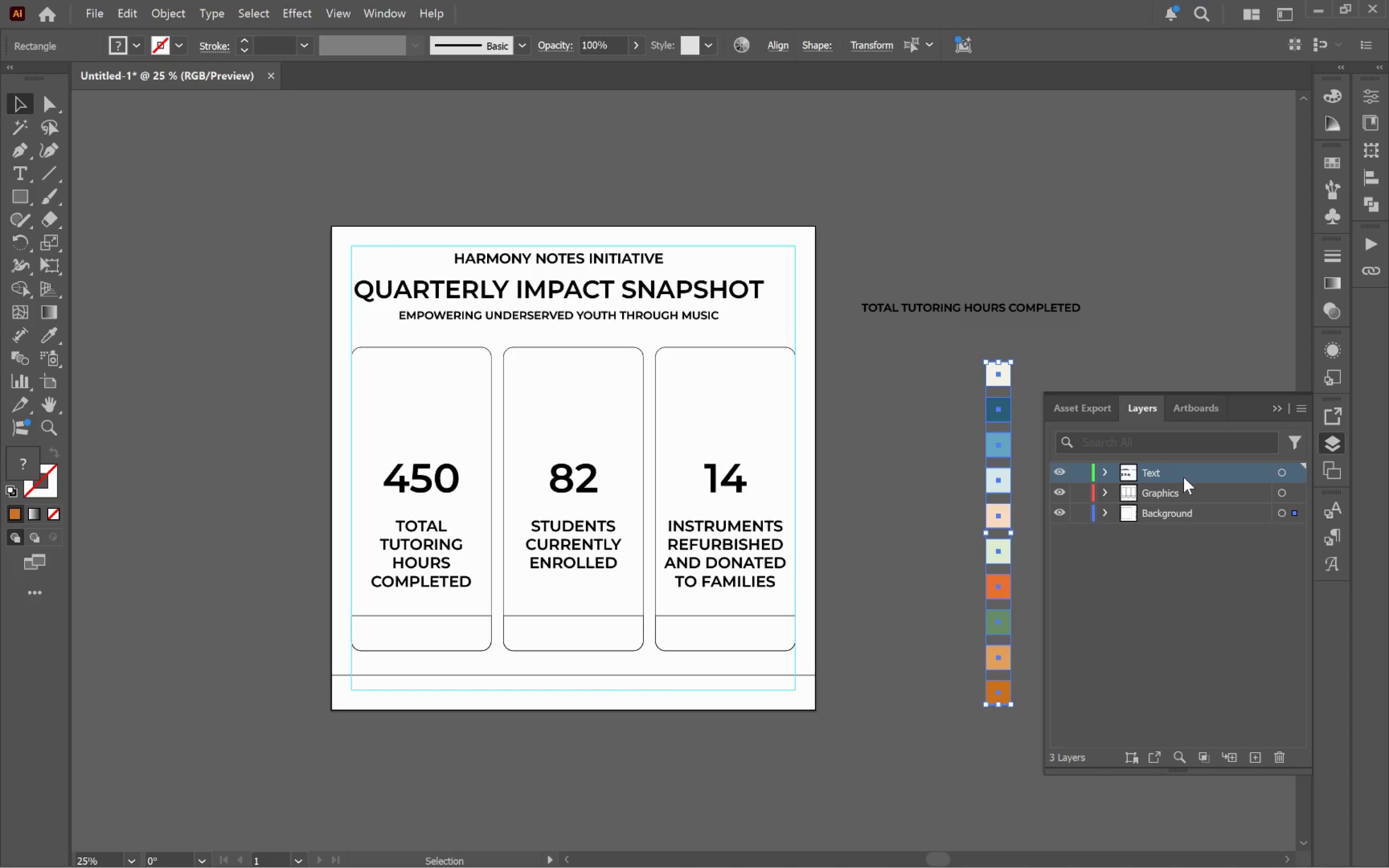 
left_click([958, 471])
 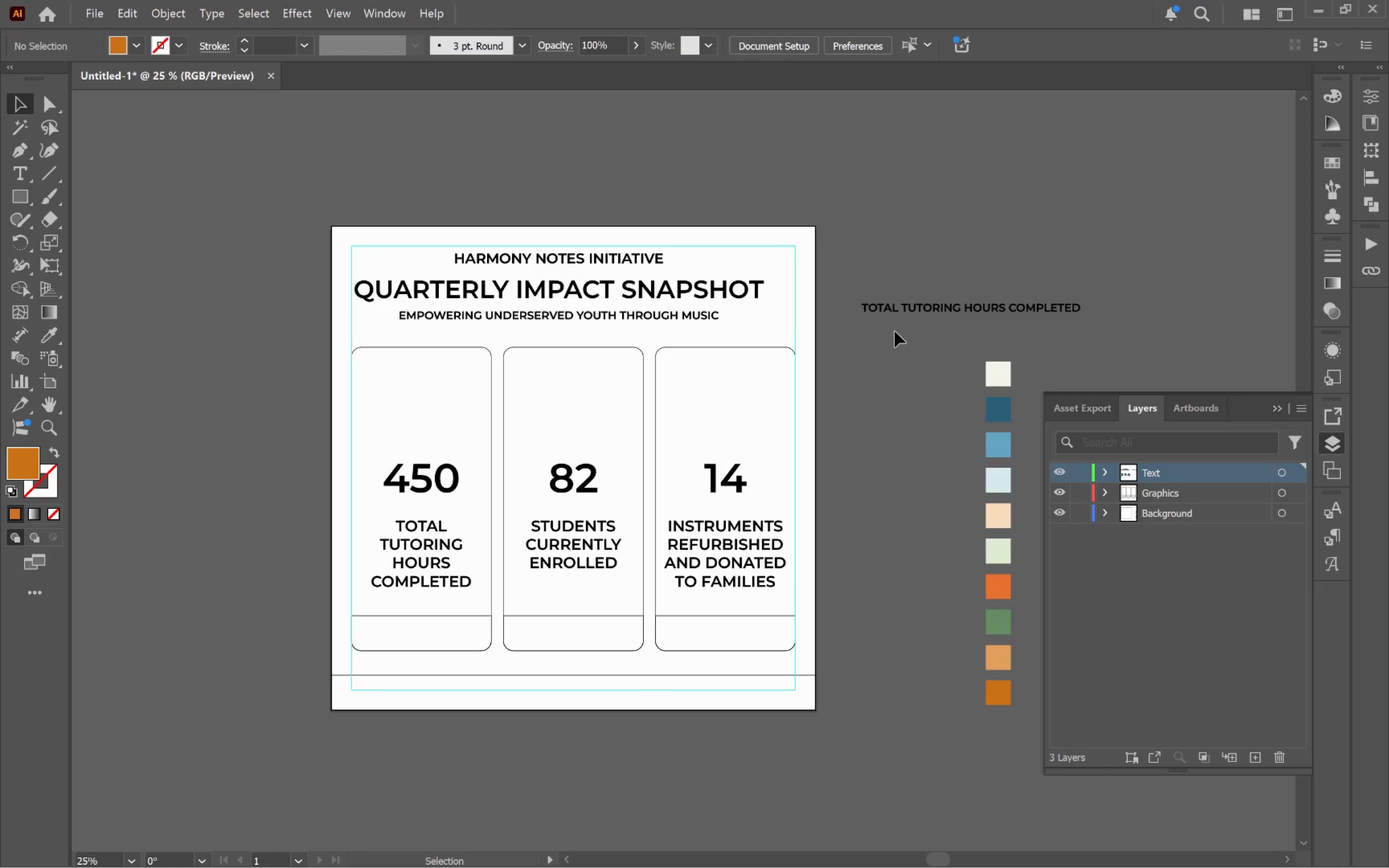 
left_click([904, 314])
 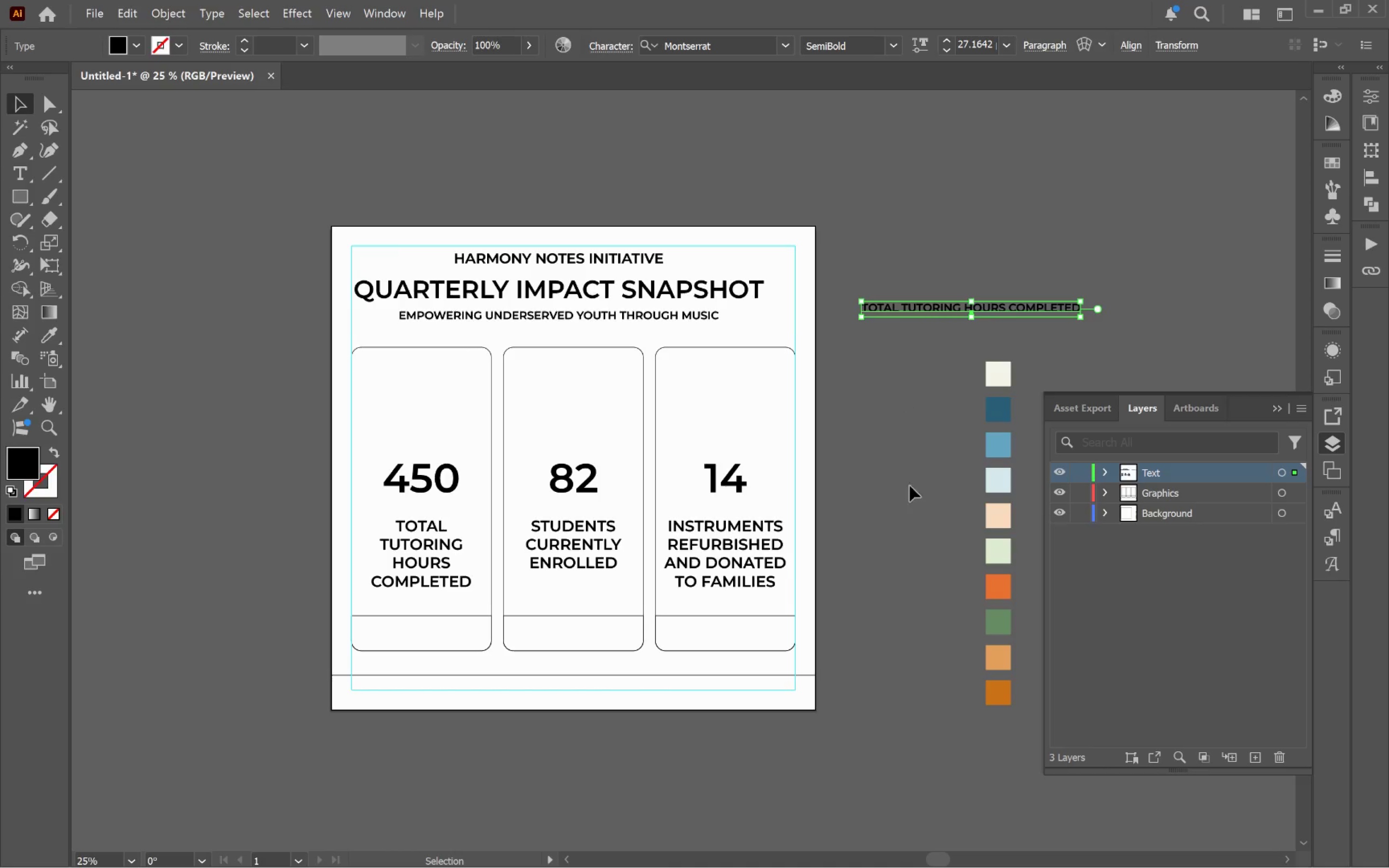 
left_click([910, 511])
 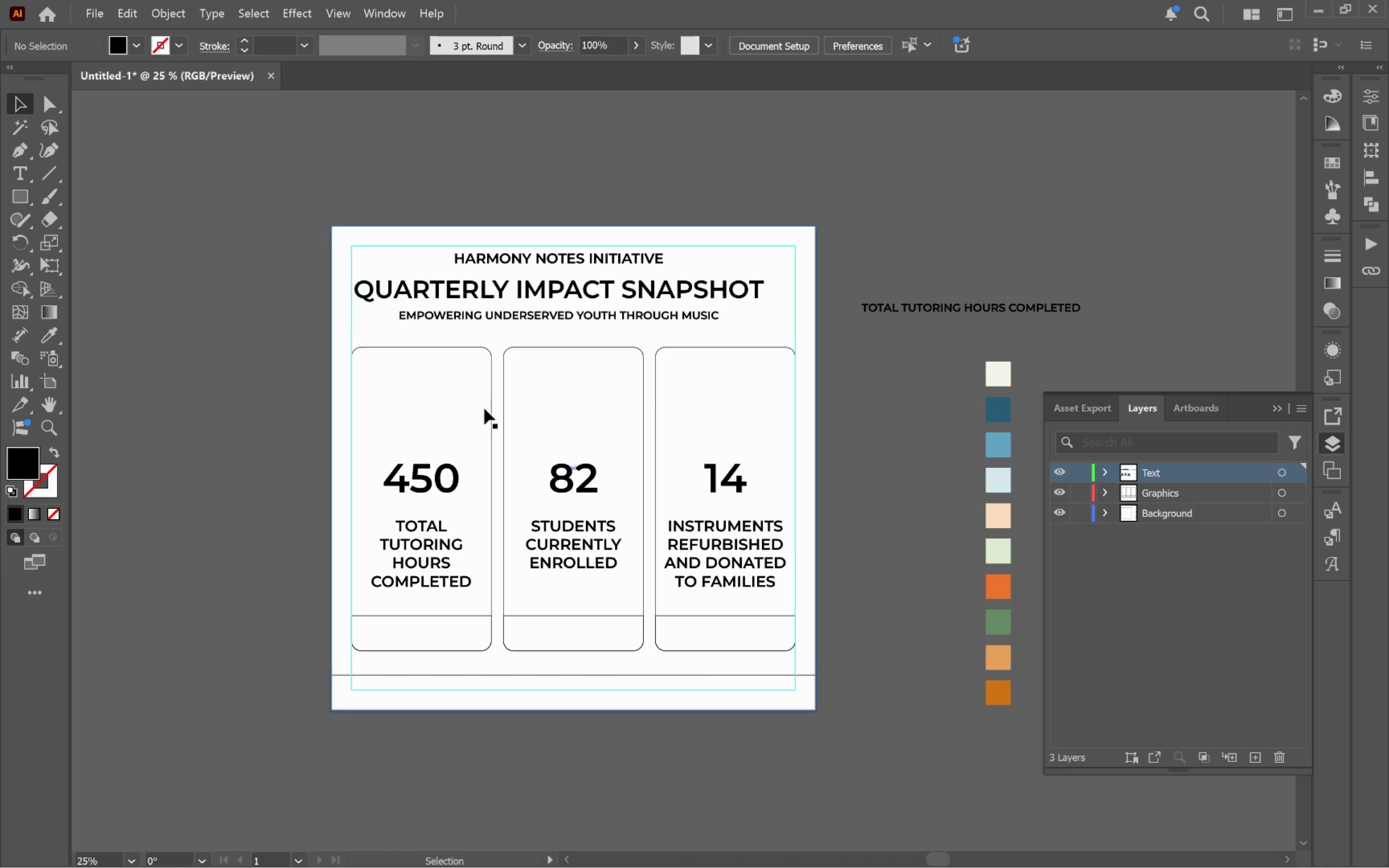 
left_click([491, 407])
 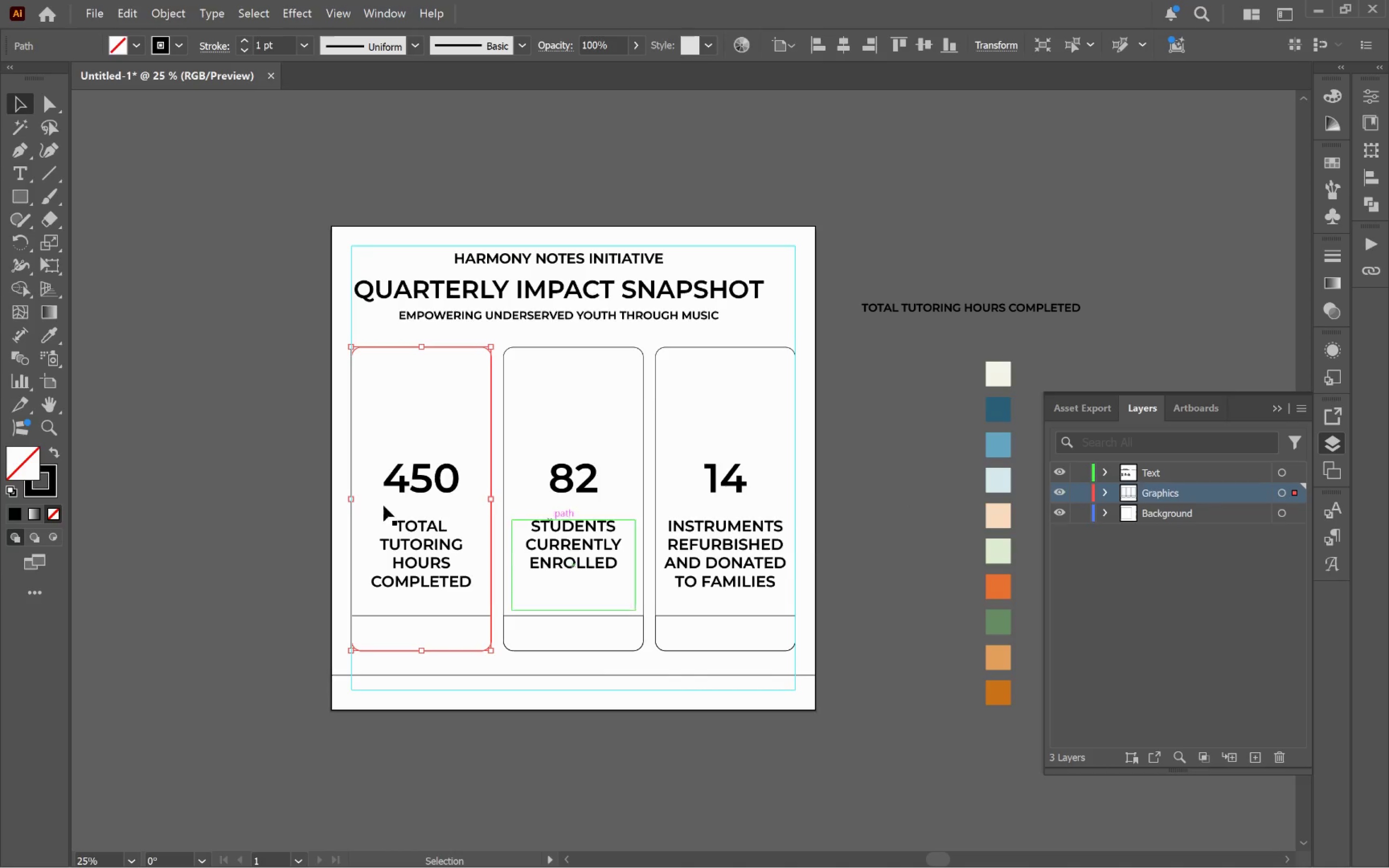 
left_click([55, 452])
 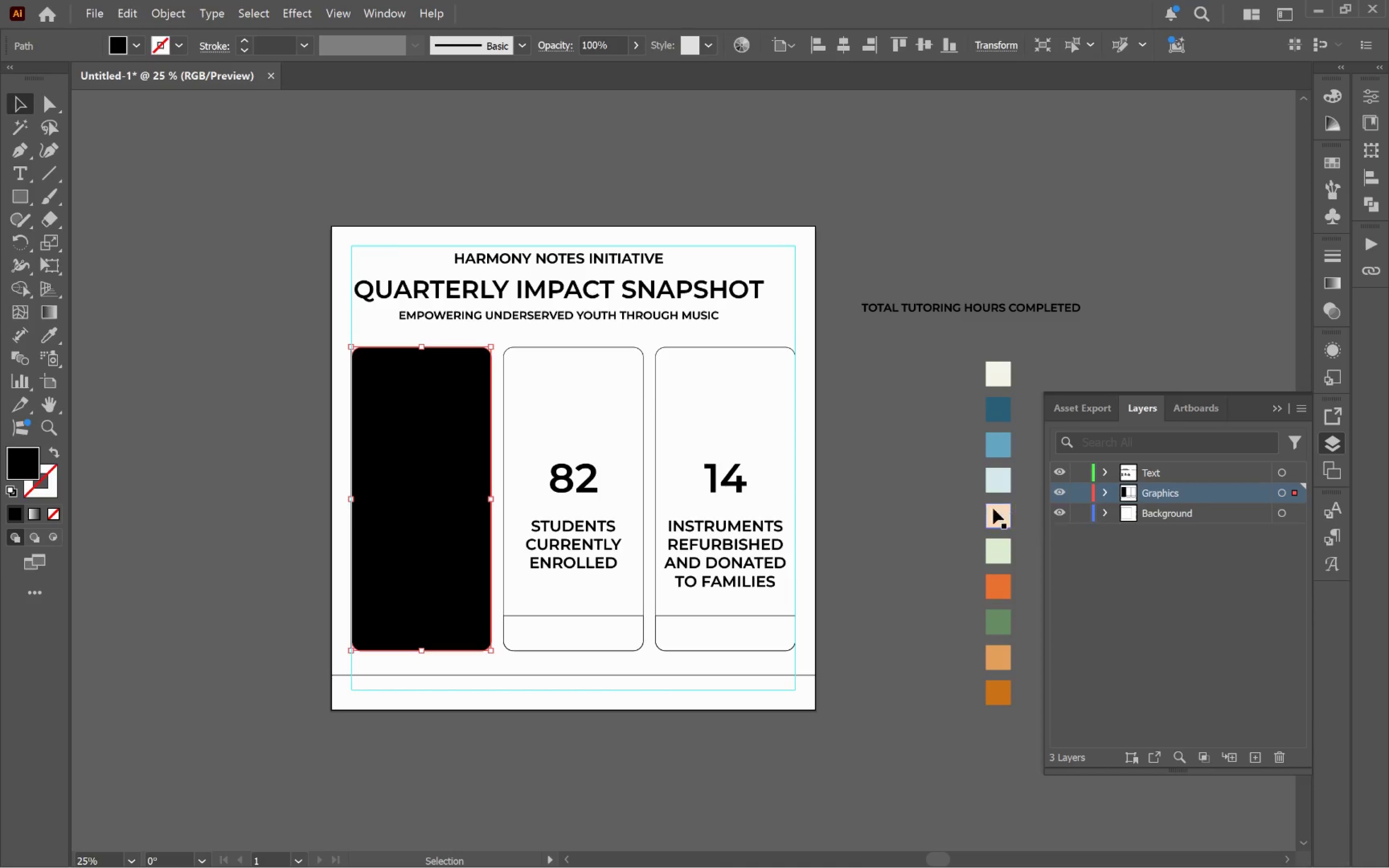 
wait(7.24)
 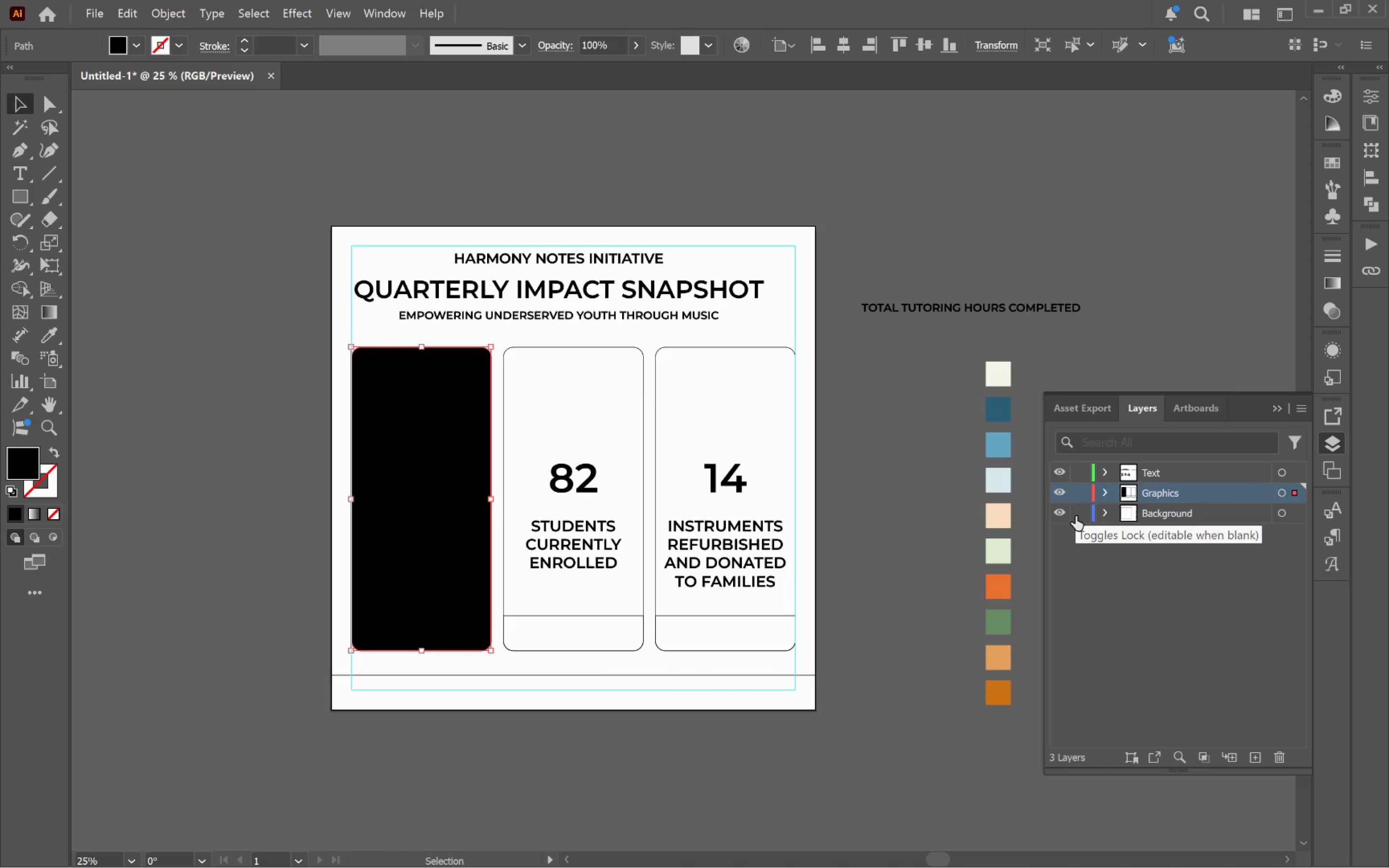 
left_click([1336, 170])
 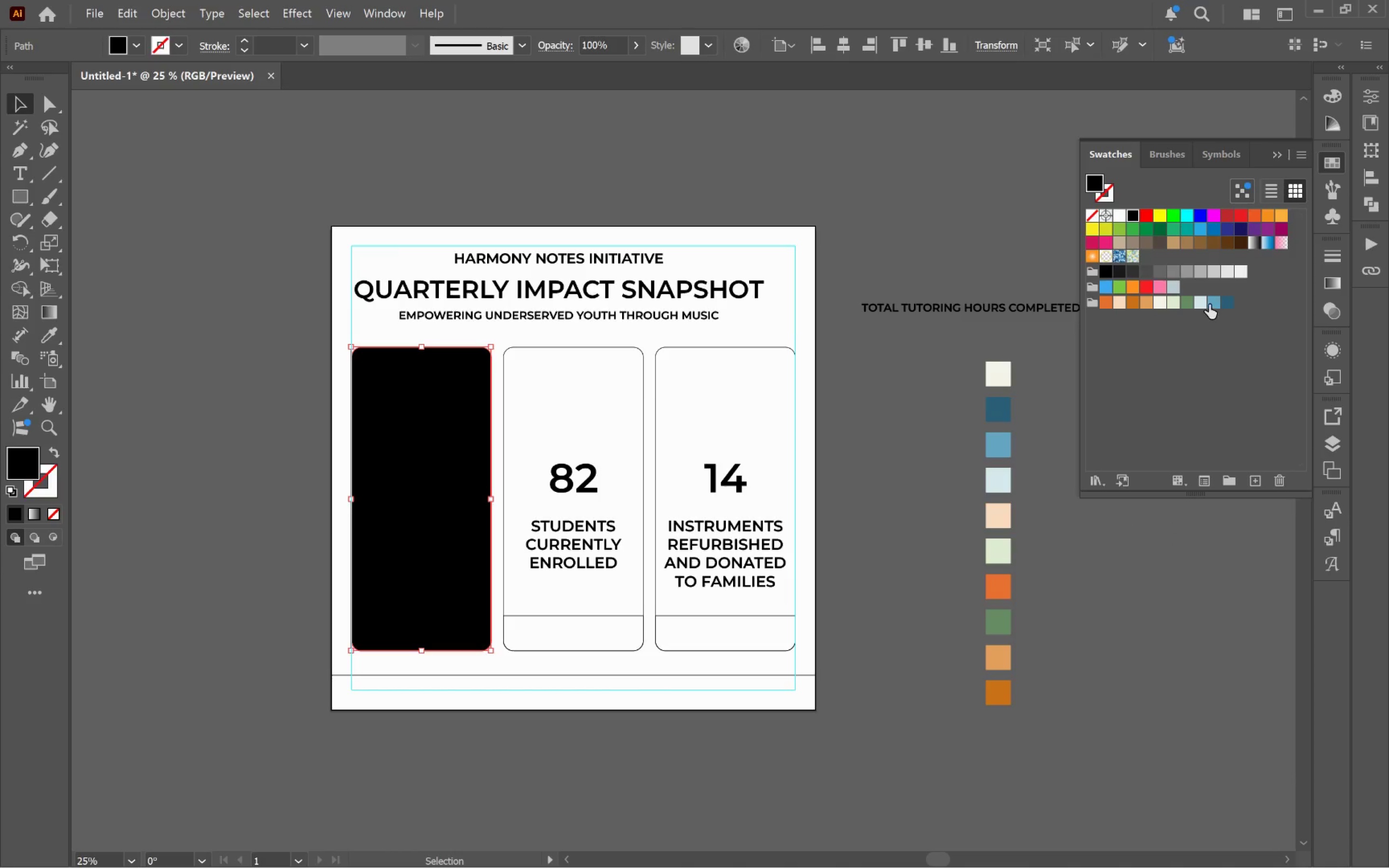 
left_click([1199, 306])
 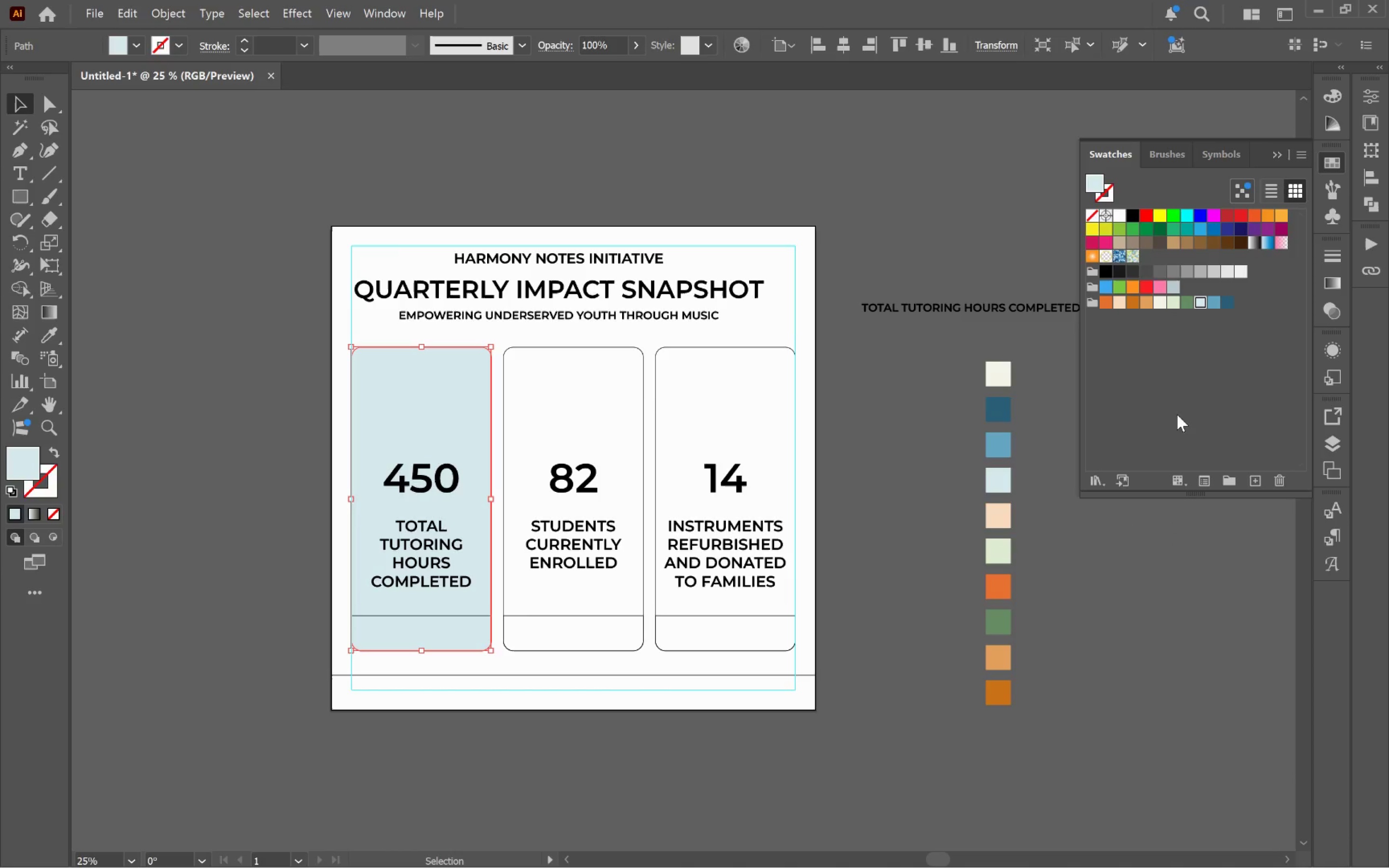 
left_click([1052, 366])
 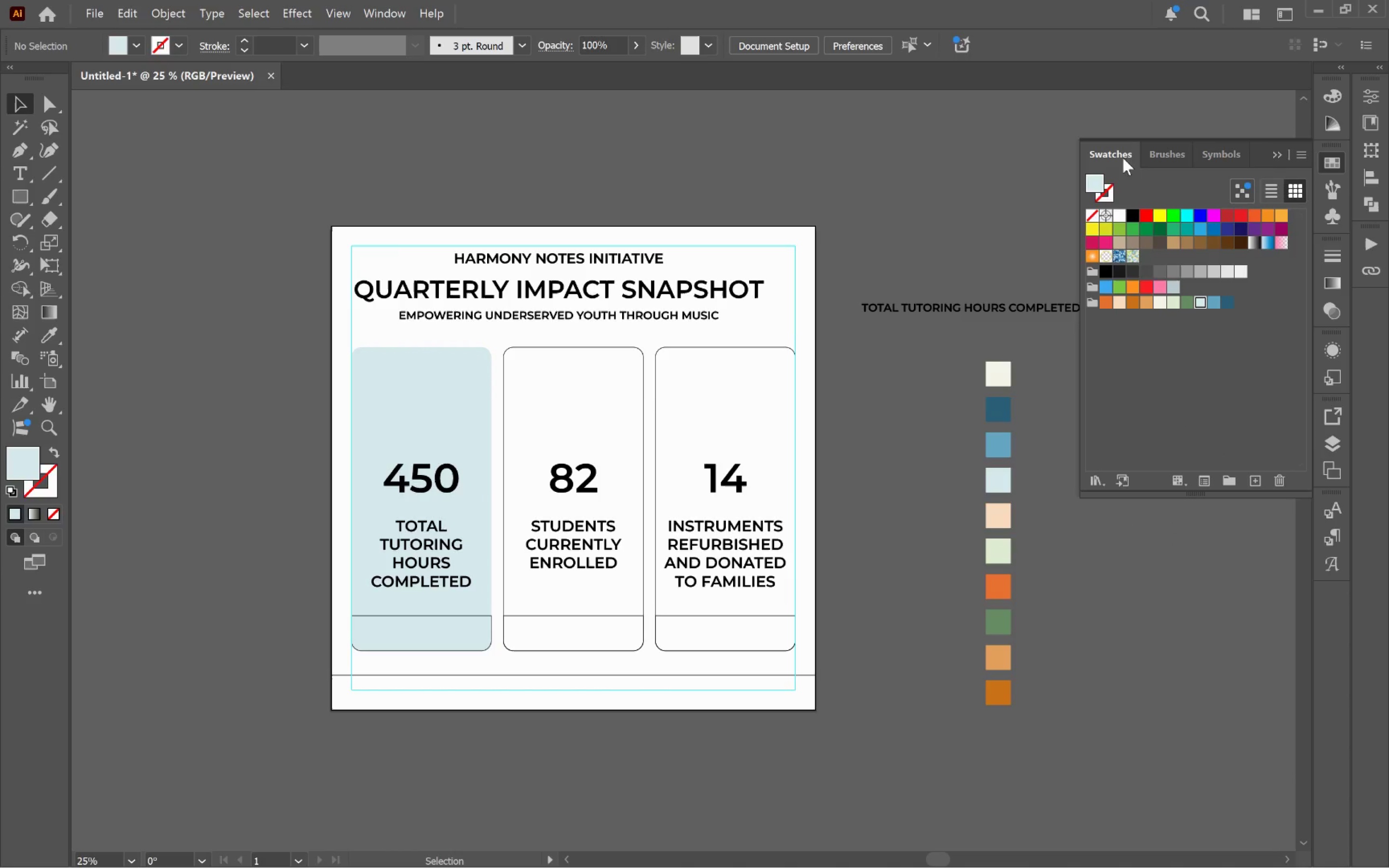 
left_click_drag(start_coordinate=[1125, 158], to_coordinate=[122, 193])
 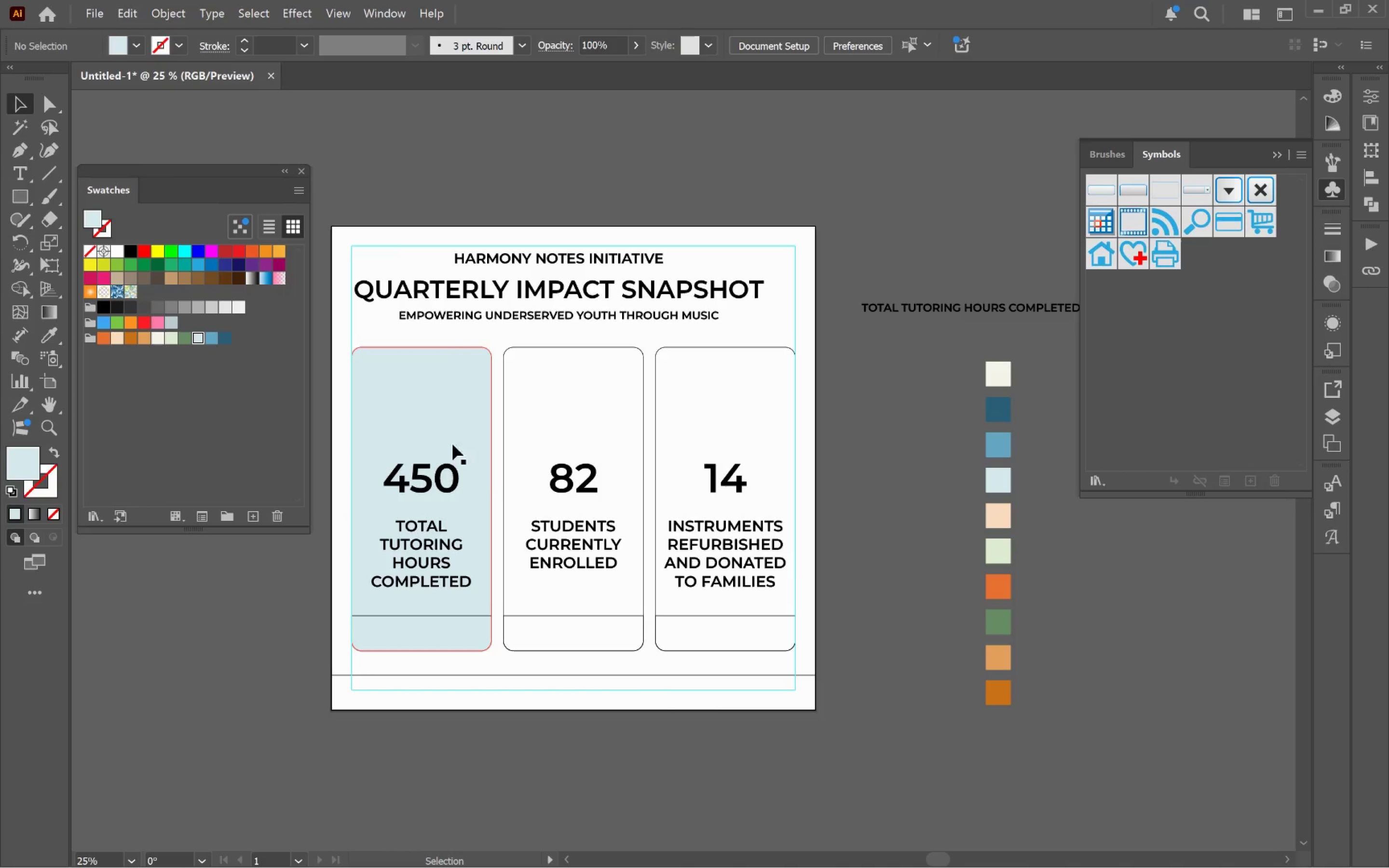 
hold_key(key=AltLeft, duration=0.31)
 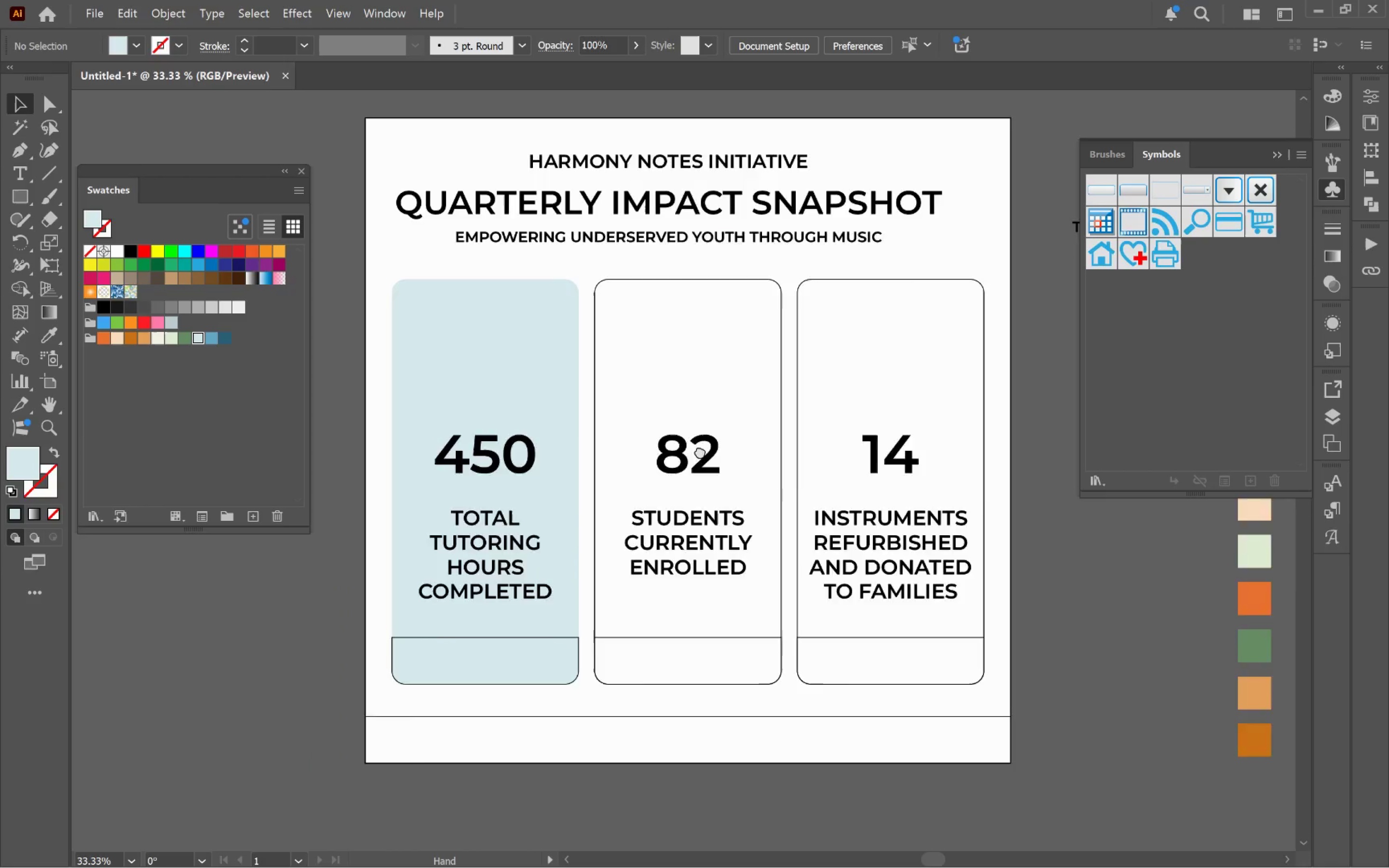 
hold_key(key=Space, duration=1.07)
 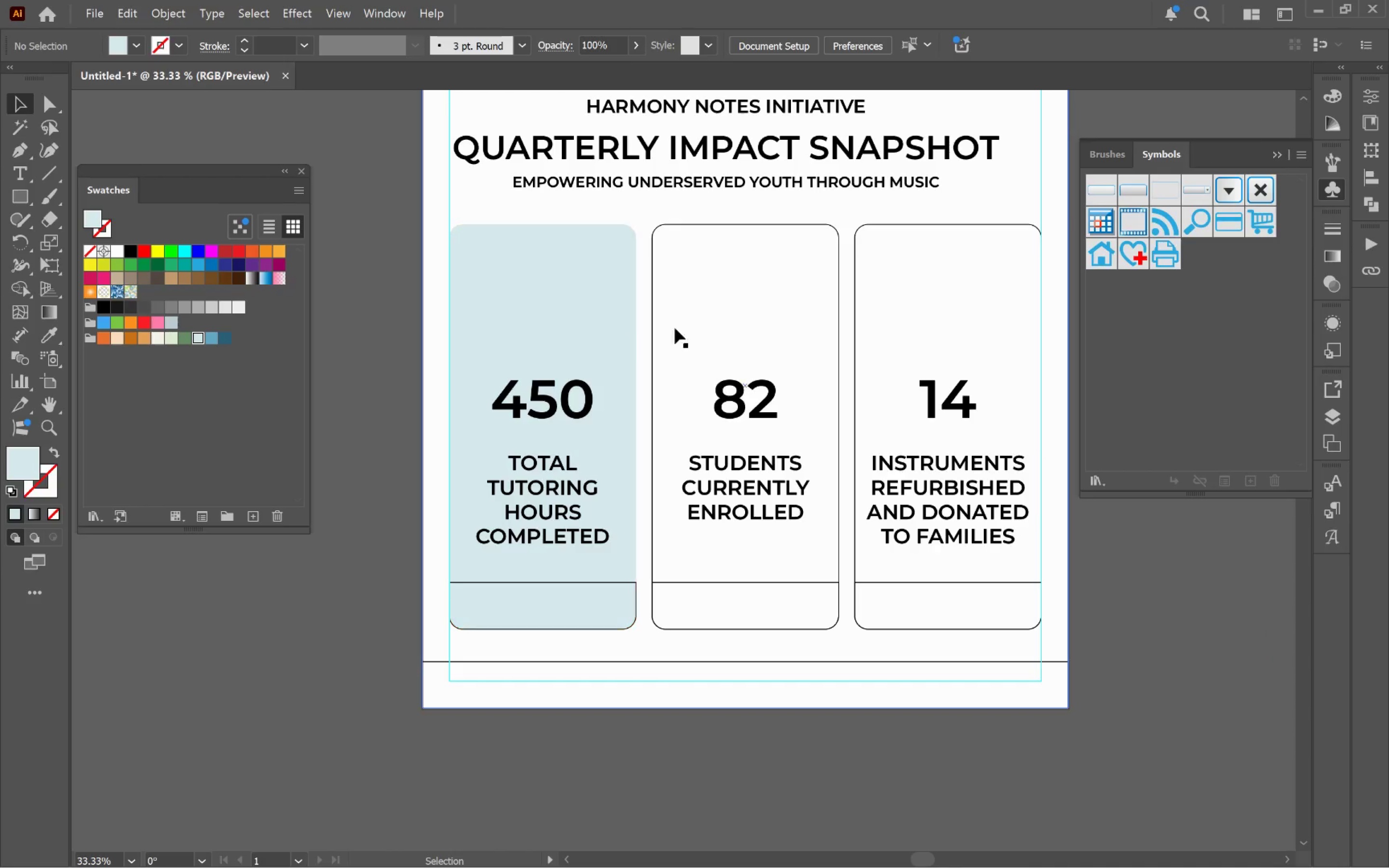 
left_click_drag(start_coordinate=[586, 494], to_coordinate=[733, 409])
 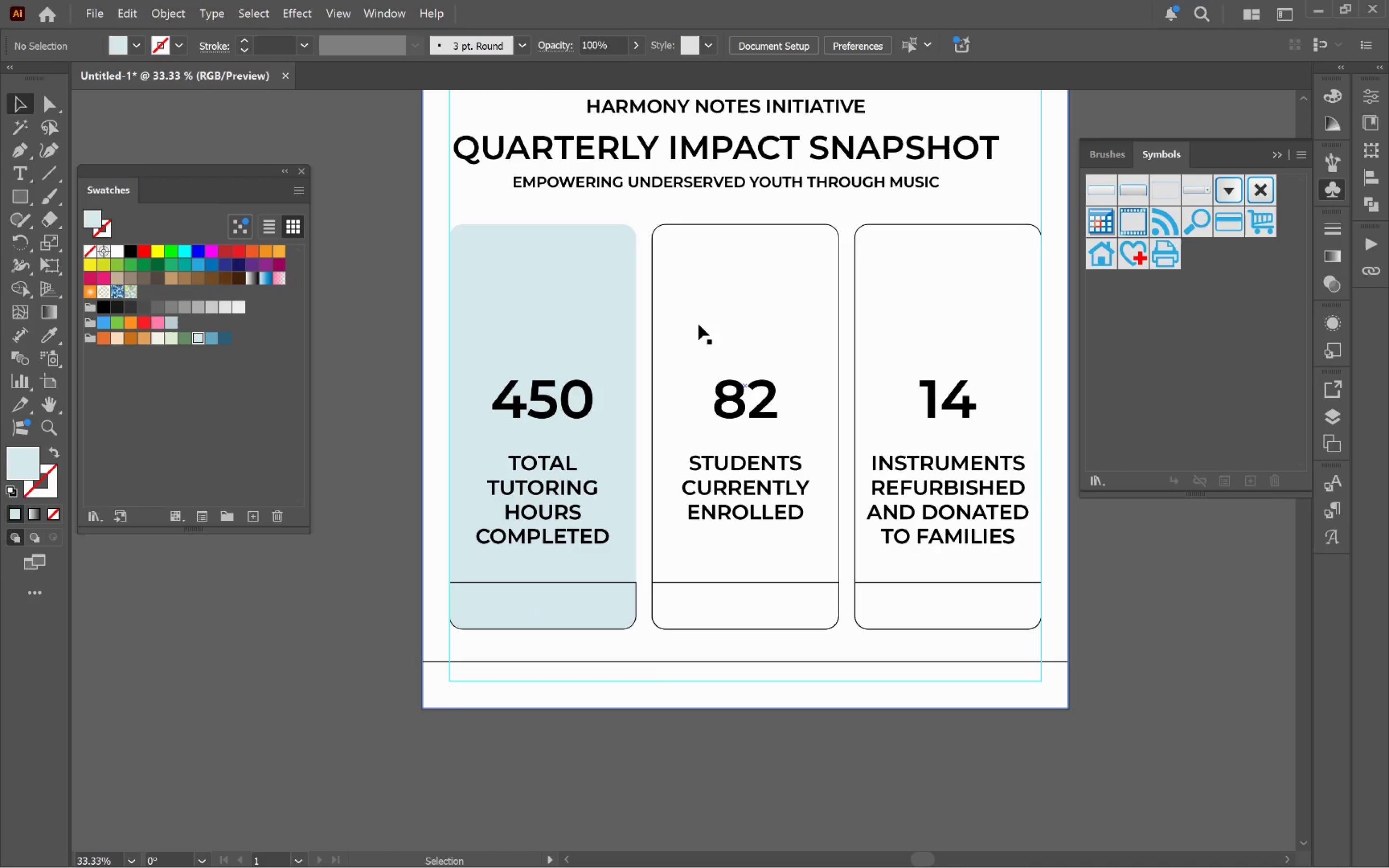 
scroll: coordinate [499, 463], scroll_direction: up, amount: 1.0
 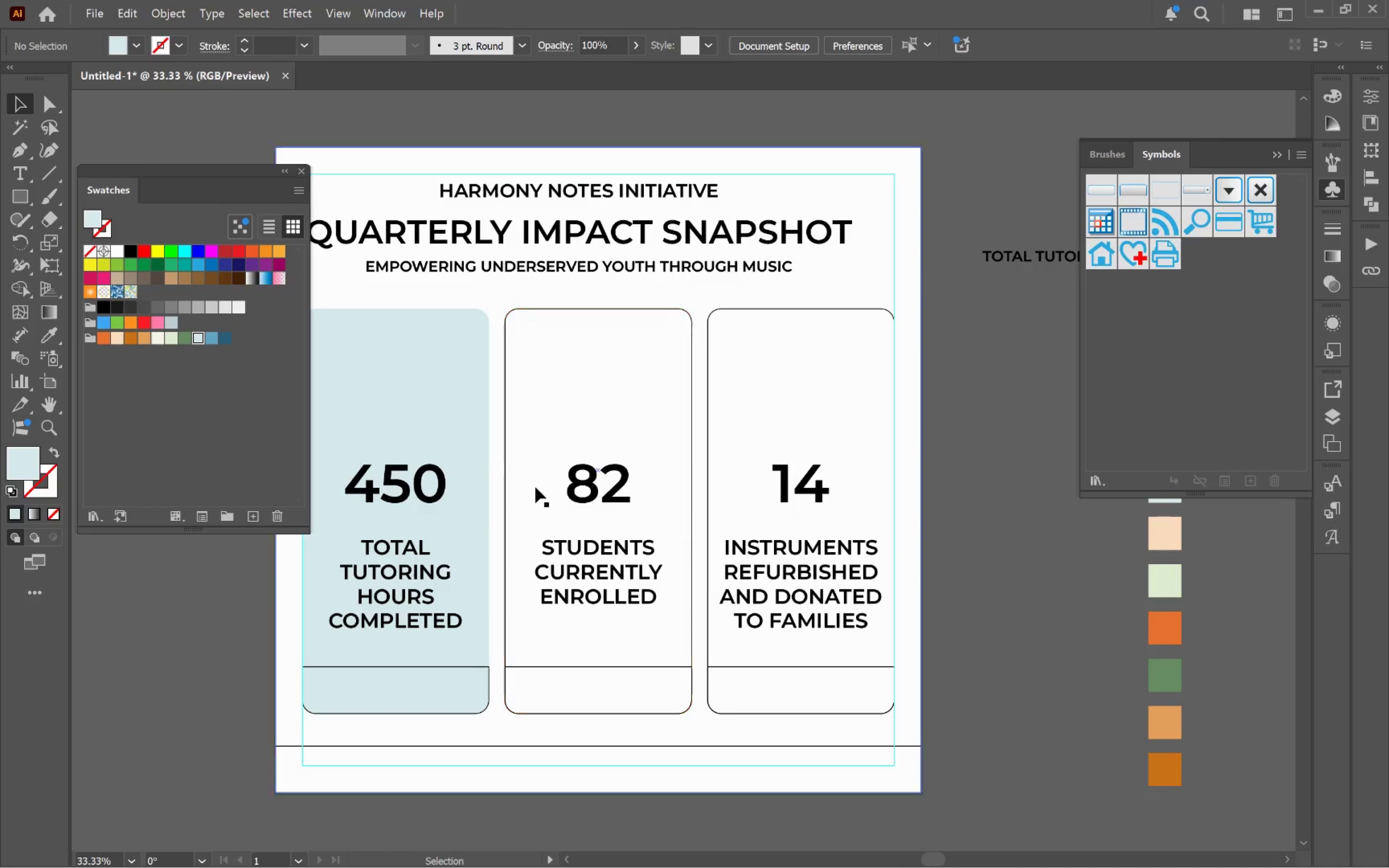 
left_click([703, 322])
 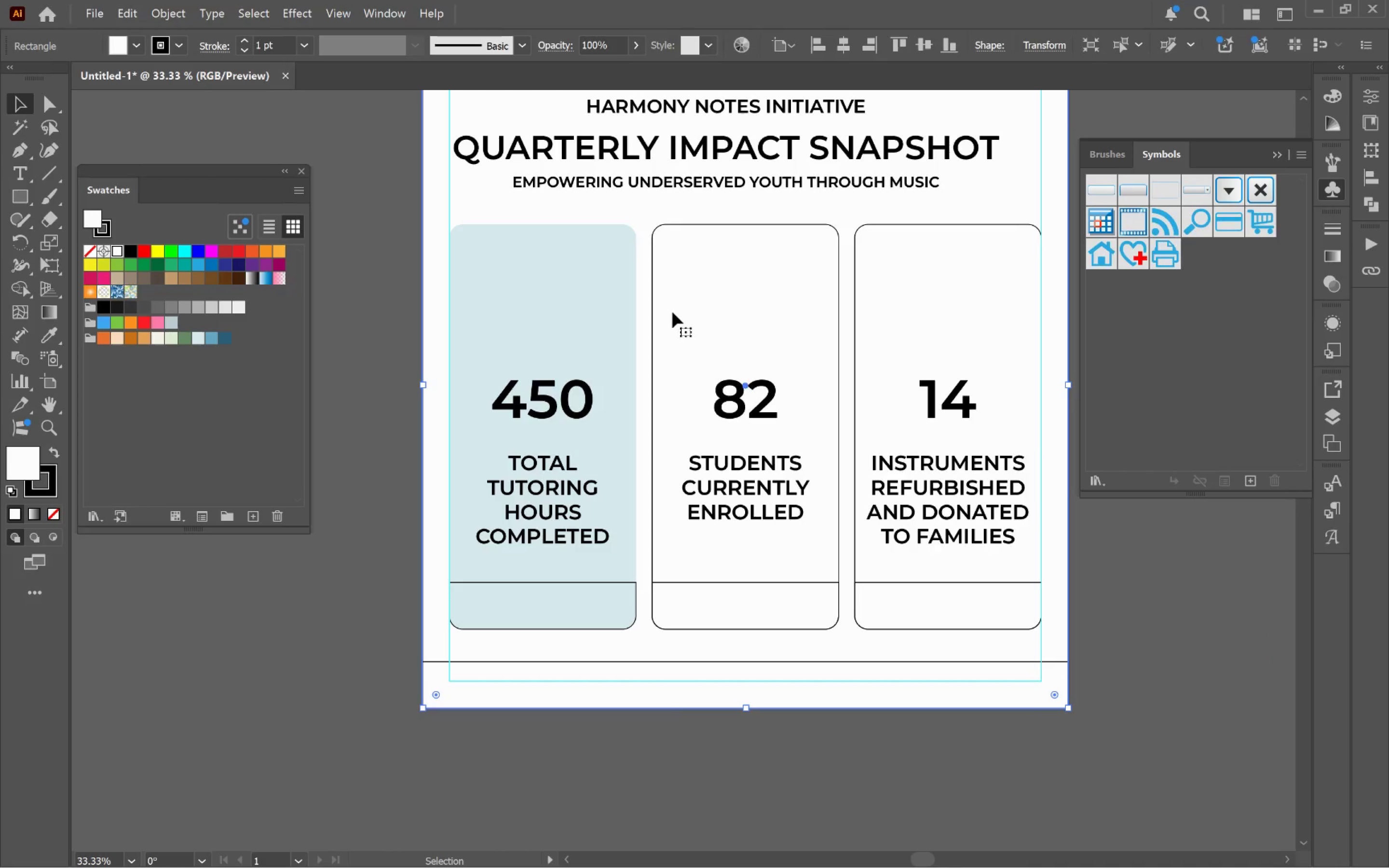 
left_click_drag(start_coordinate=[661, 315], to_coordinate=[650, 324])
 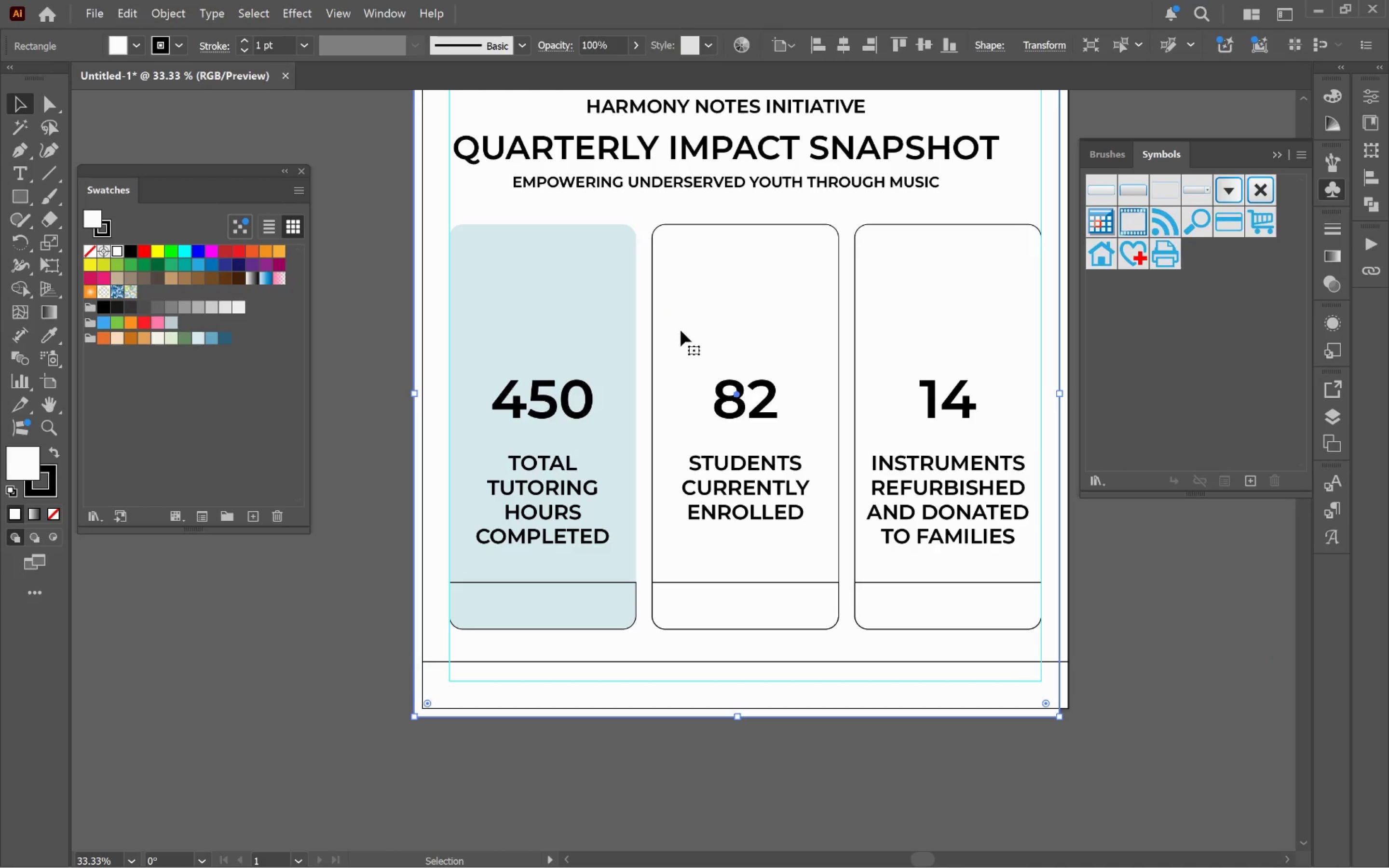 
key(Control+ControlLeft)
 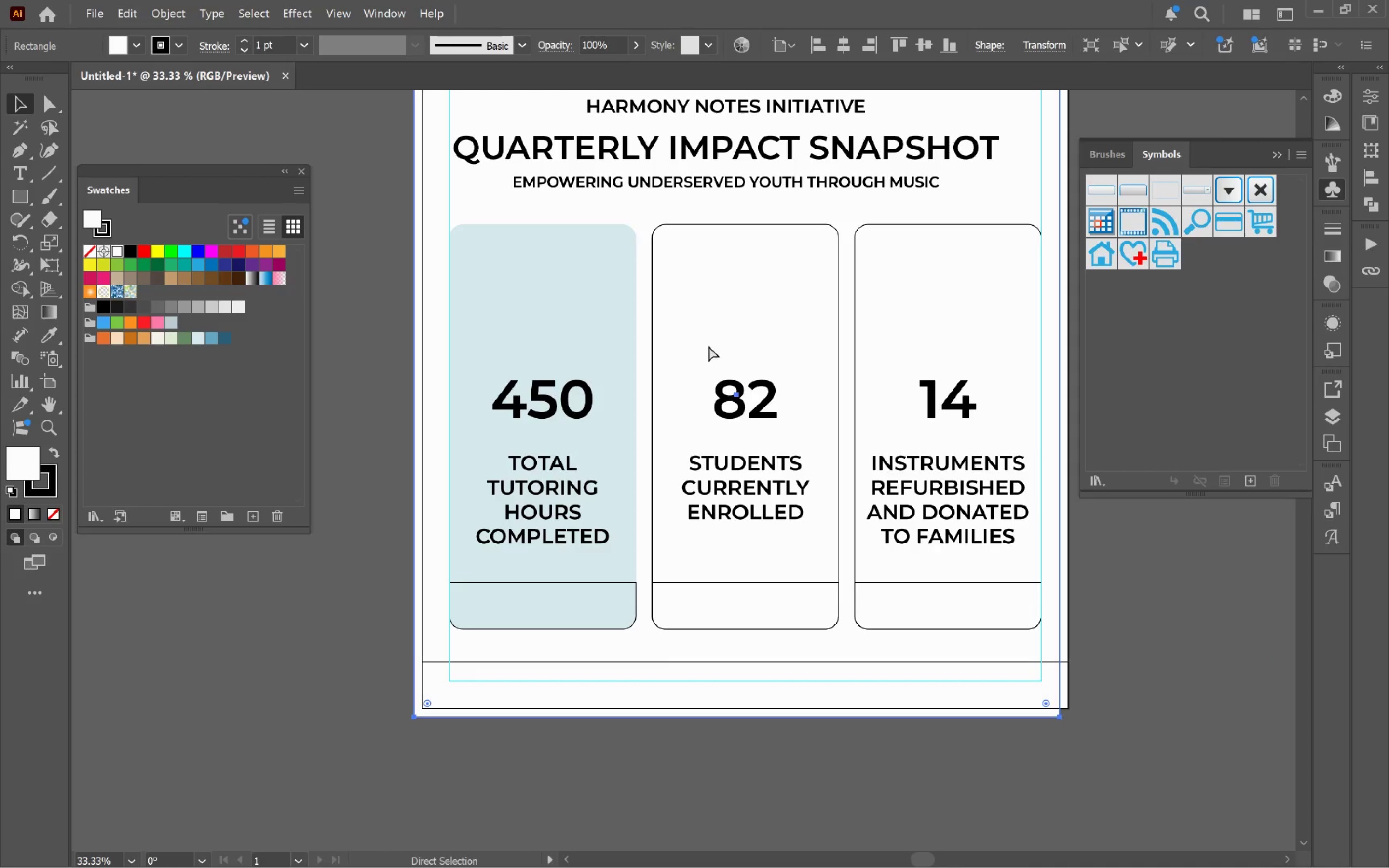 
key(Control+Z)
 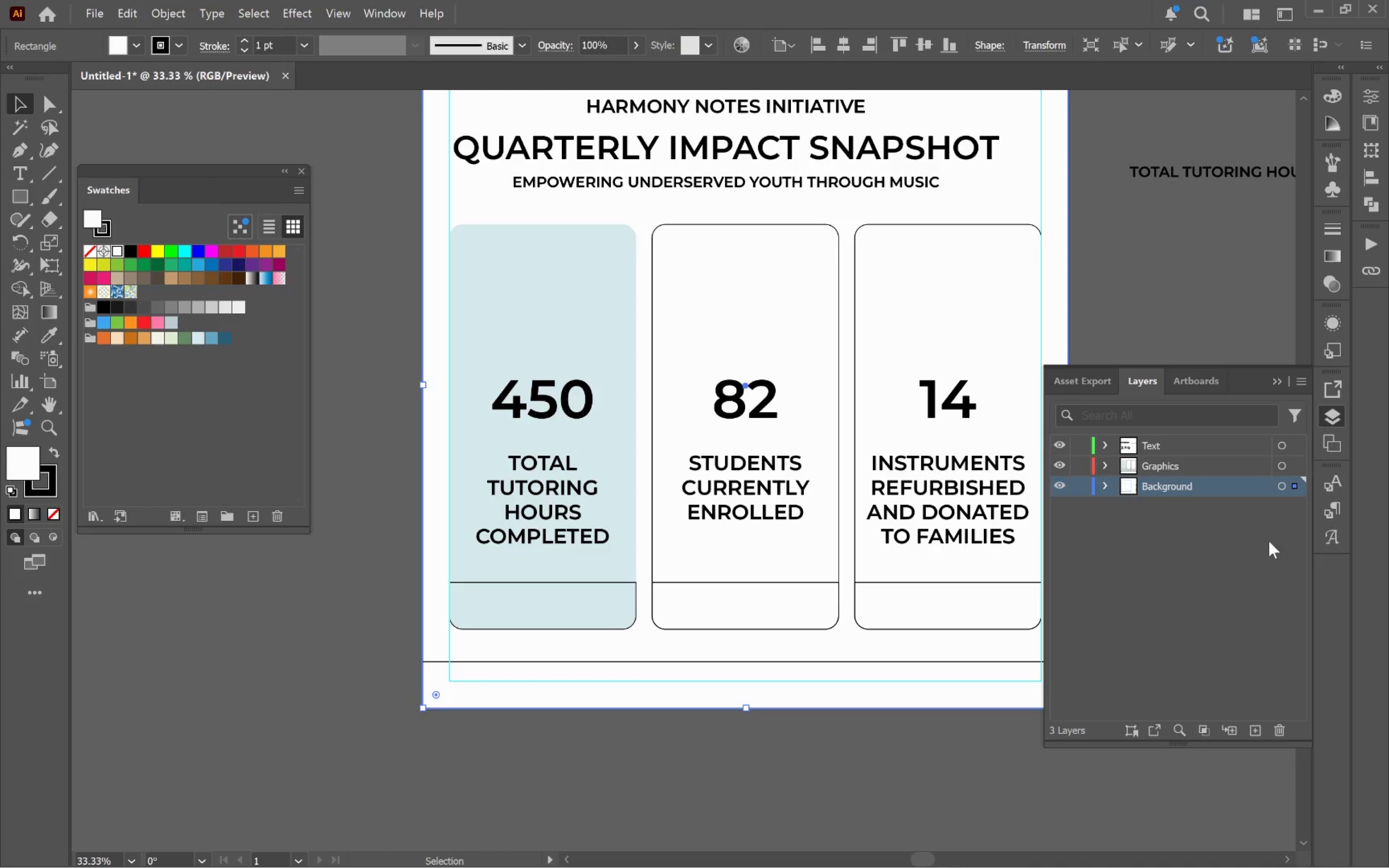 
left_click([1086, 487])
 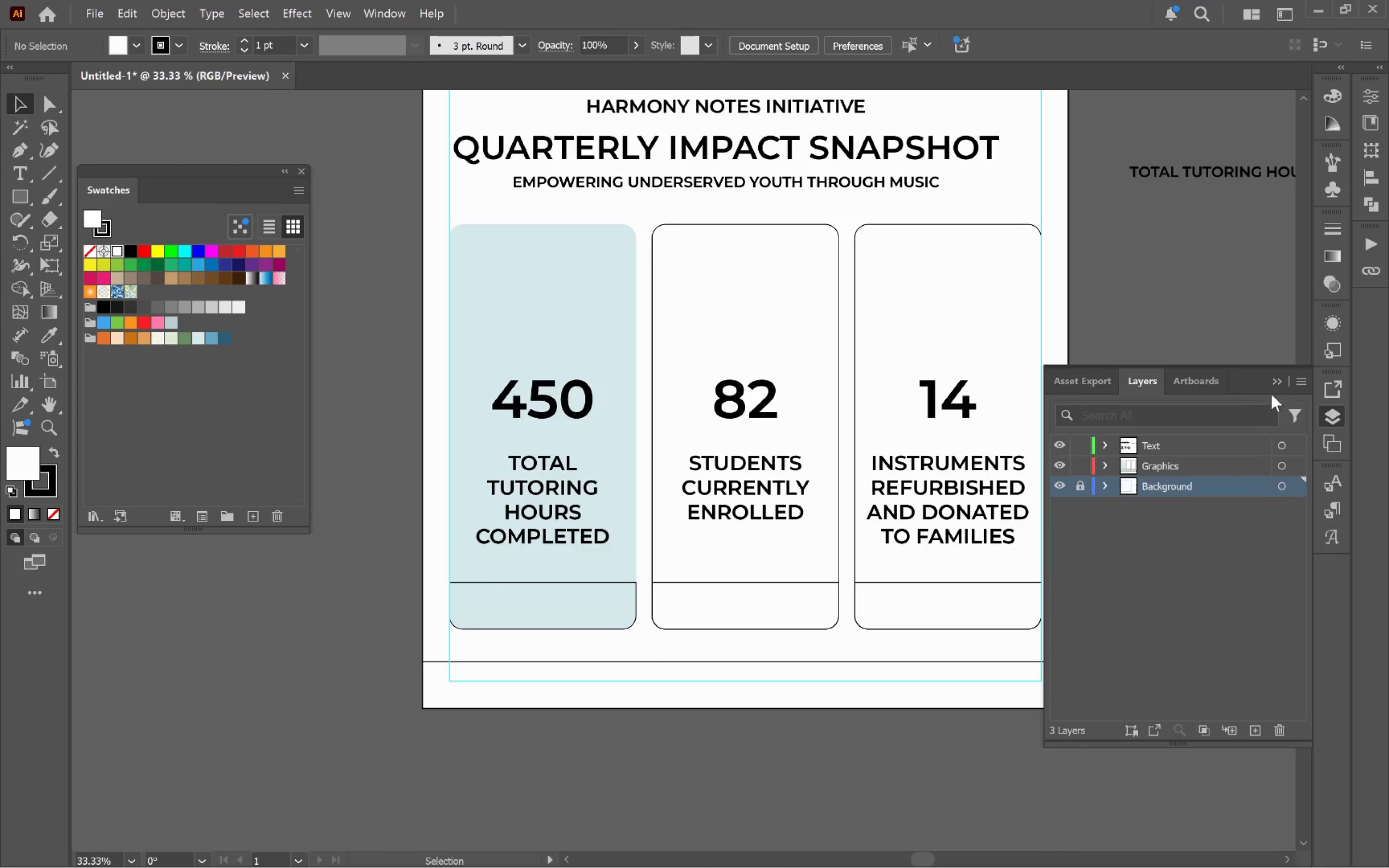 
left_click([1279, 380])
 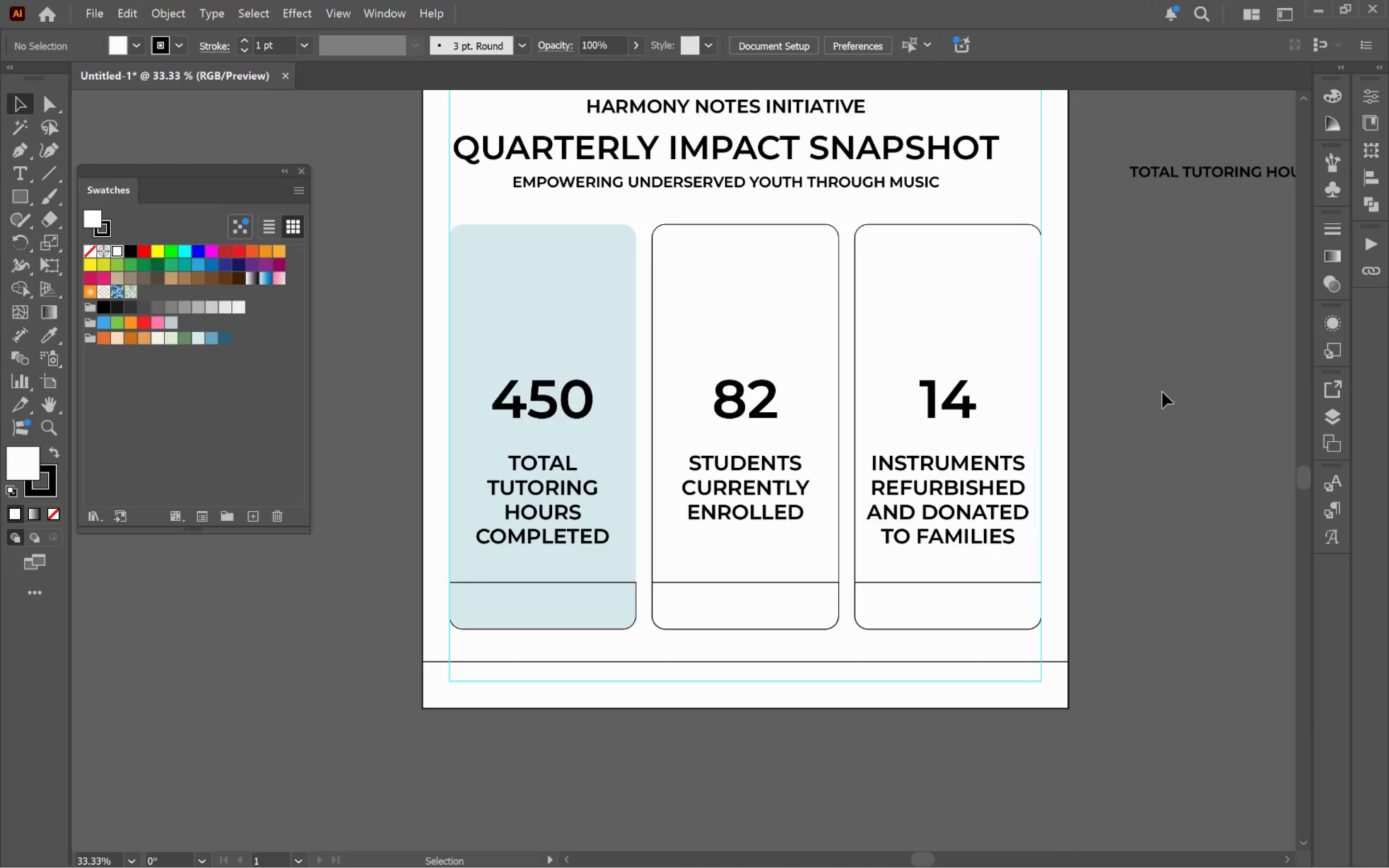 
left_click([1168, 391])
 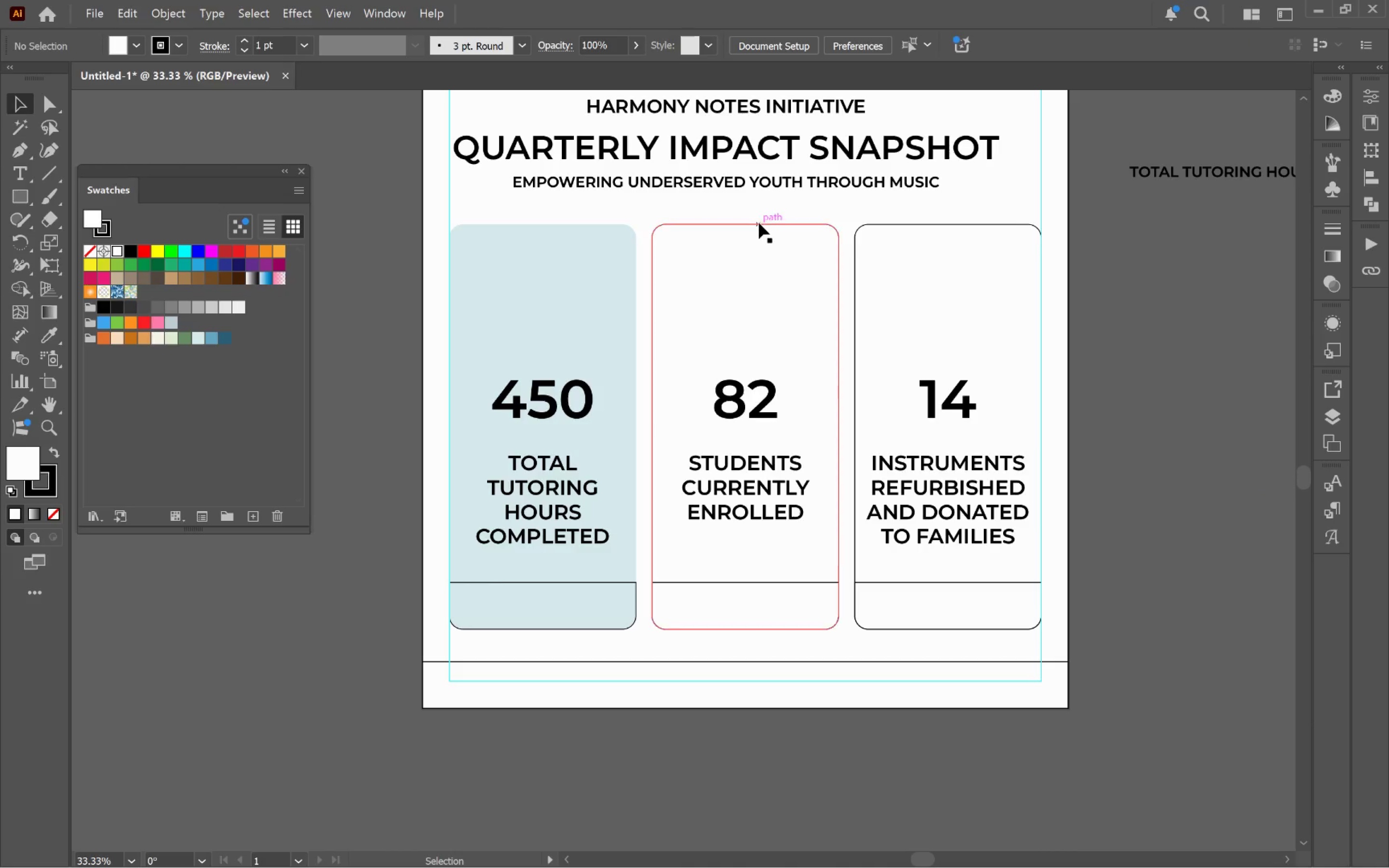 
left_click([759, 223])
 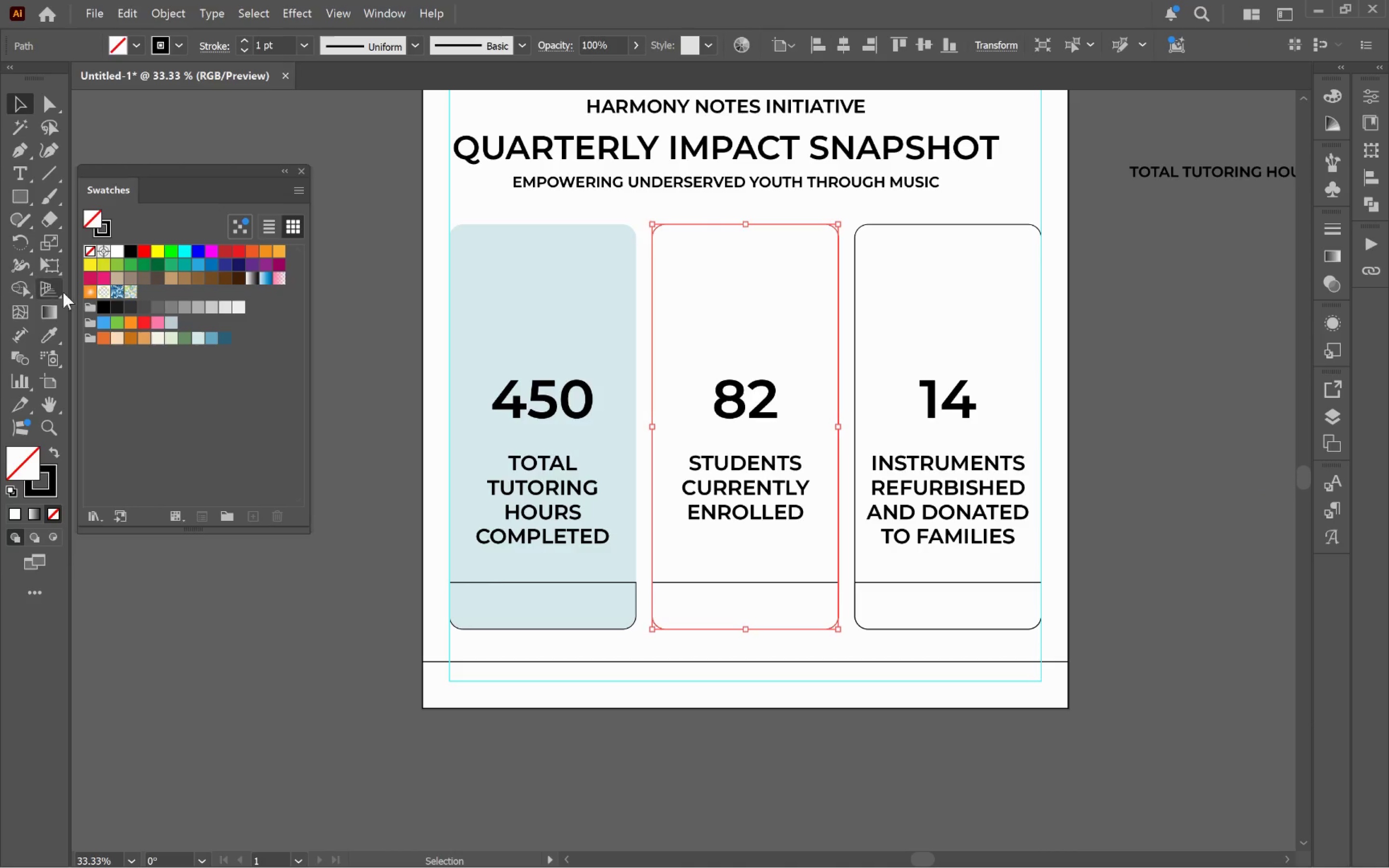 
mouse_move([173, 344])
 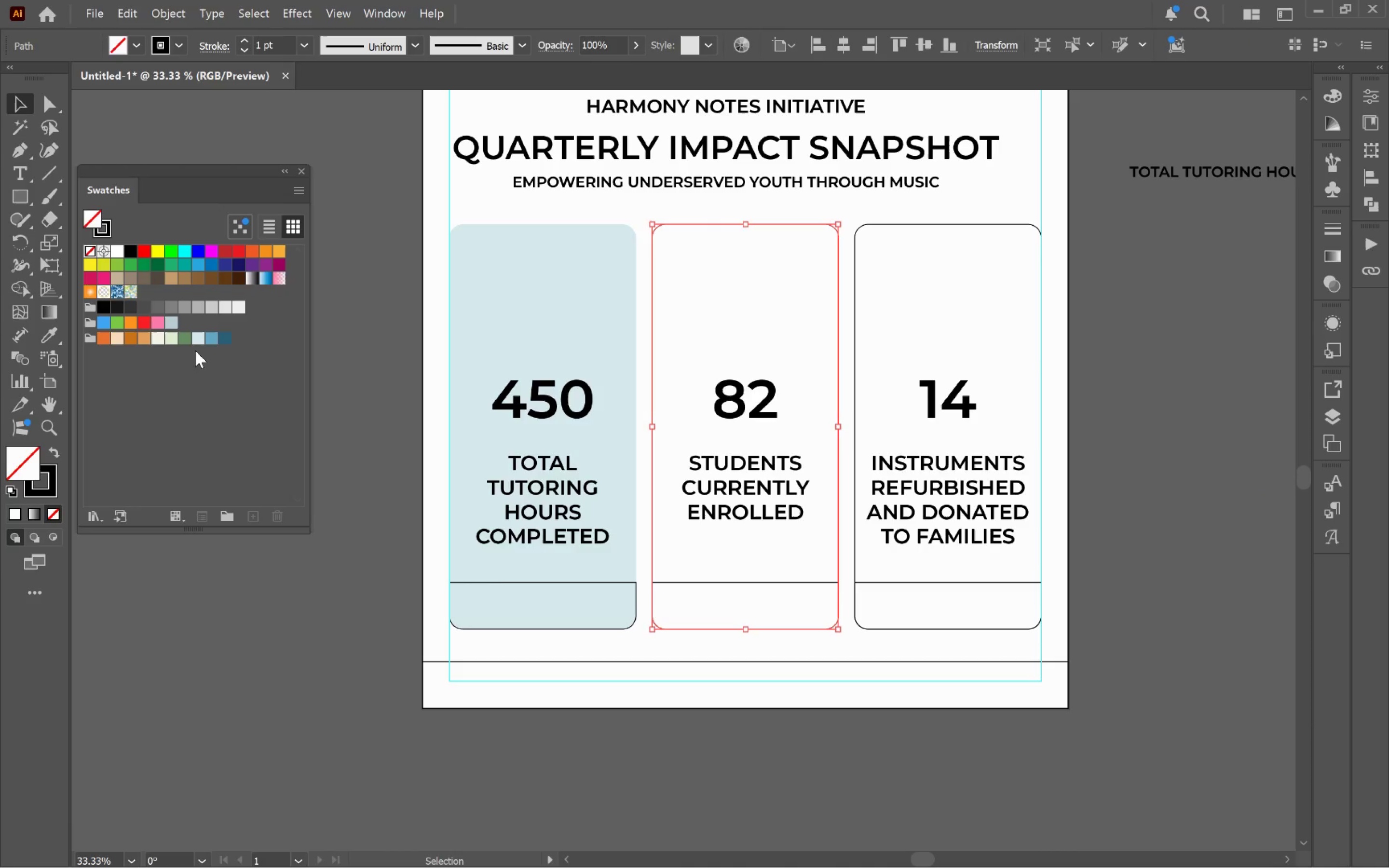 
mouse_move([187, 350])
 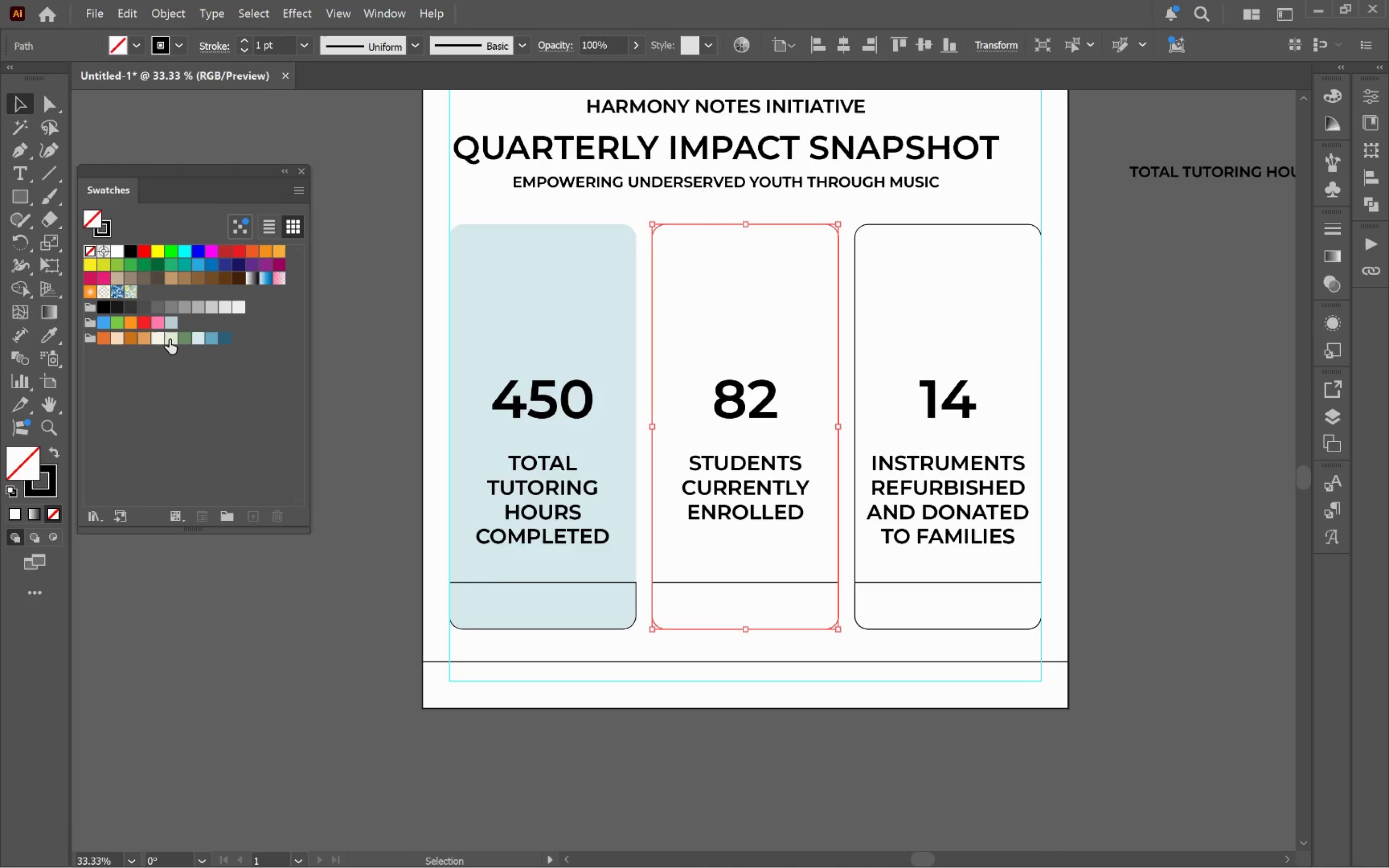 
left_click([169, 339])
 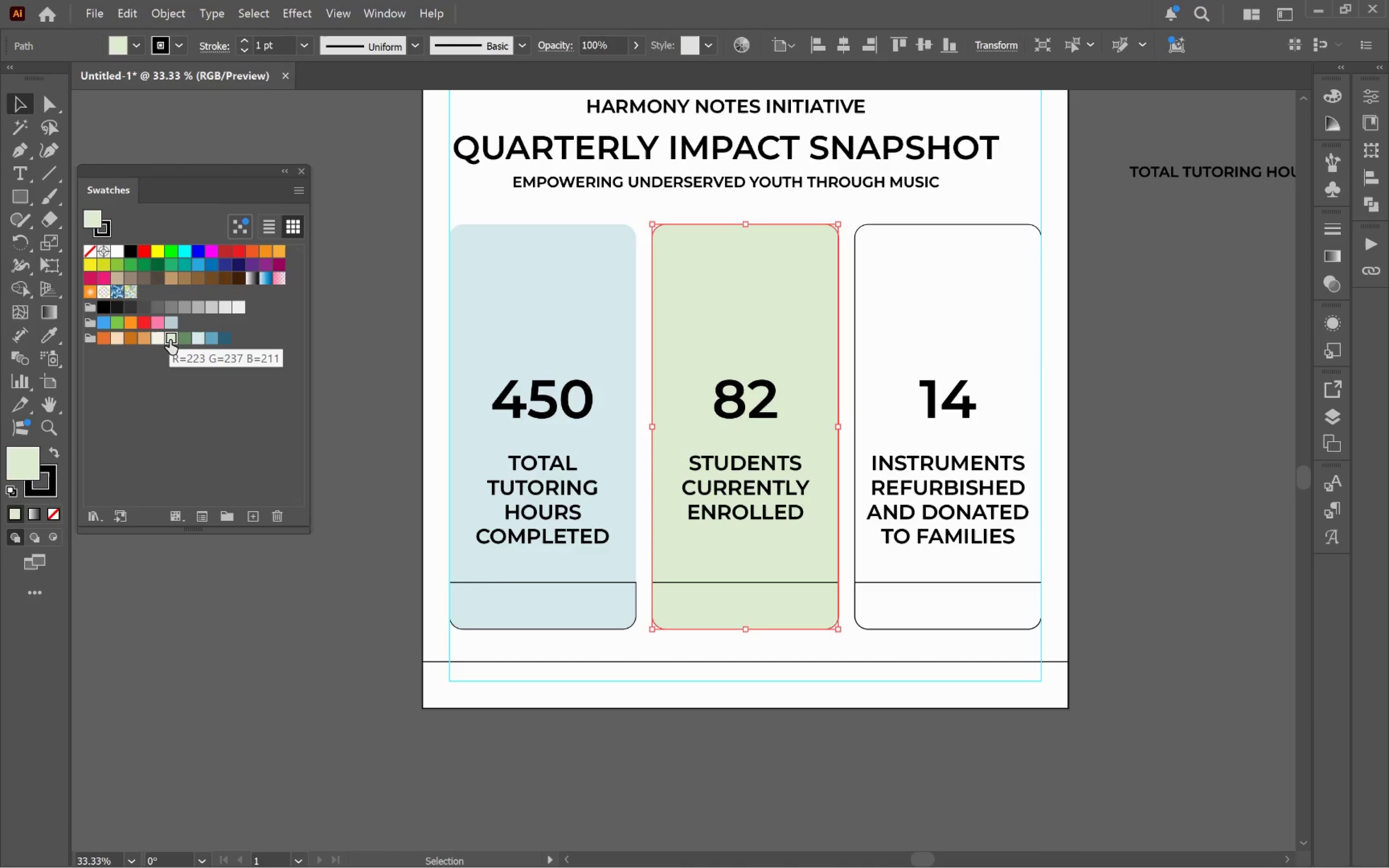 
wait(5.47)
 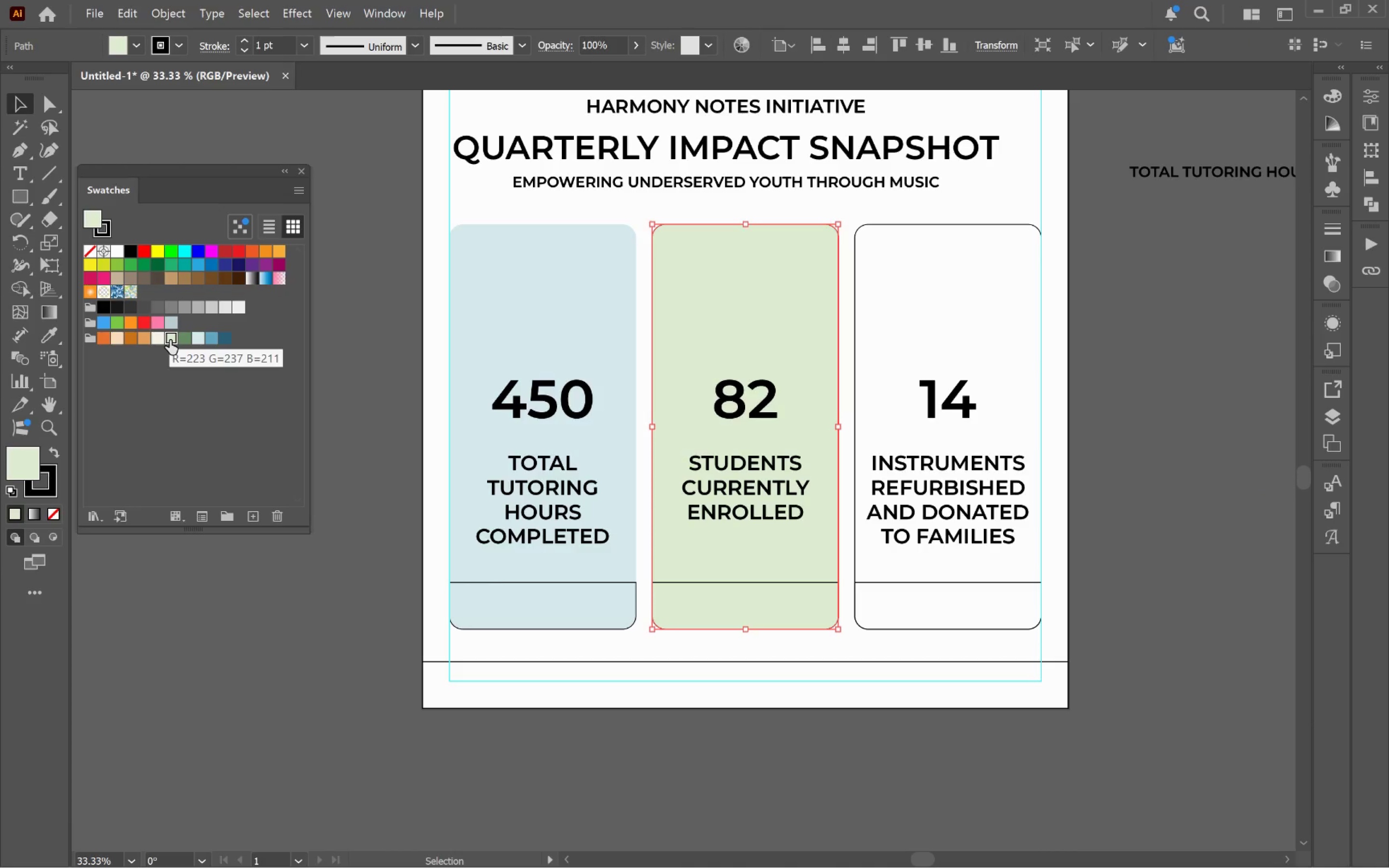 
left_click([157, 339])
 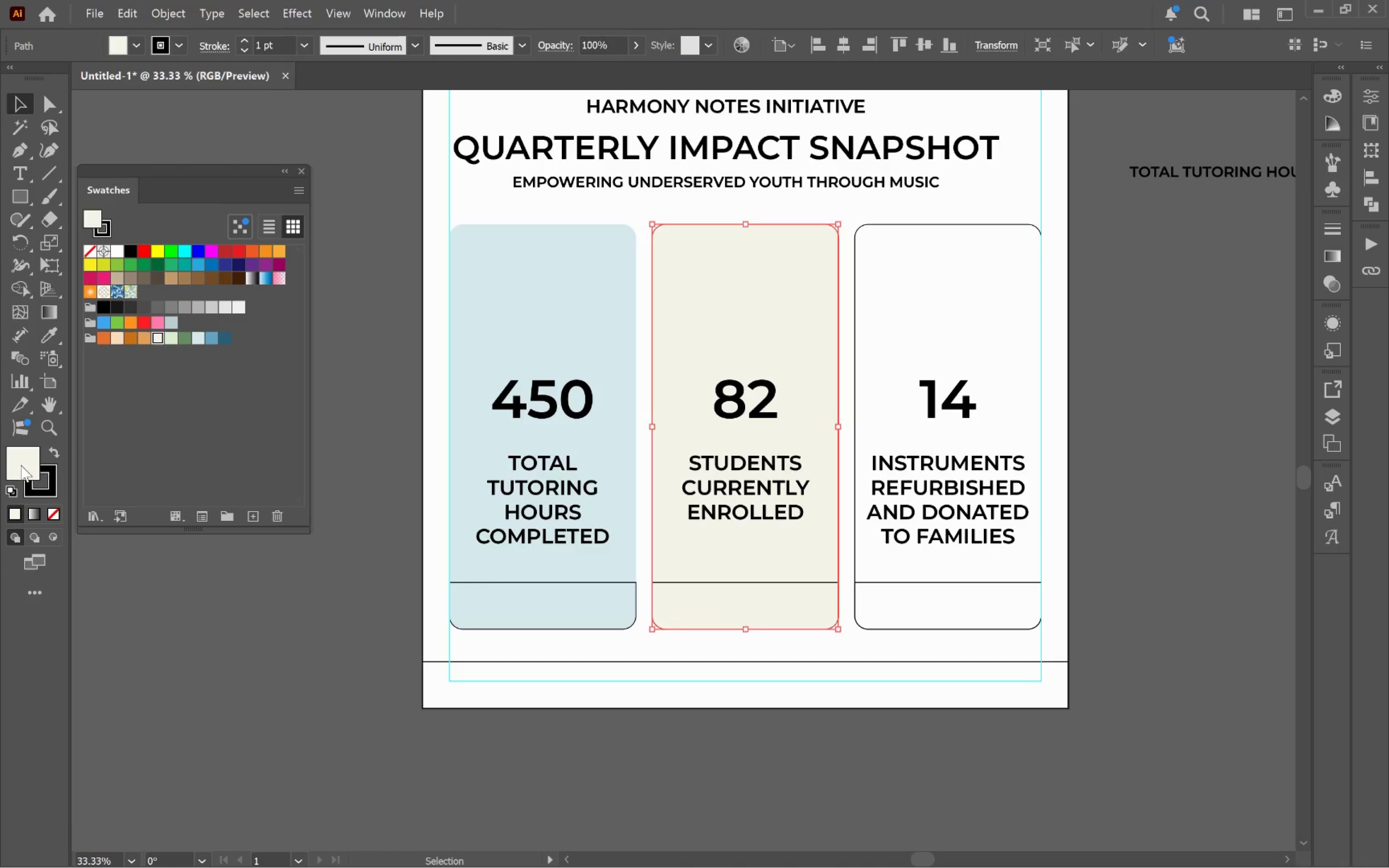 
wait(6.0)
 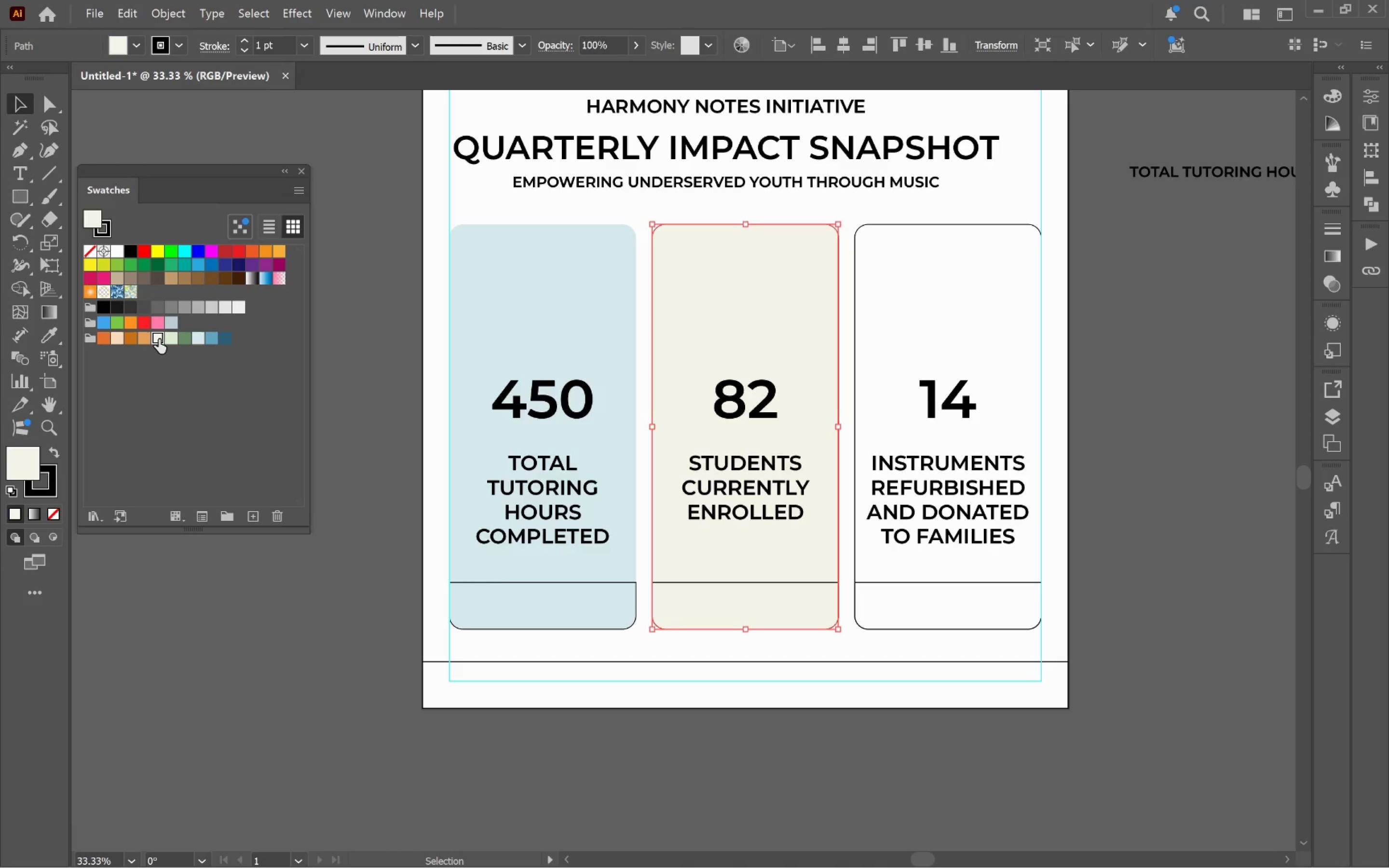 
left_click([618, 215])
 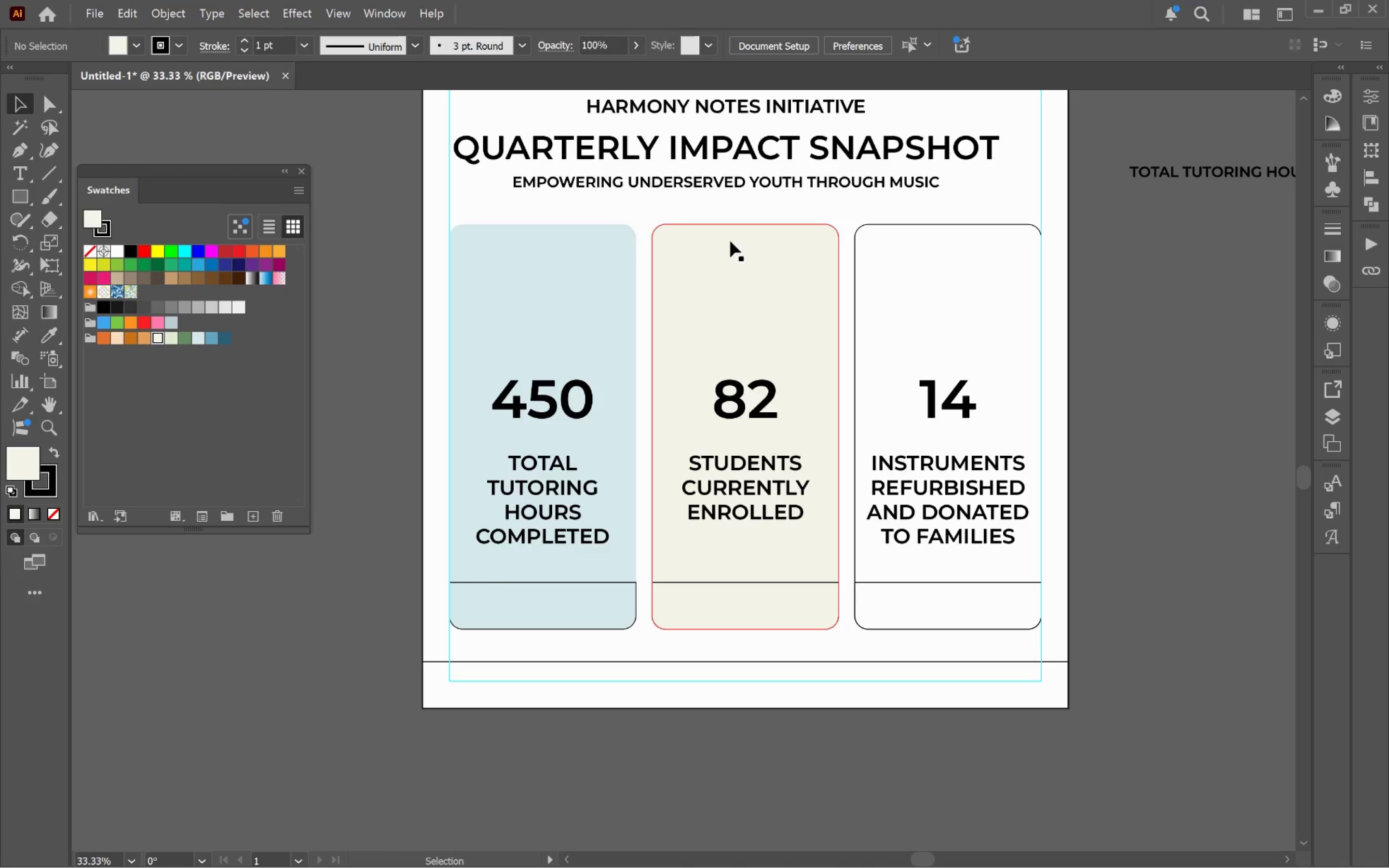 
left_click([929, 308])
 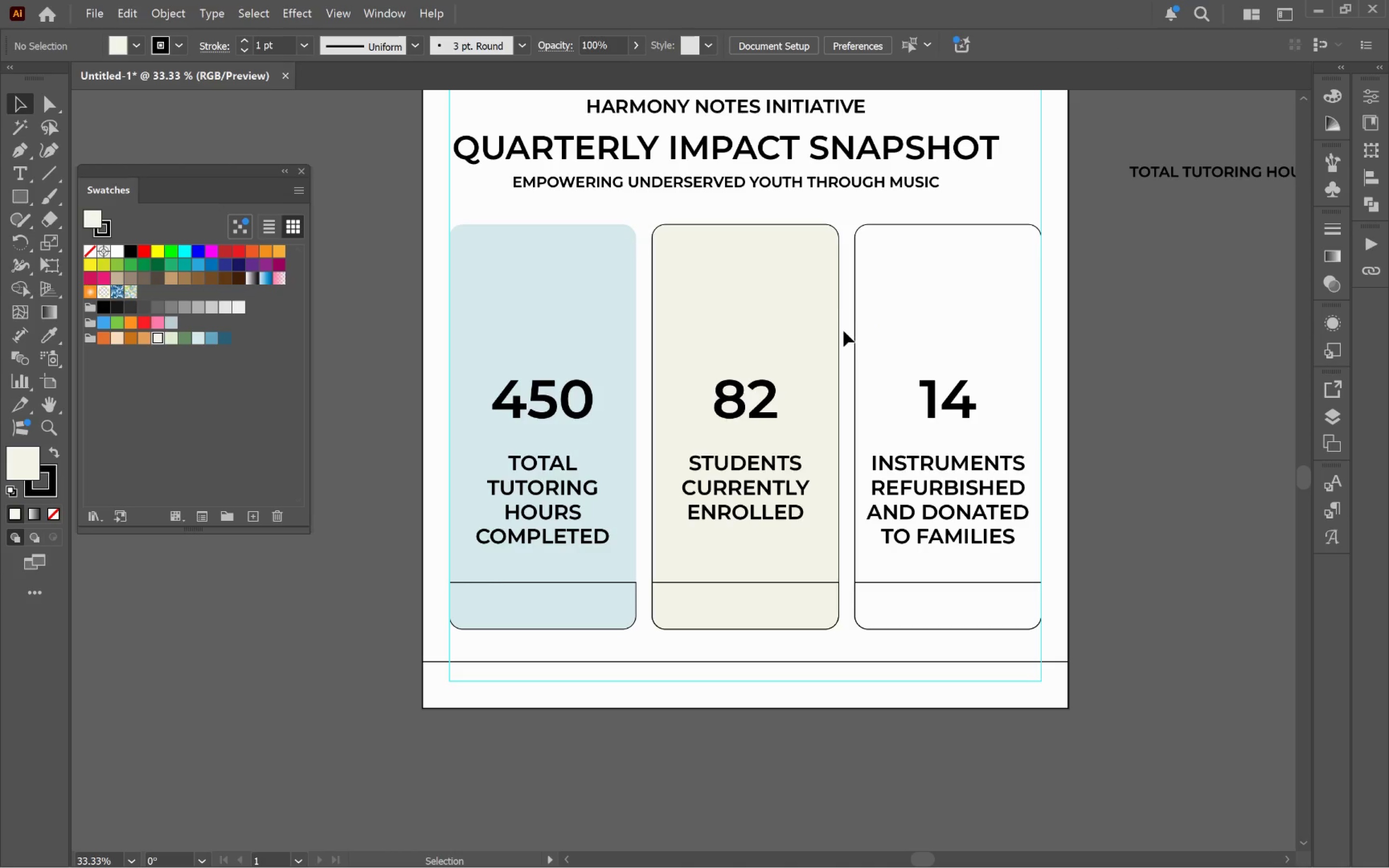 
left_click([813, 323])
 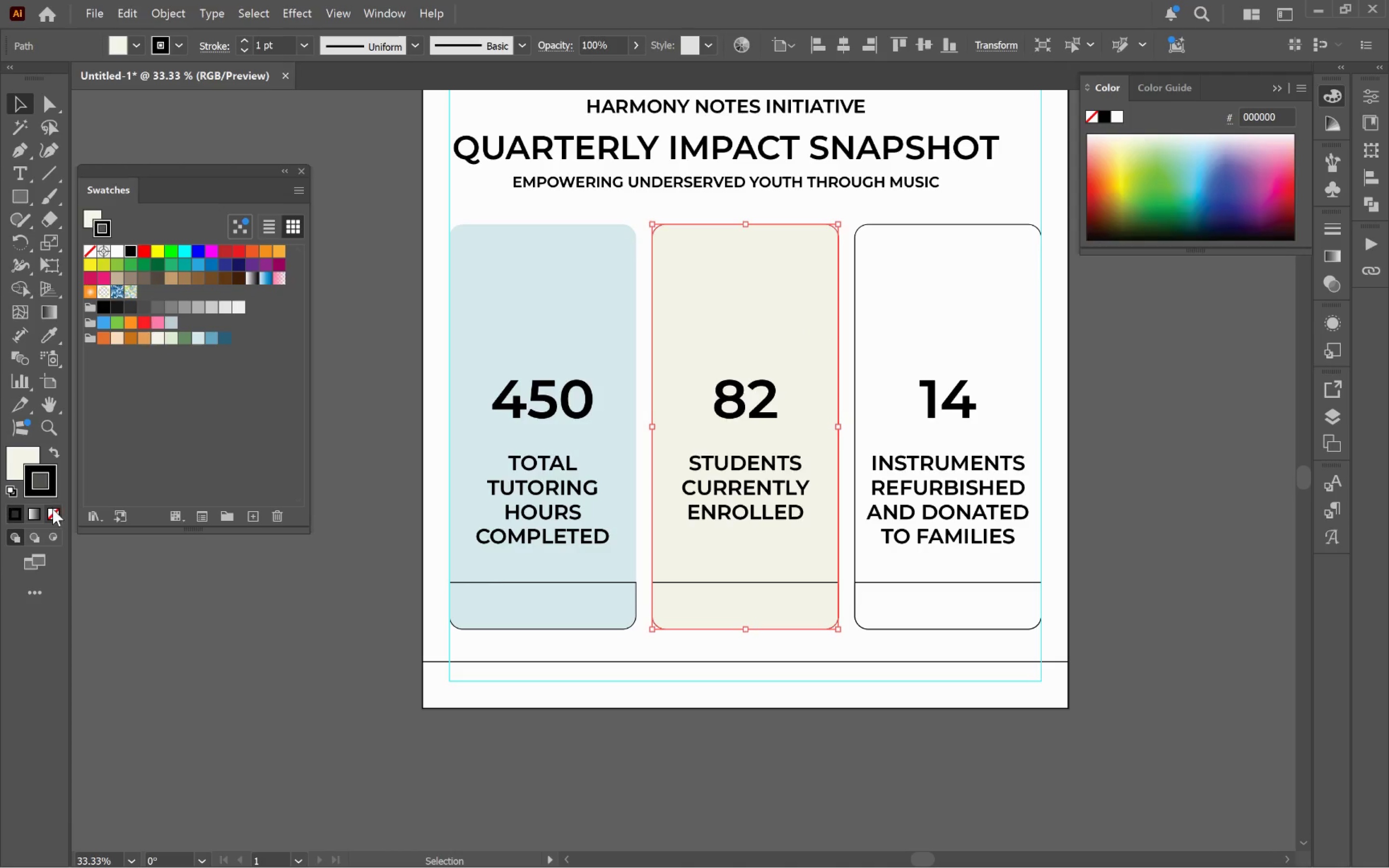 
left_click([18, 459])
 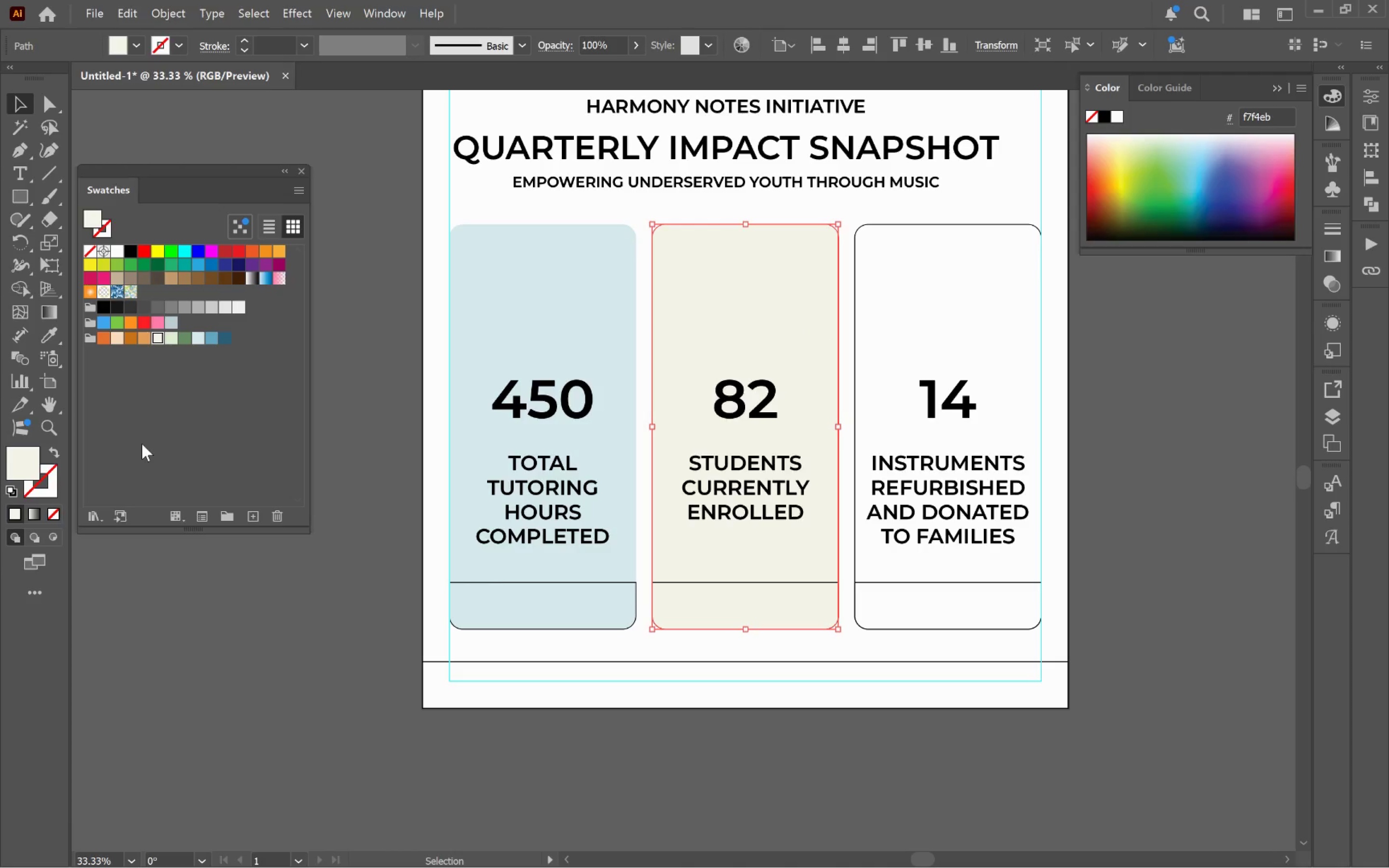 
wait(6.17)
 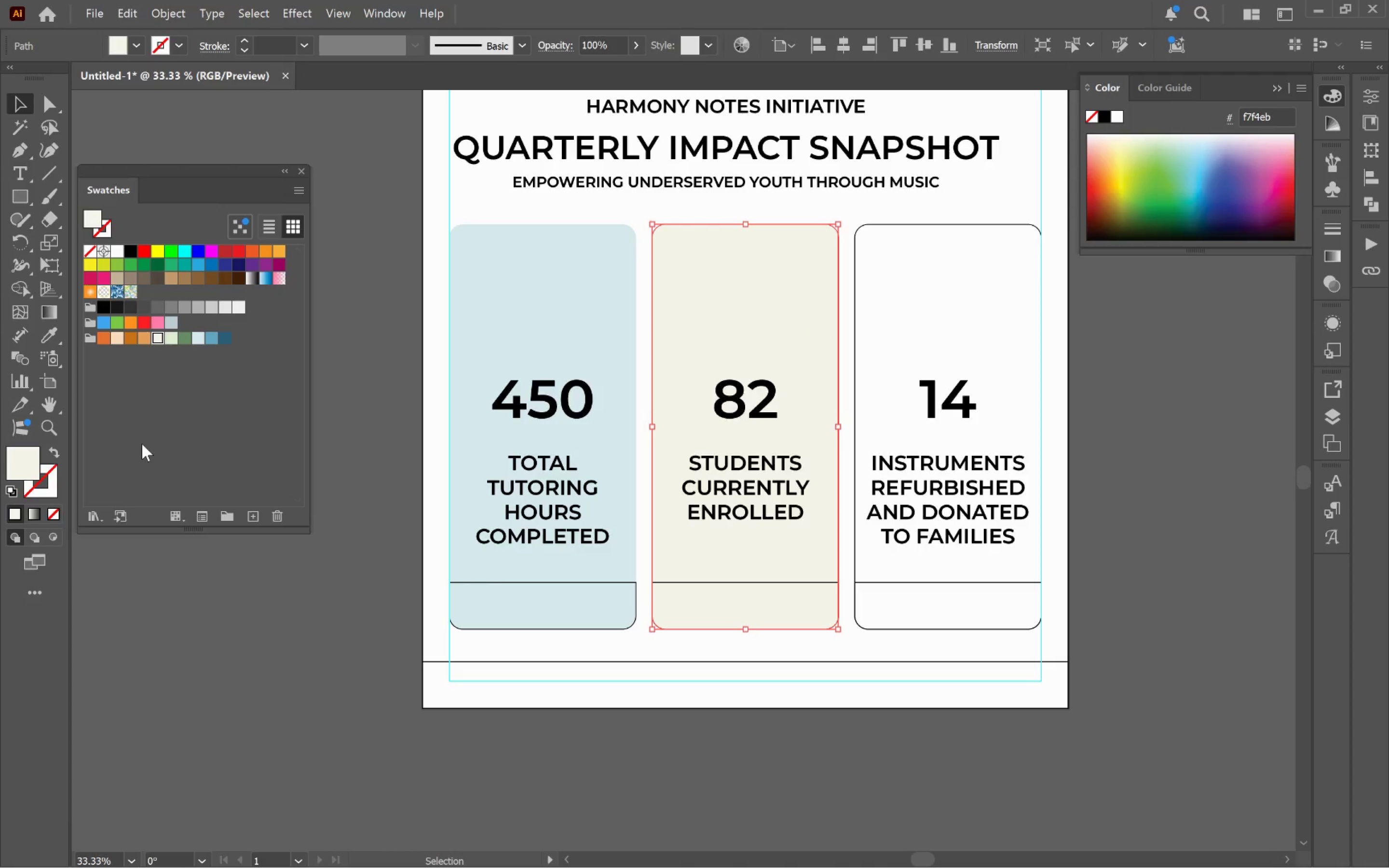 
left_click([115, 338])
 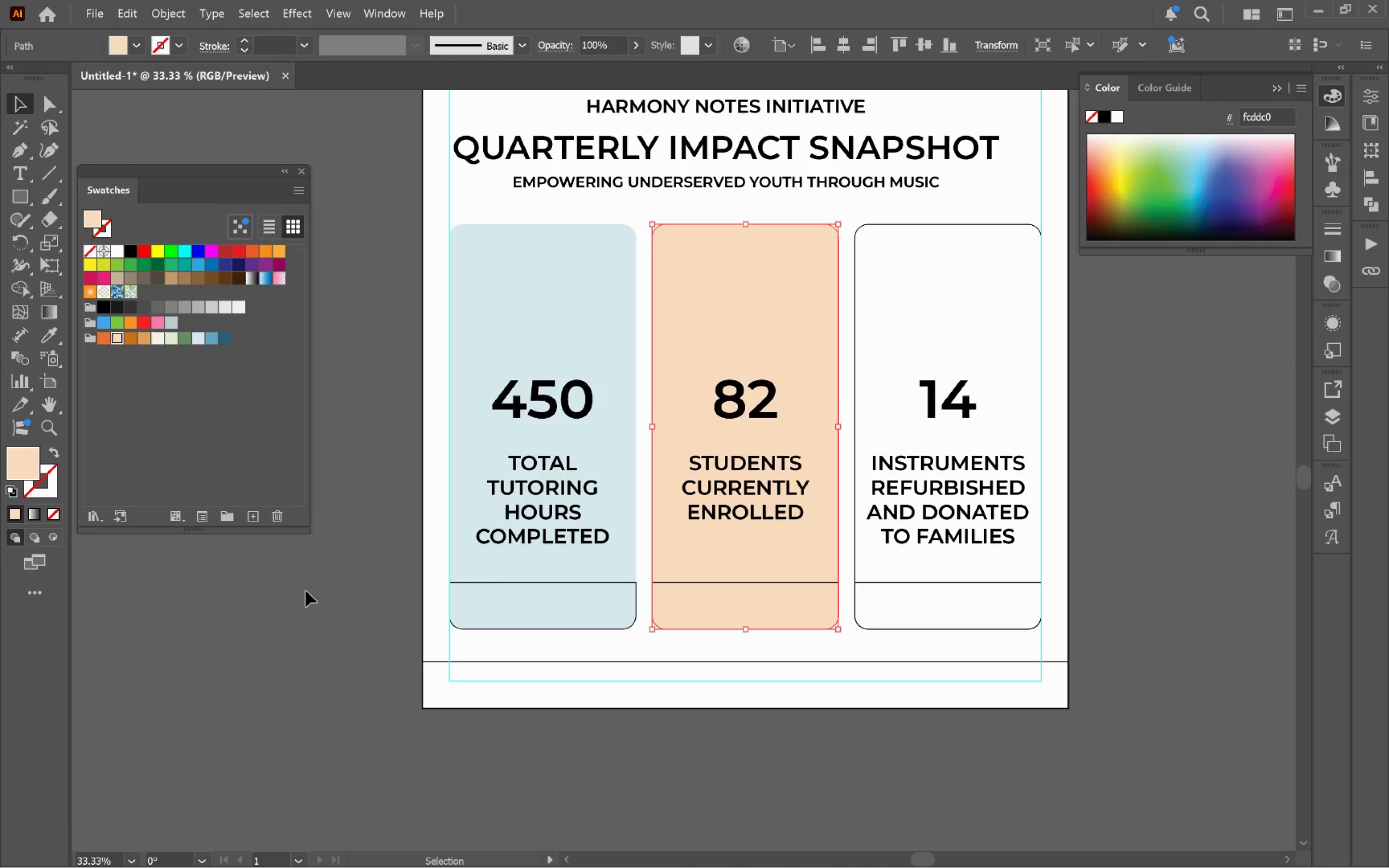 
left_click([309, 585])
 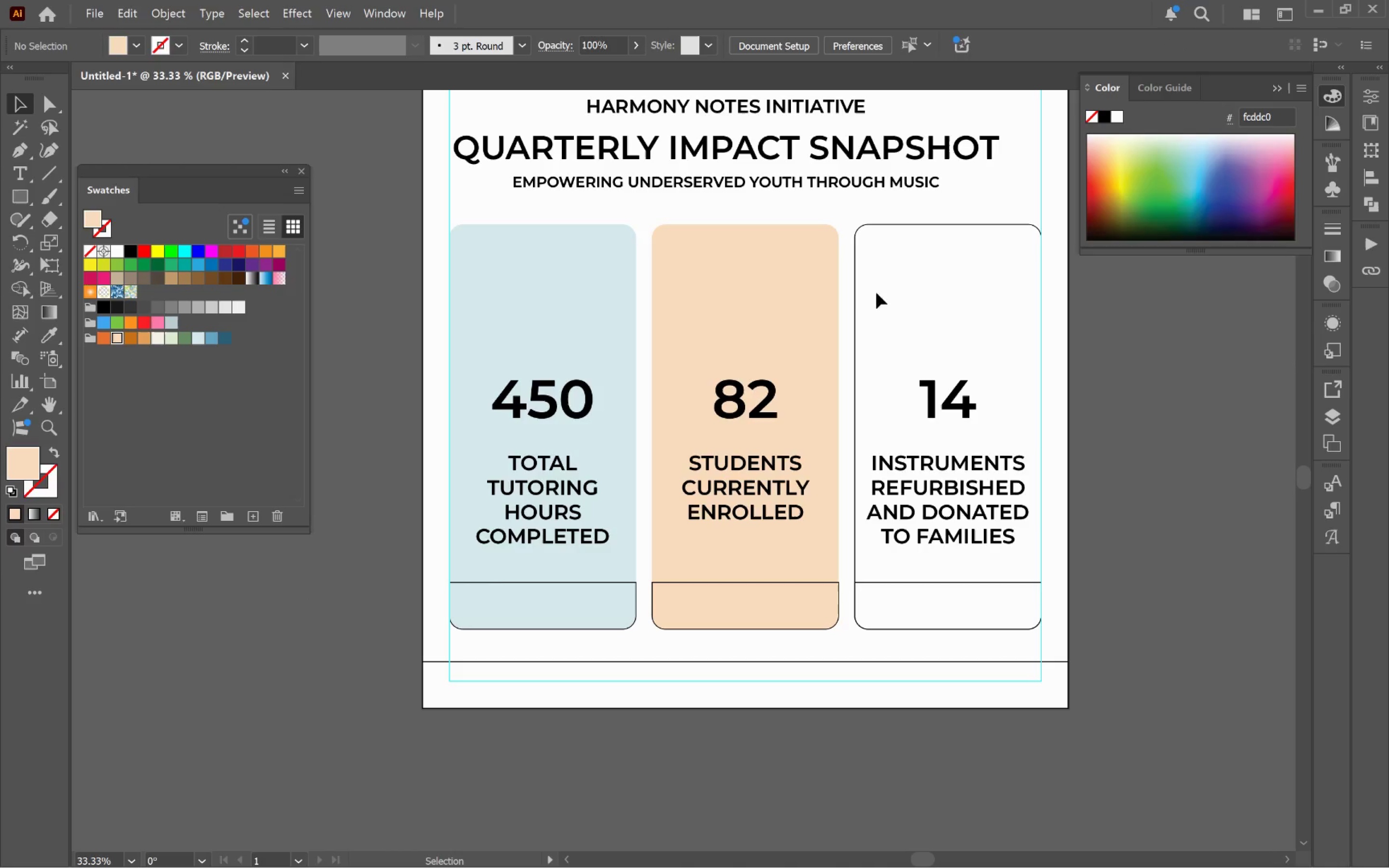 
left_click([855, 297])
 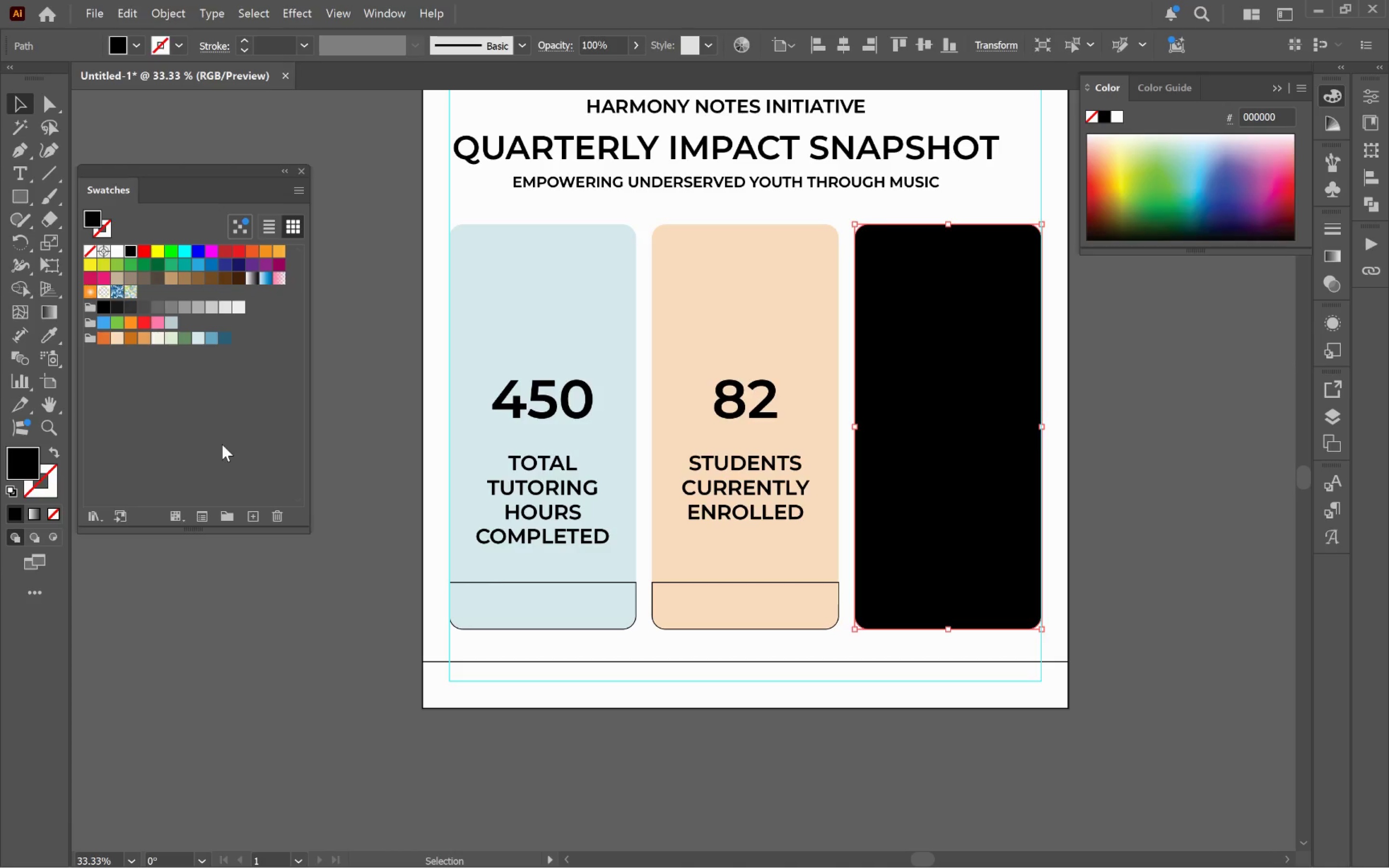 
wait(6.31)
 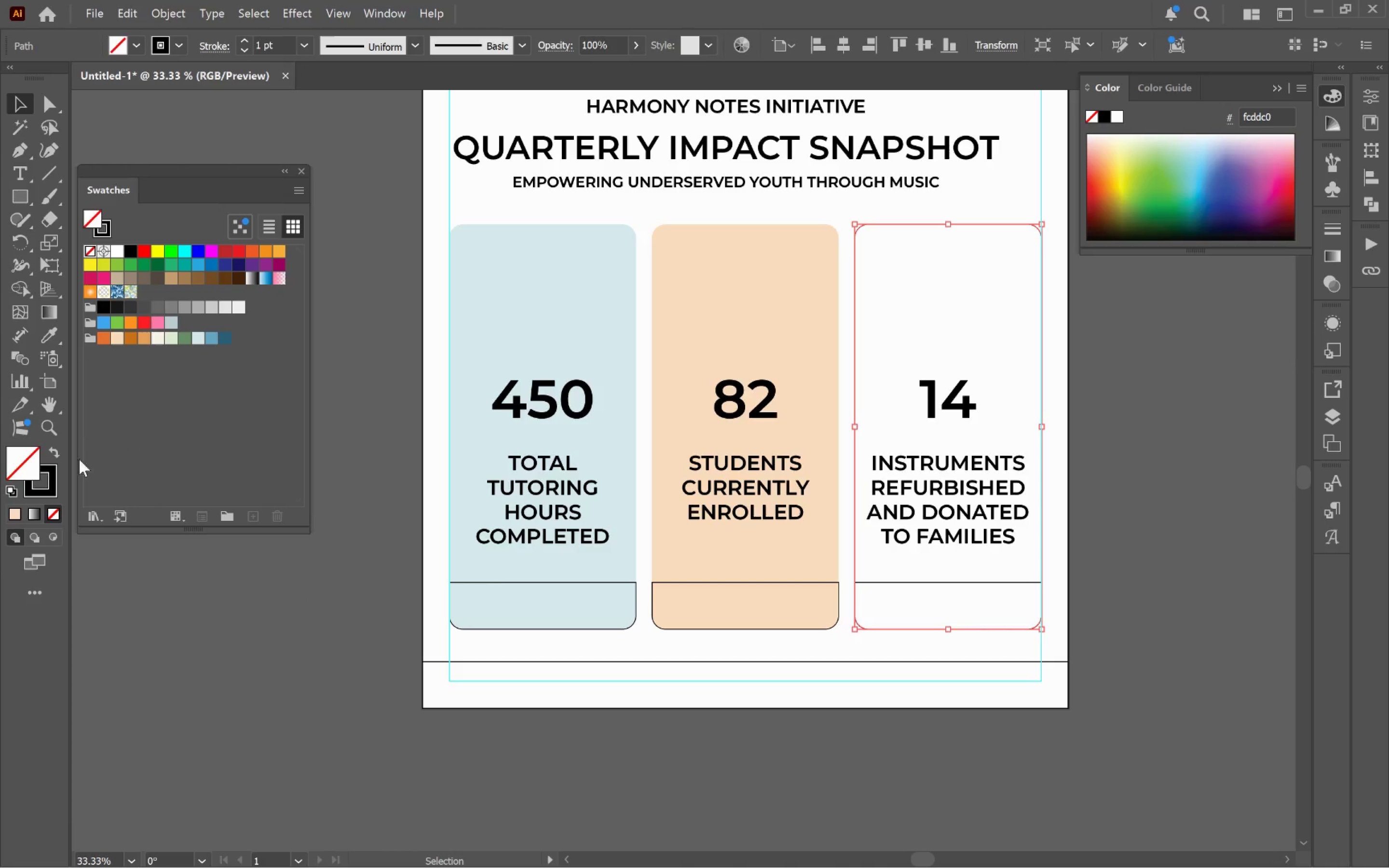 
left_click([170, 341])
 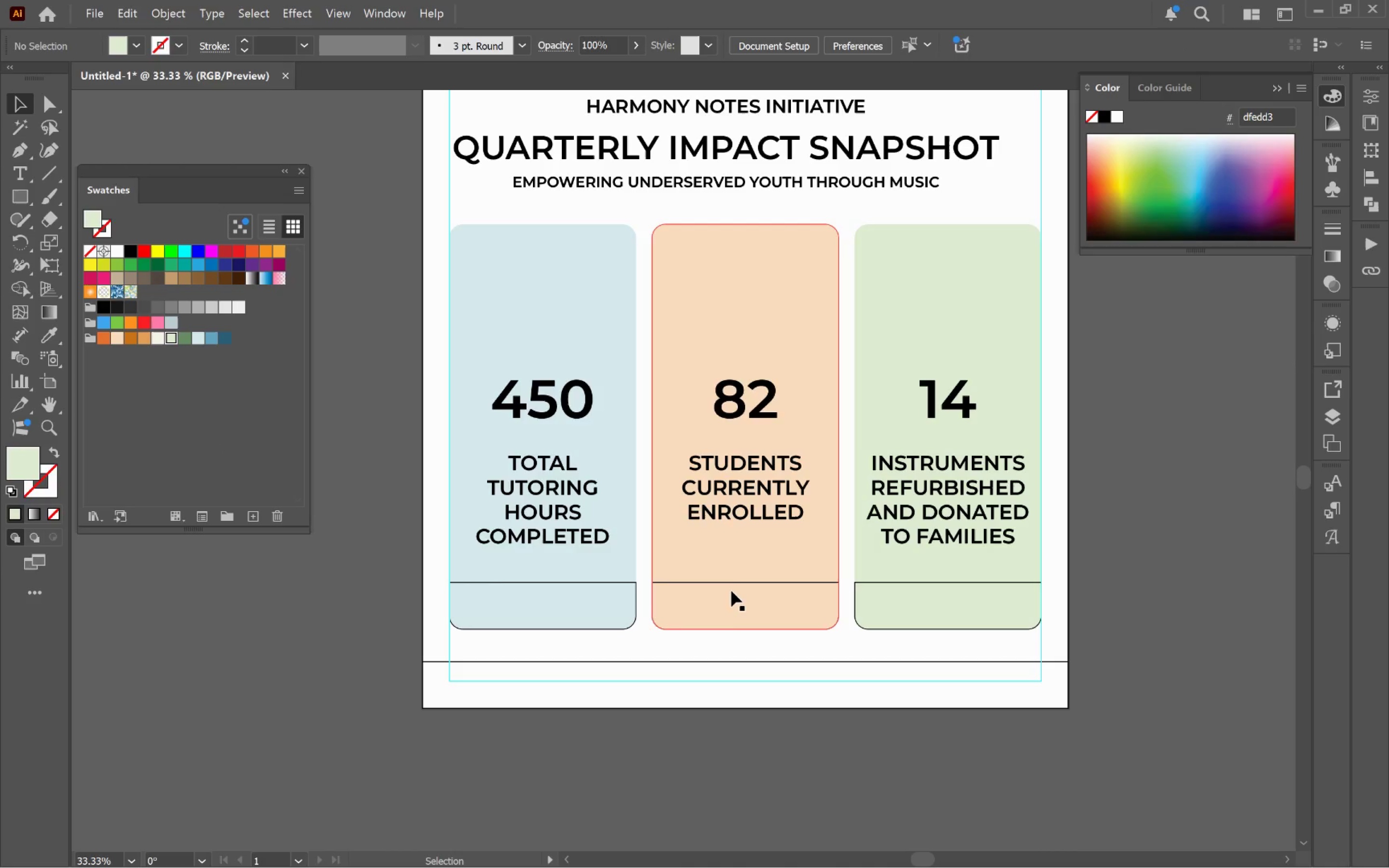 
left_click([613, 584])
 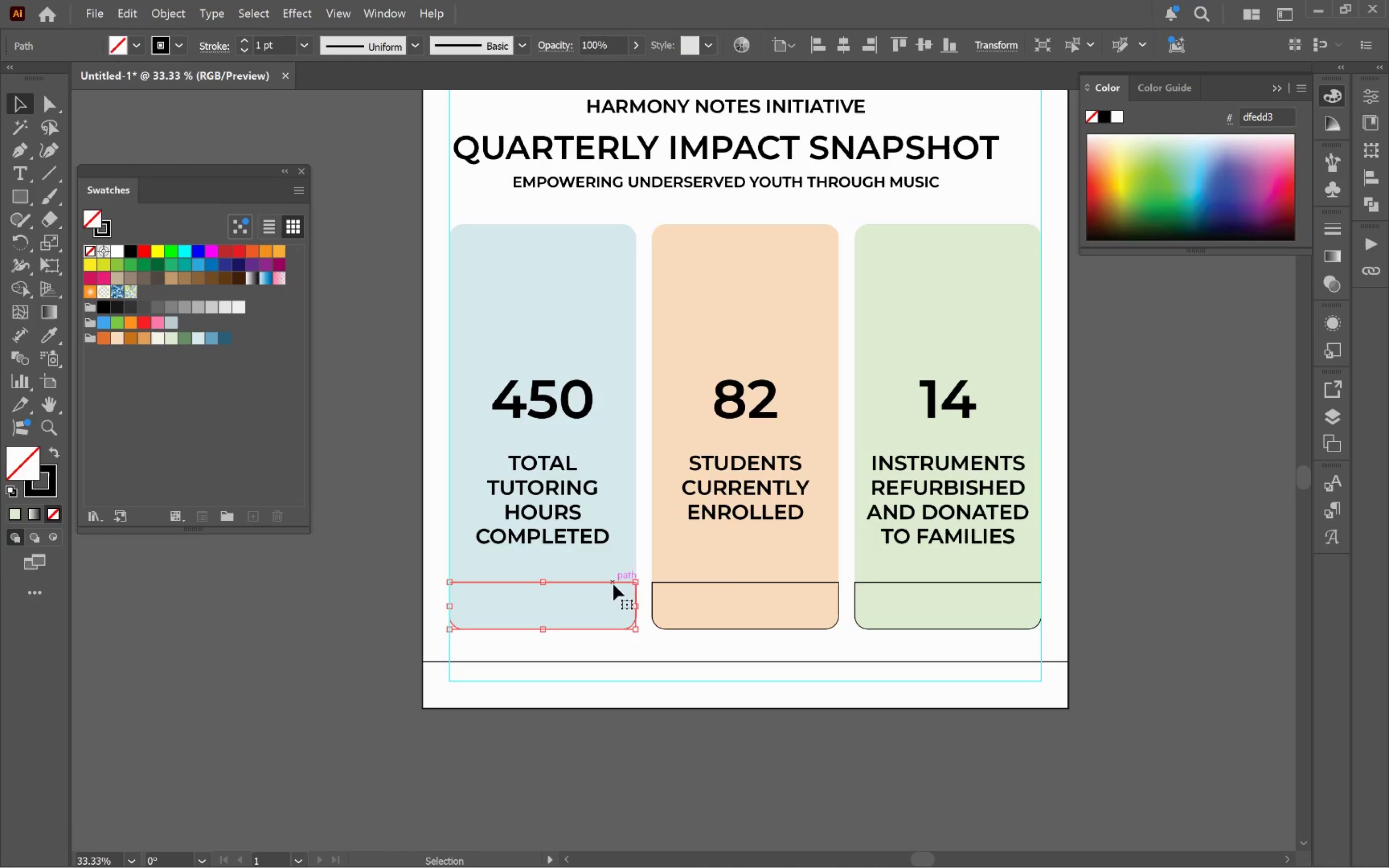 
hold_key(key=ShiftLeft, duration=2.07)
left_click([706, 582])
 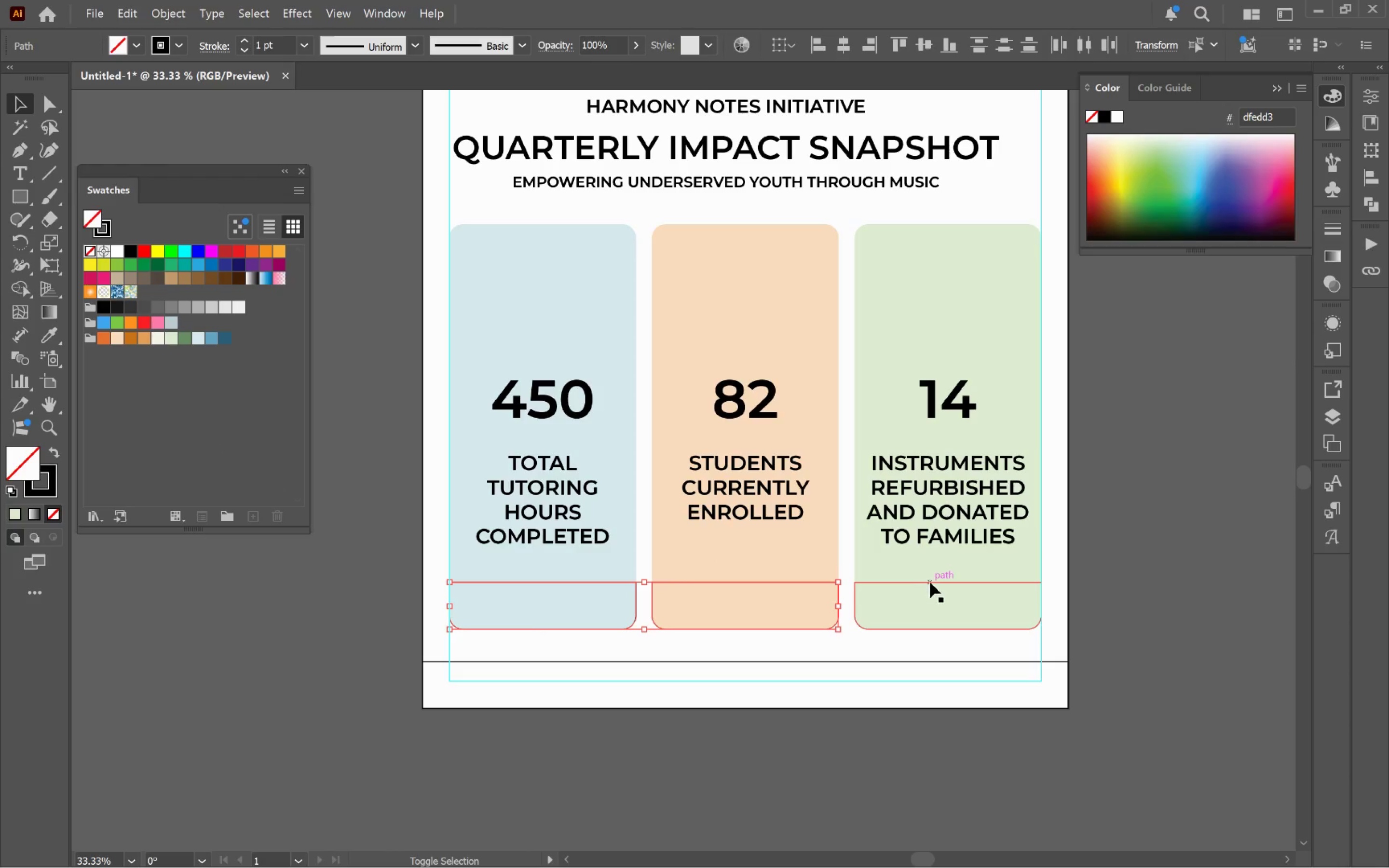 
left_click([930, 582])
 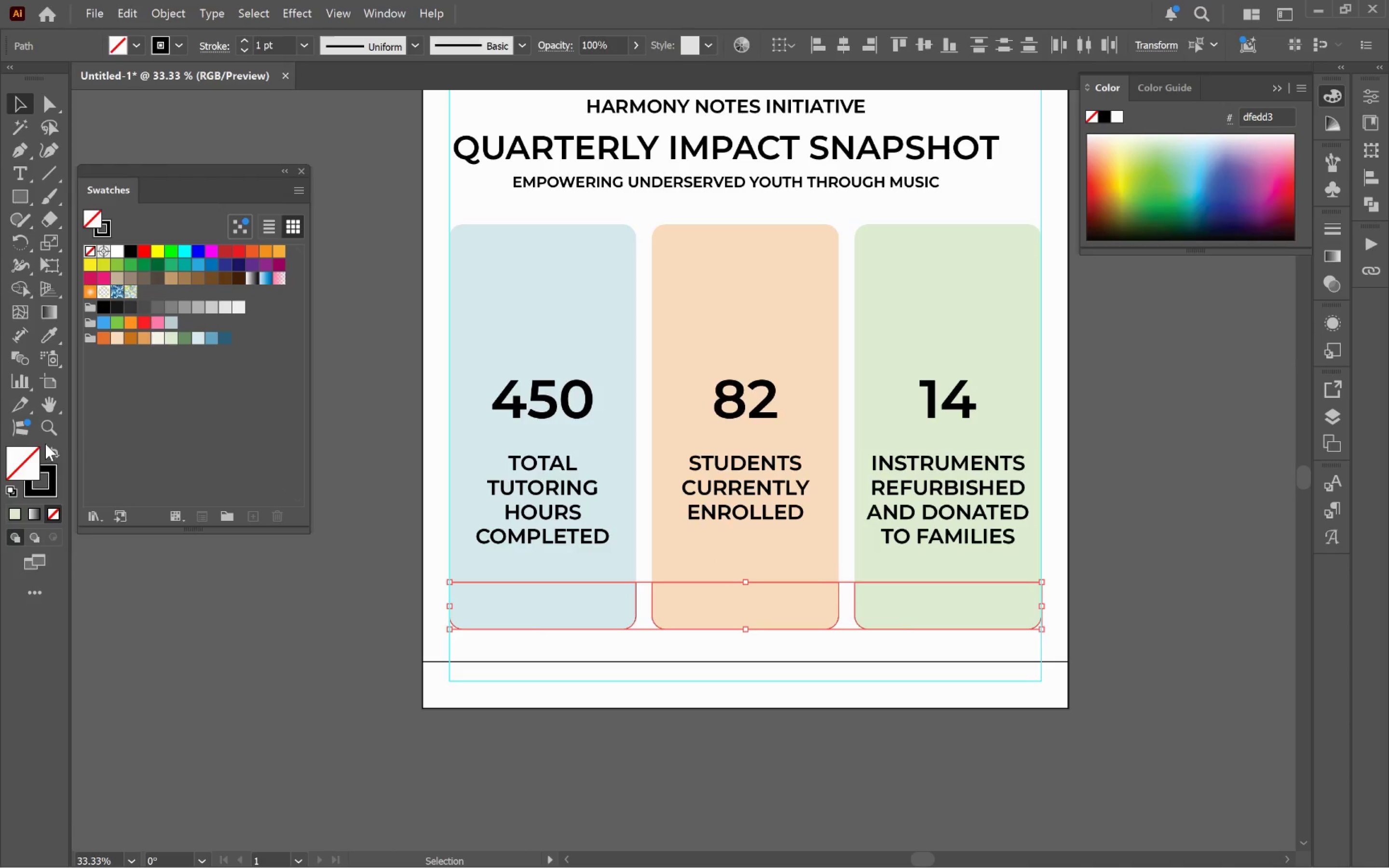 
left_click([58, 454])
 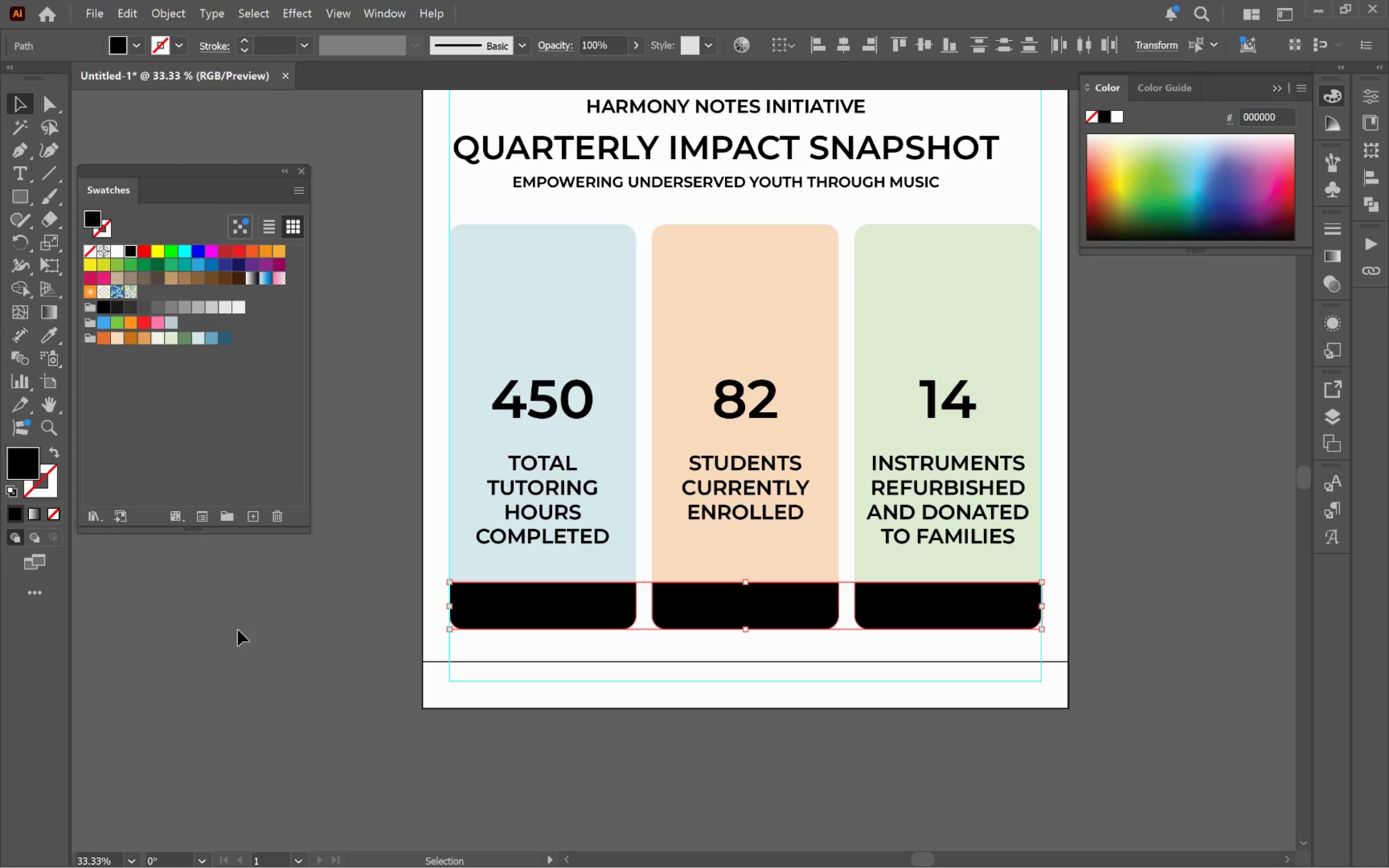 
left_click([266, 651])
 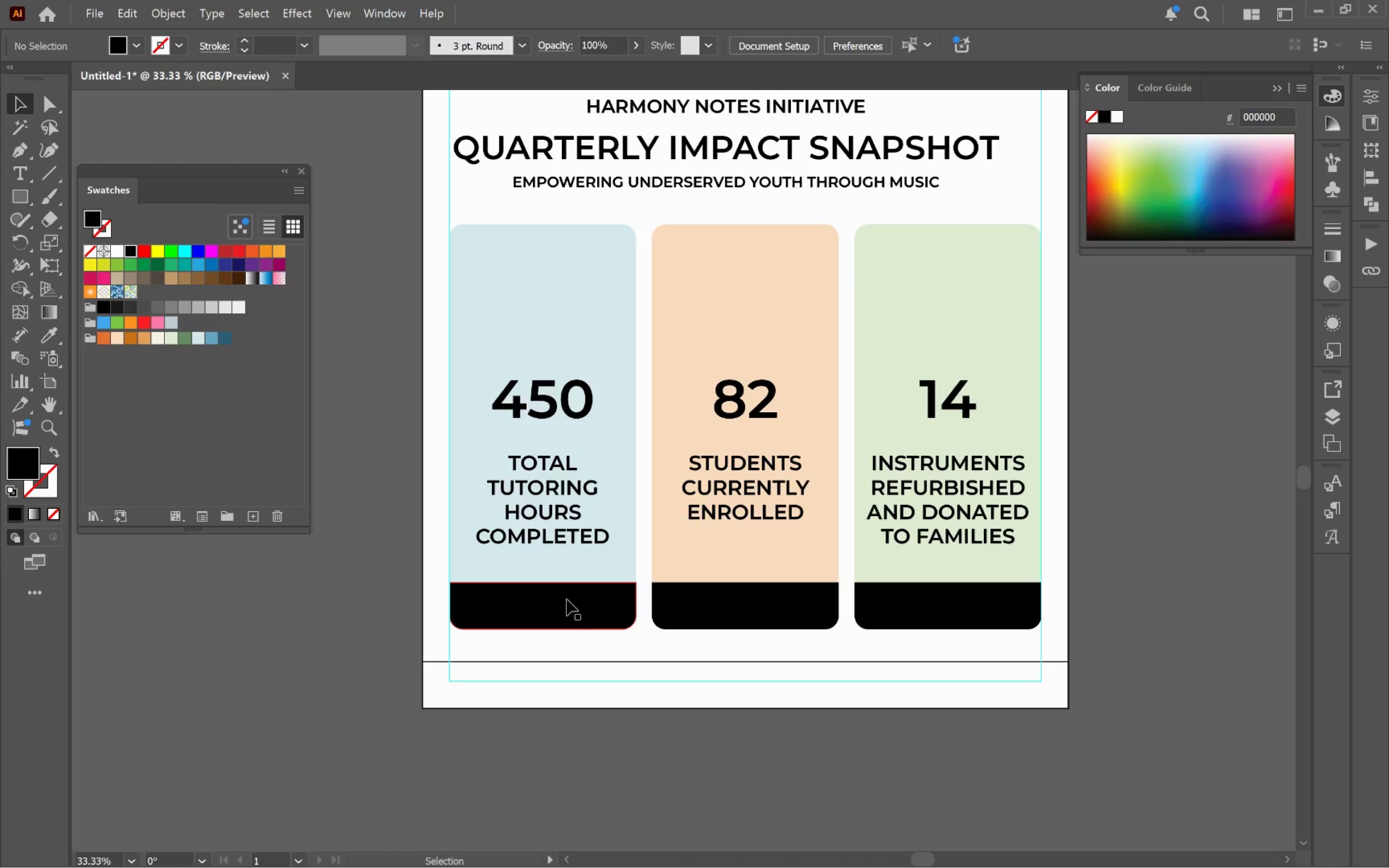 
left_click([567, 599])
 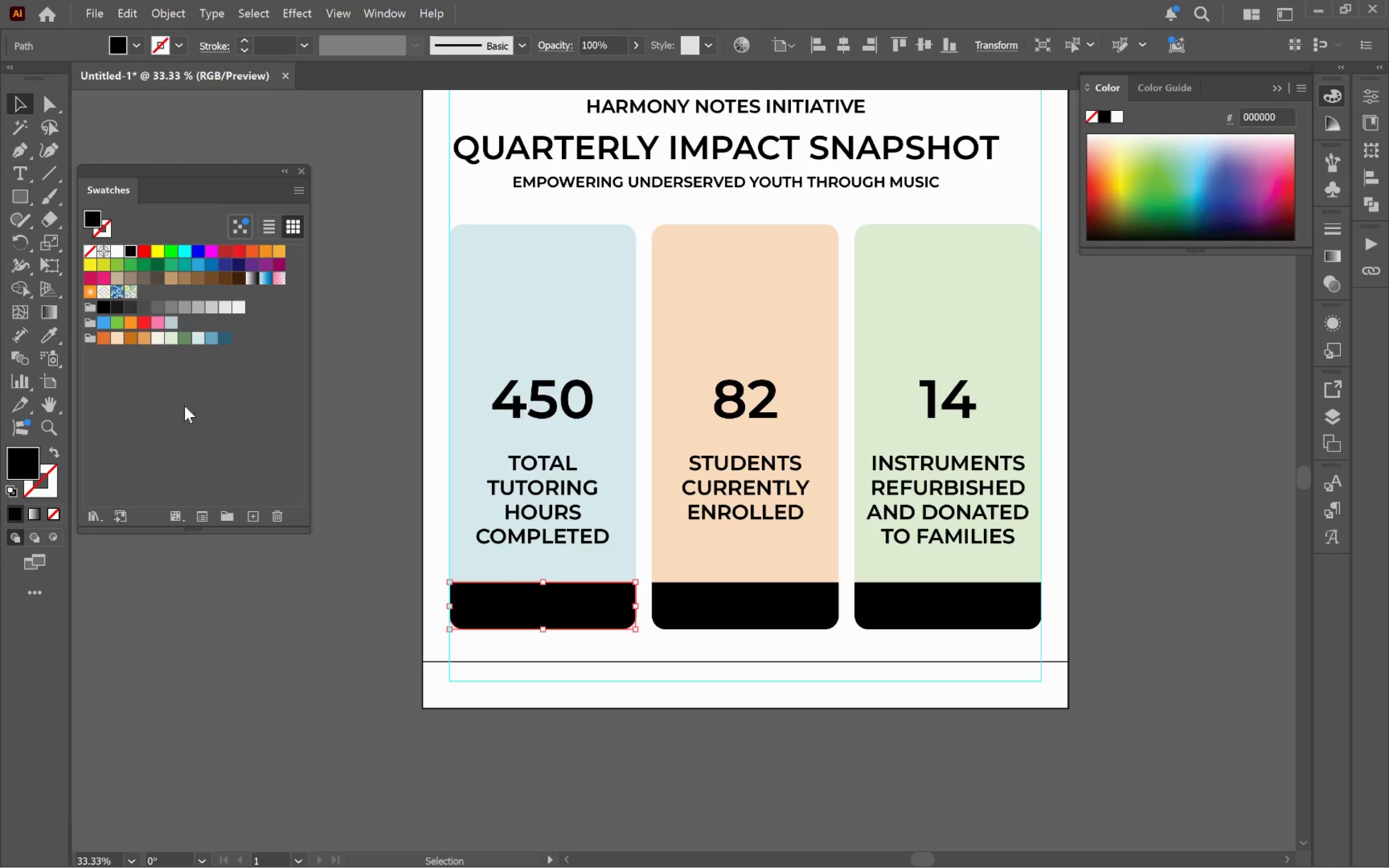 
left_click([184, 335])
 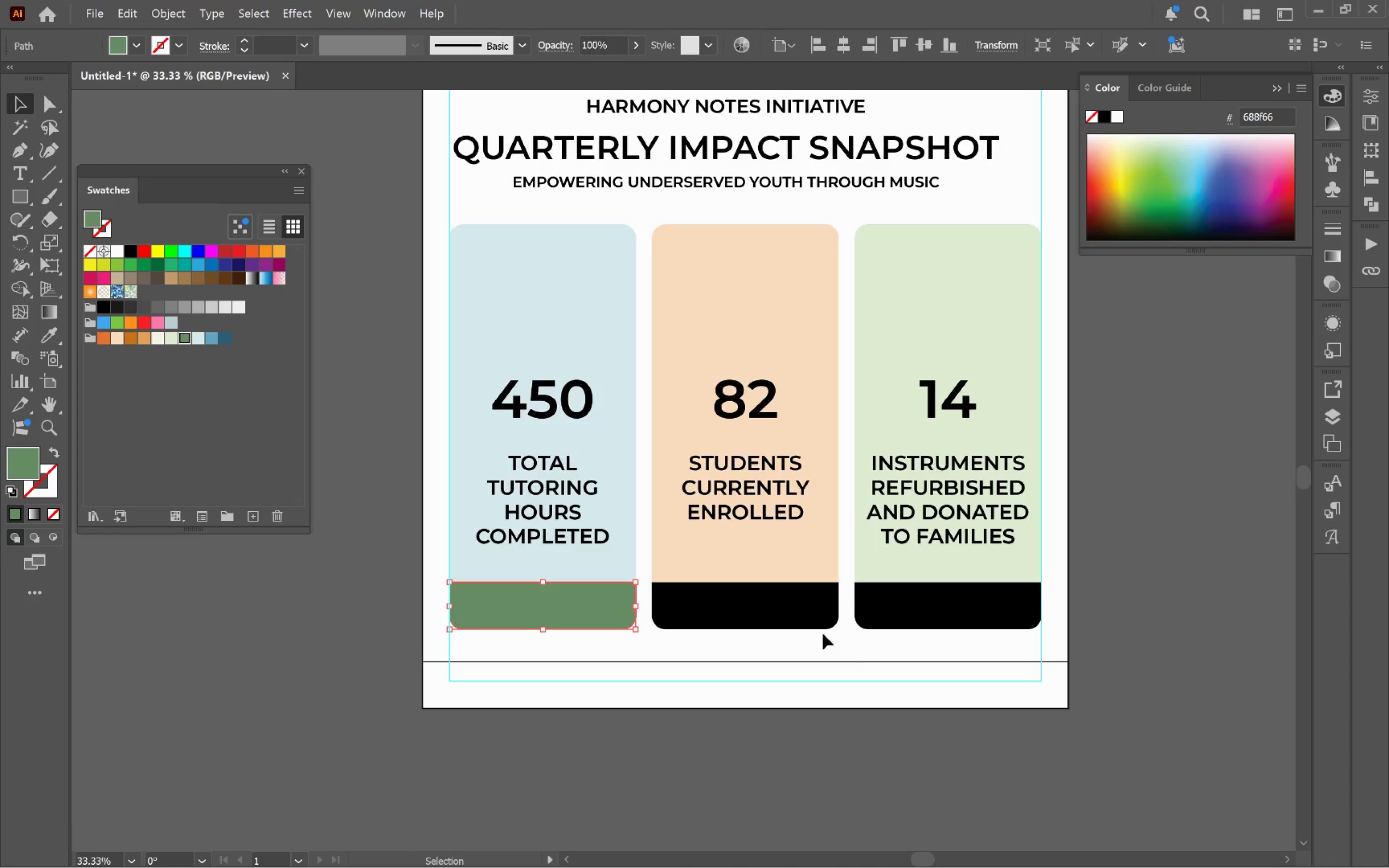 
left_click([792, 622])
 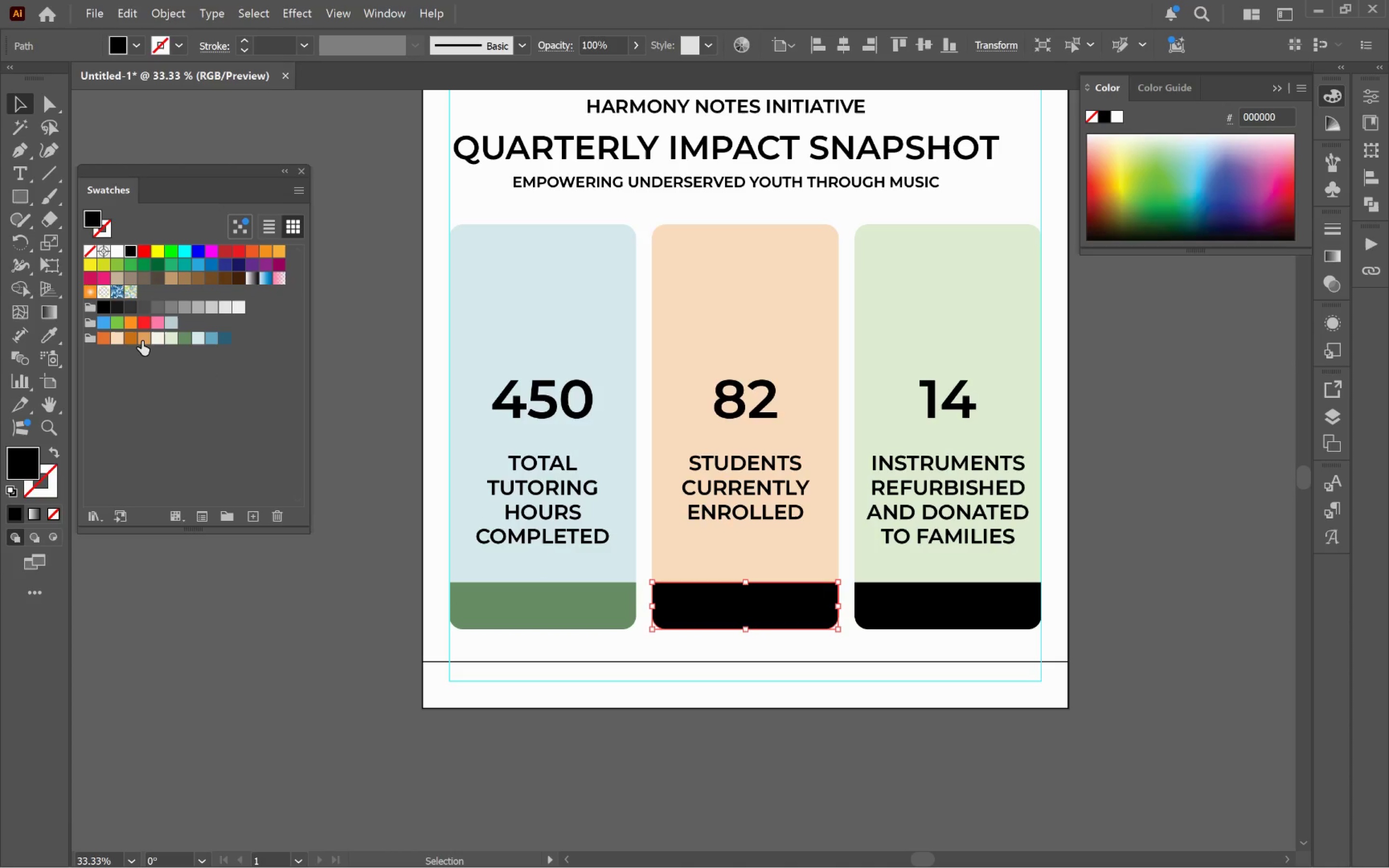 
left_click([142, 341])
 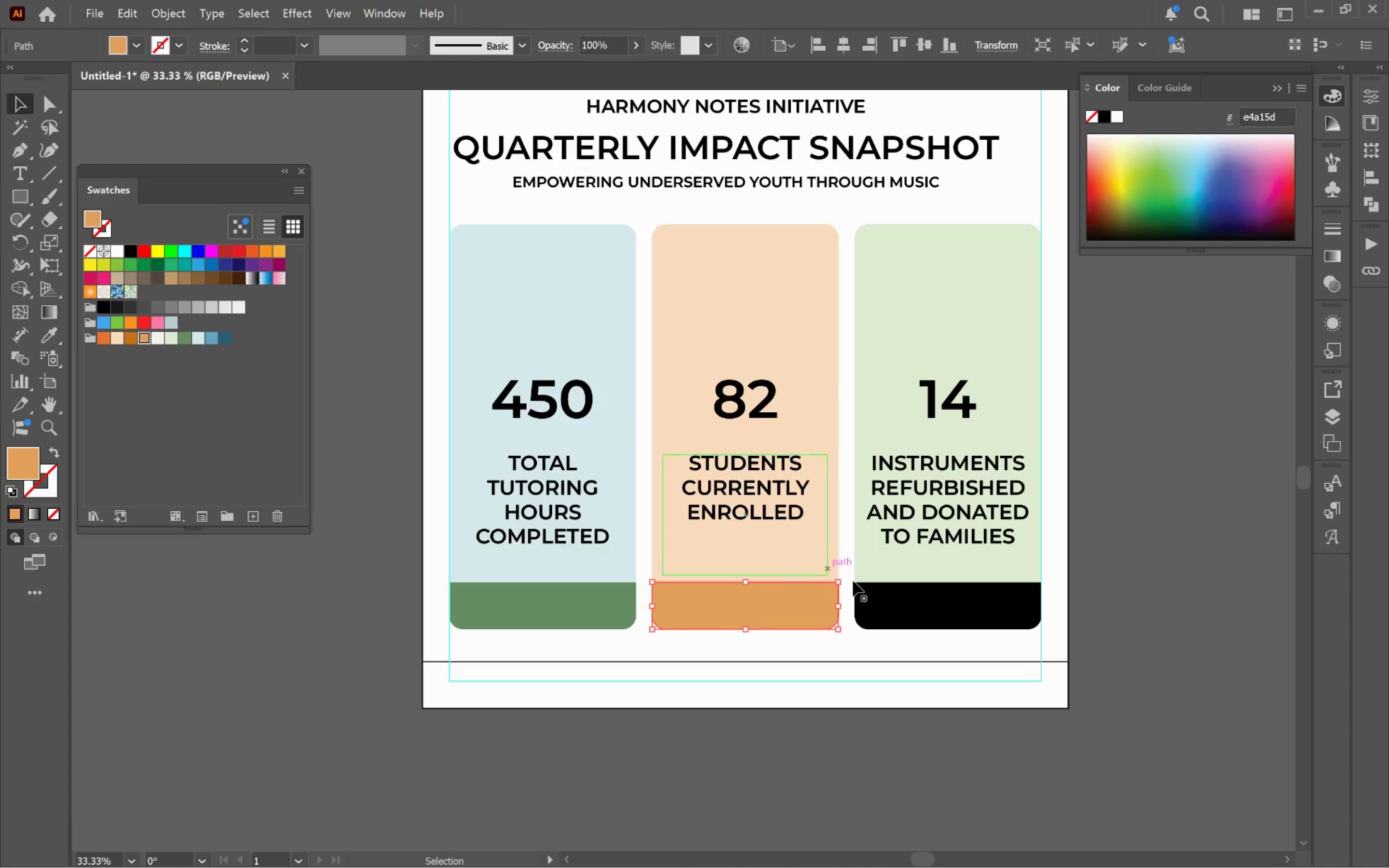 
left_click([947, 620])
 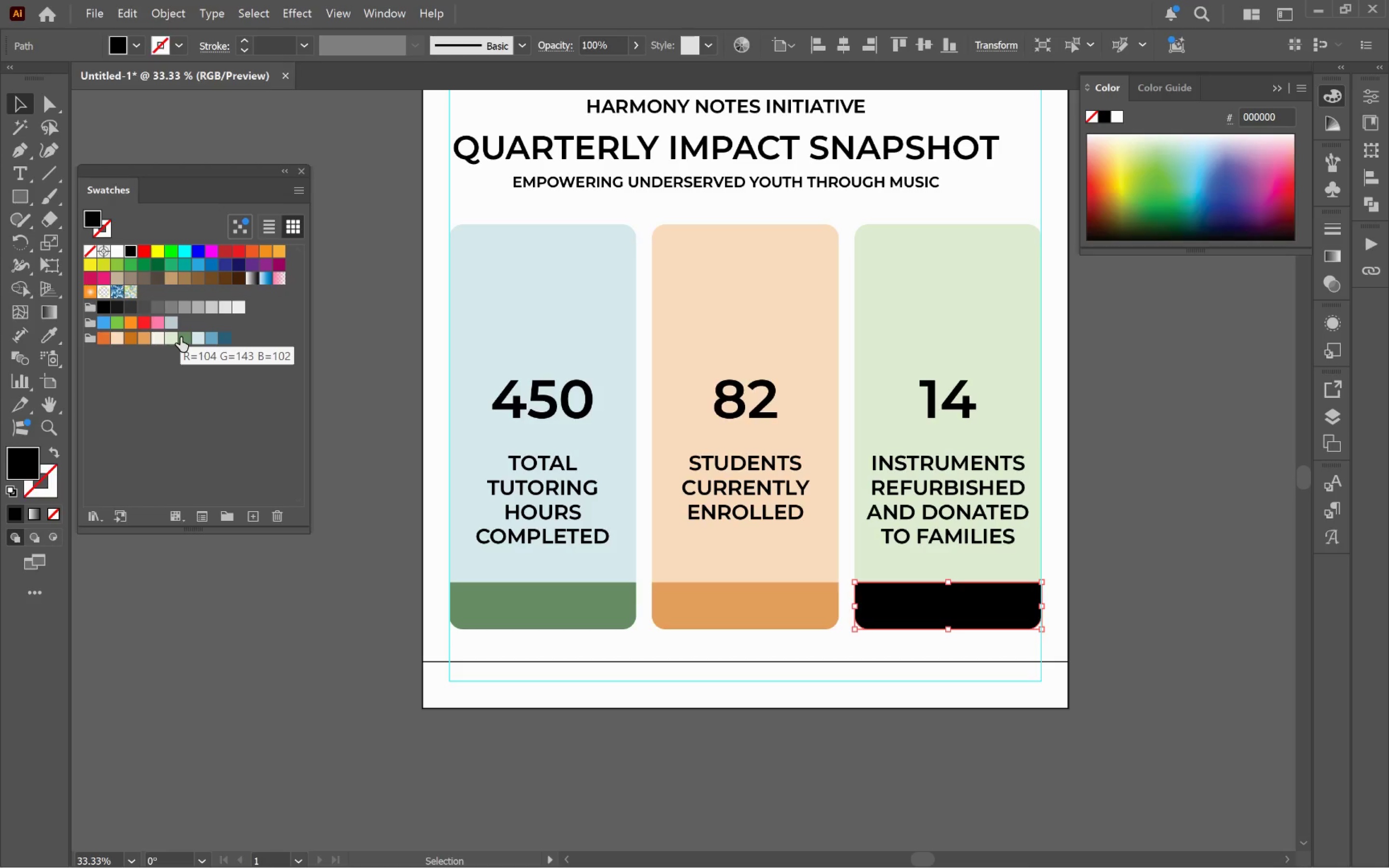 
left_click([180, 337])
 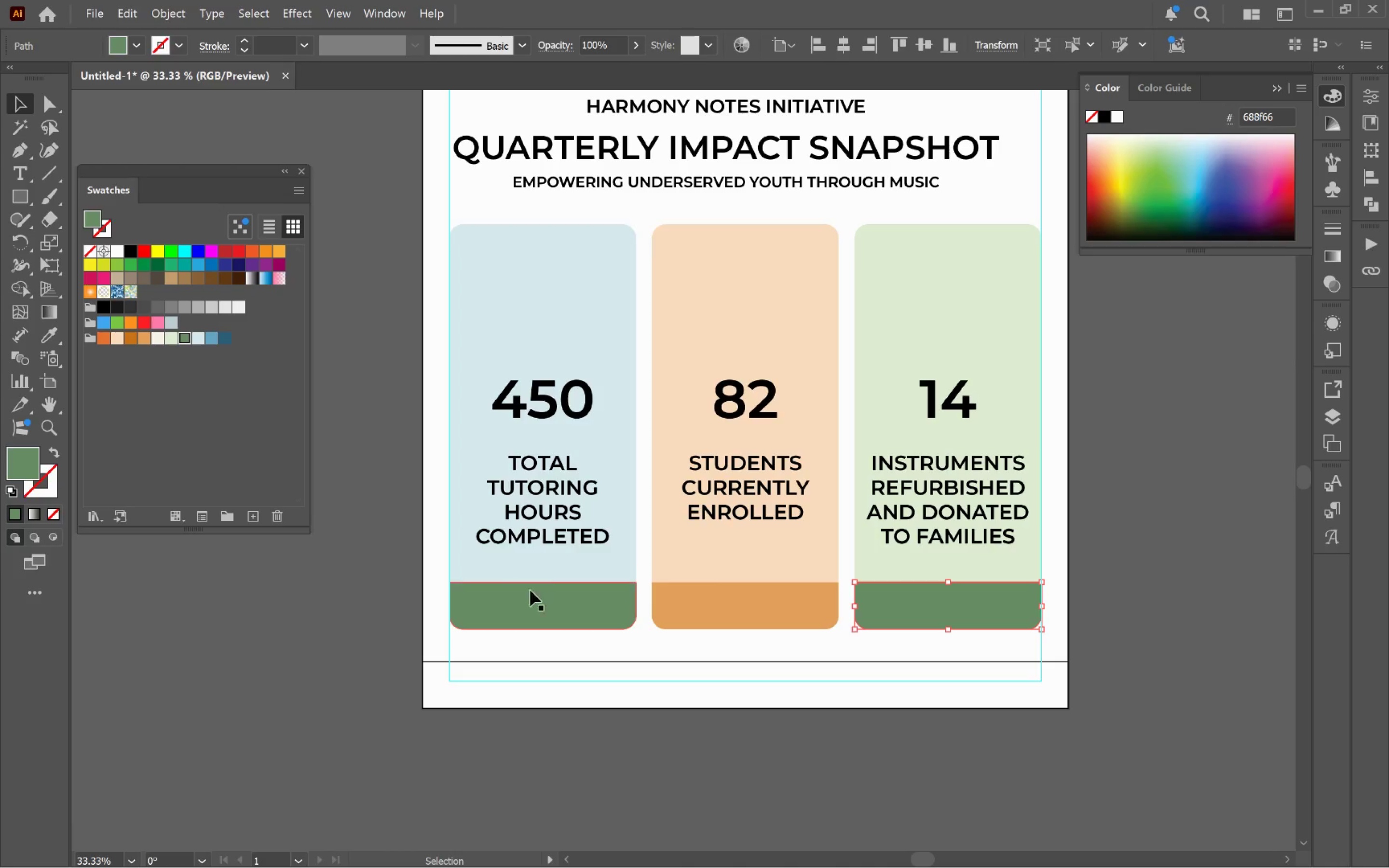 
left_click([554, 600])
 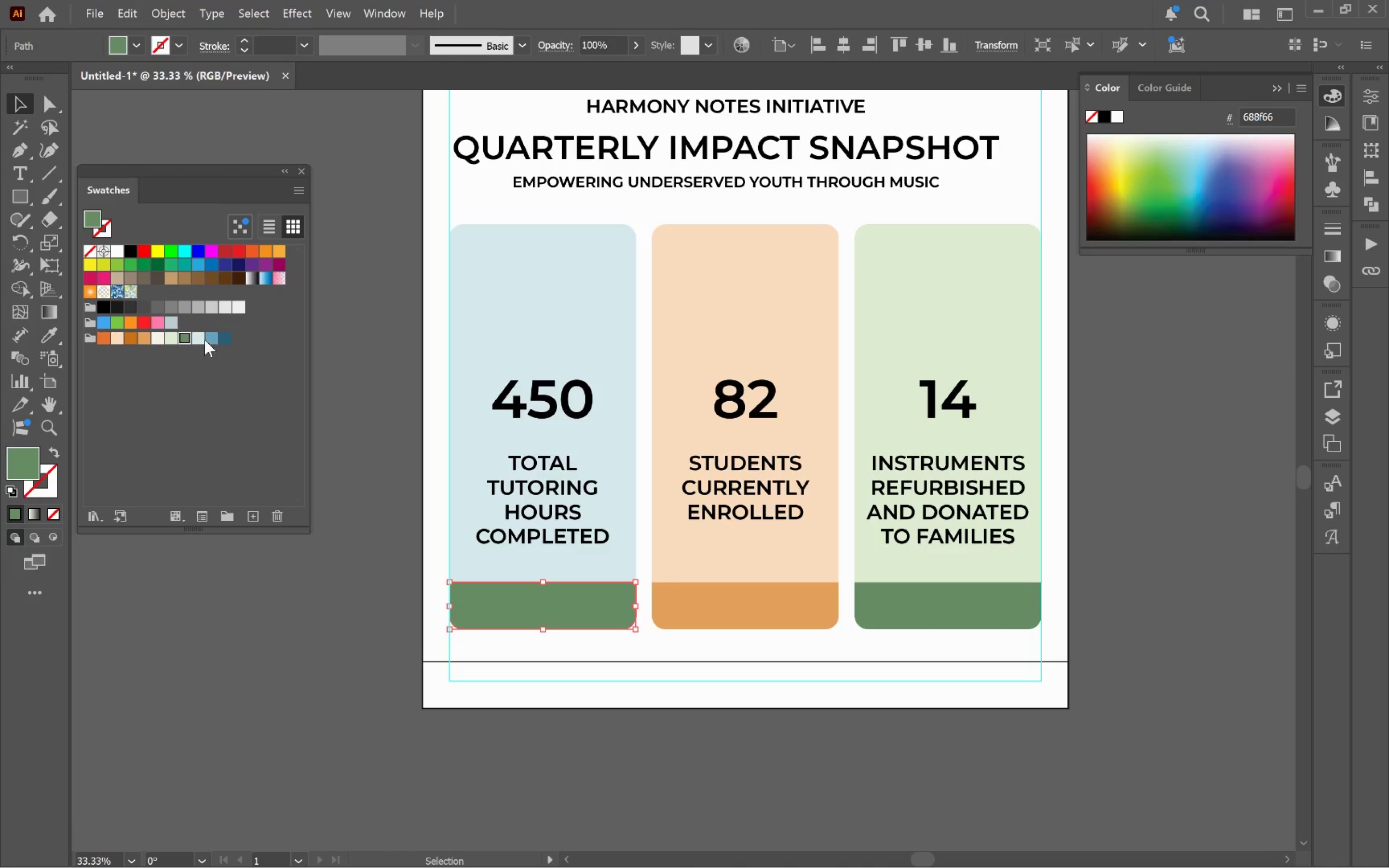 
left_click([209, 341])
 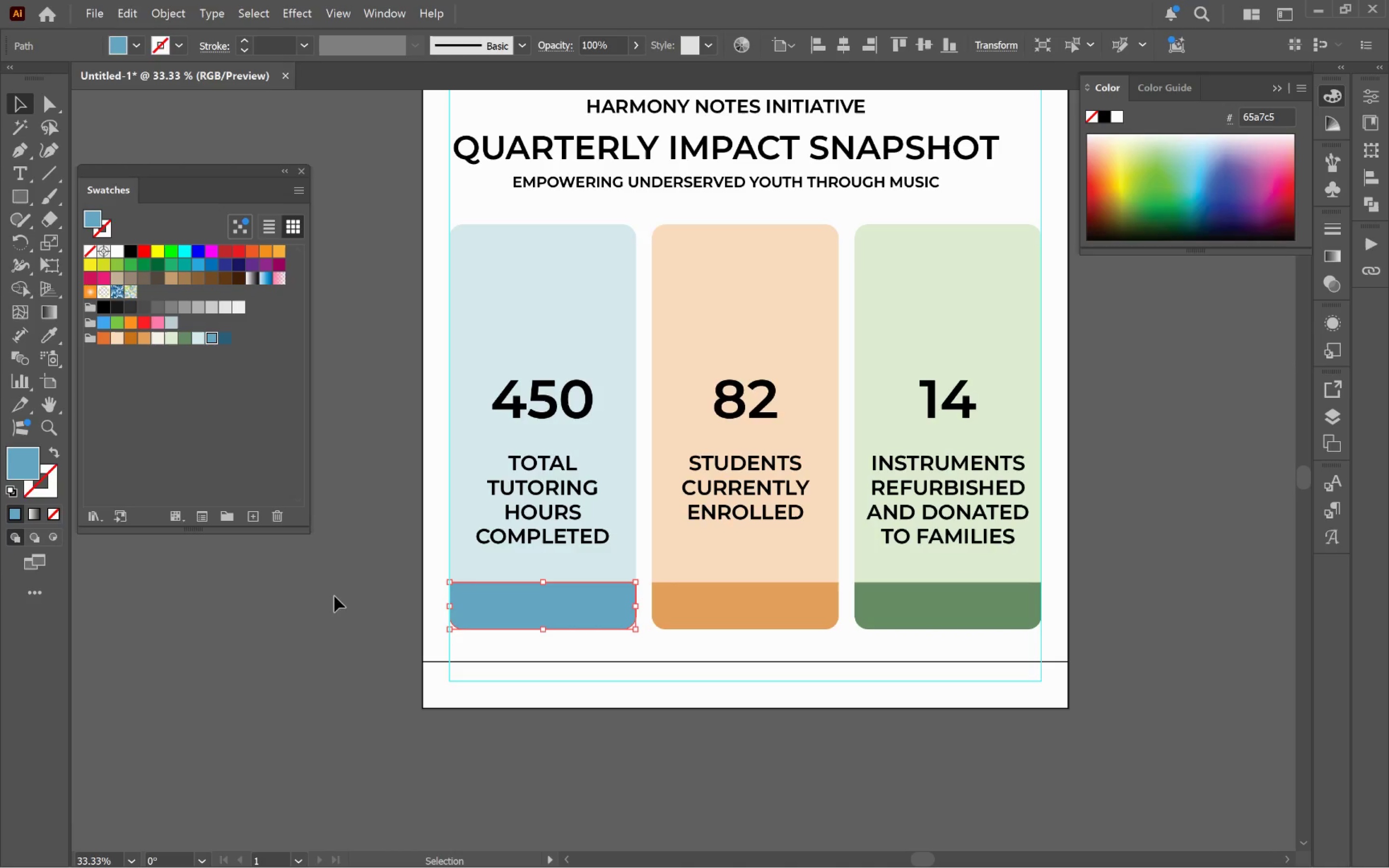 
left_click([332, 599])
 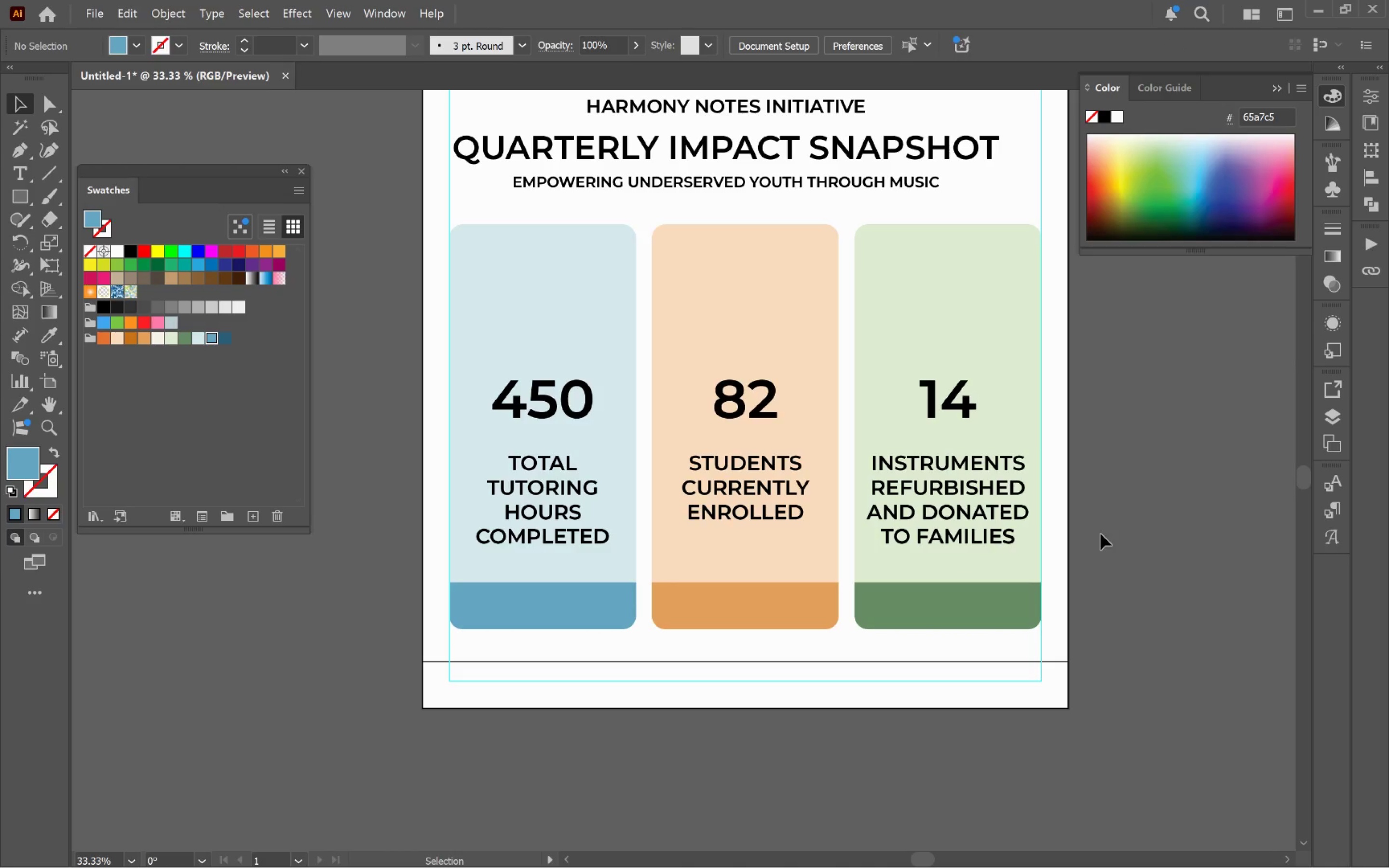 
left_click([1104, 529])
 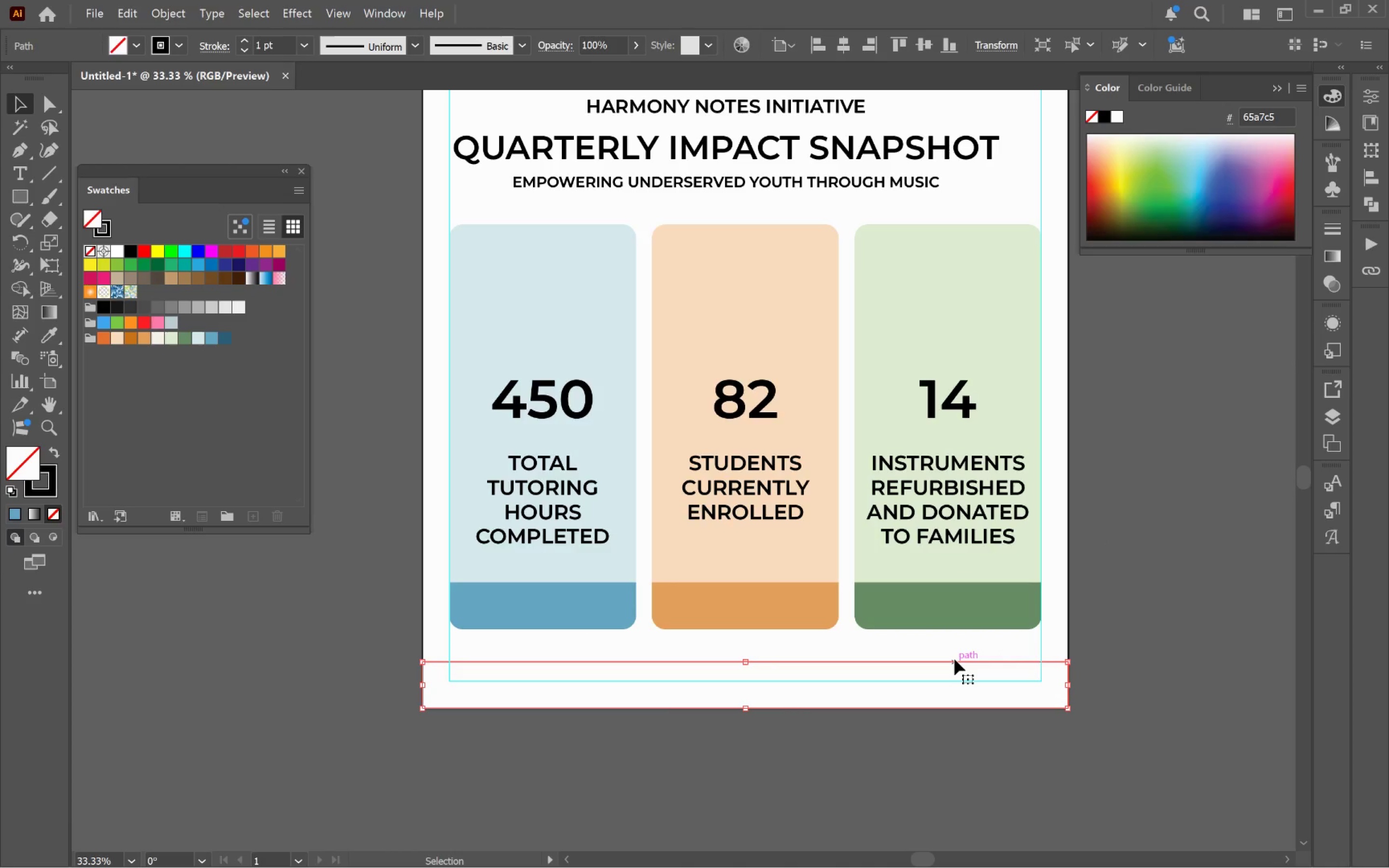 
wait(19.45)
 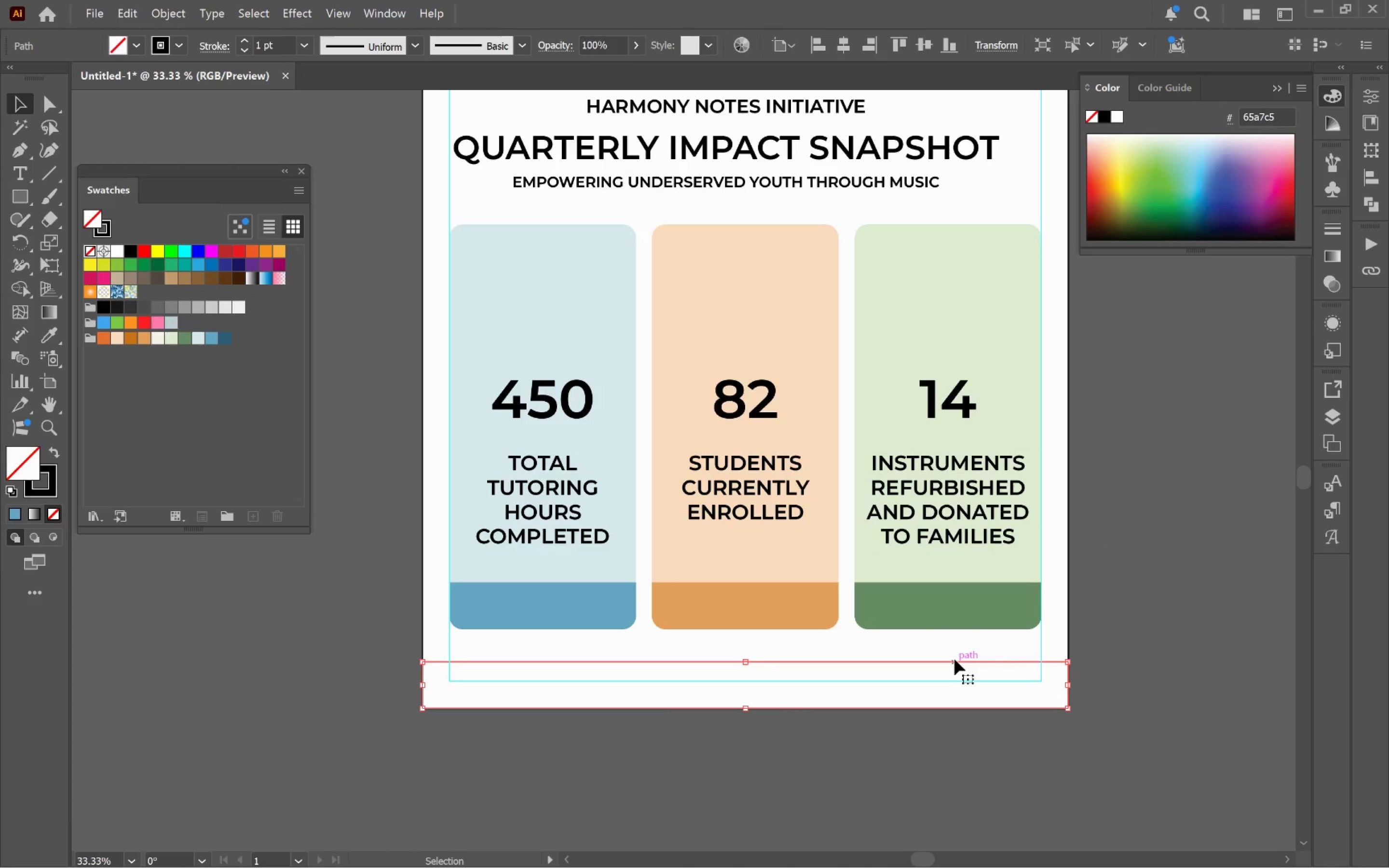 
left_click([566, 412])
 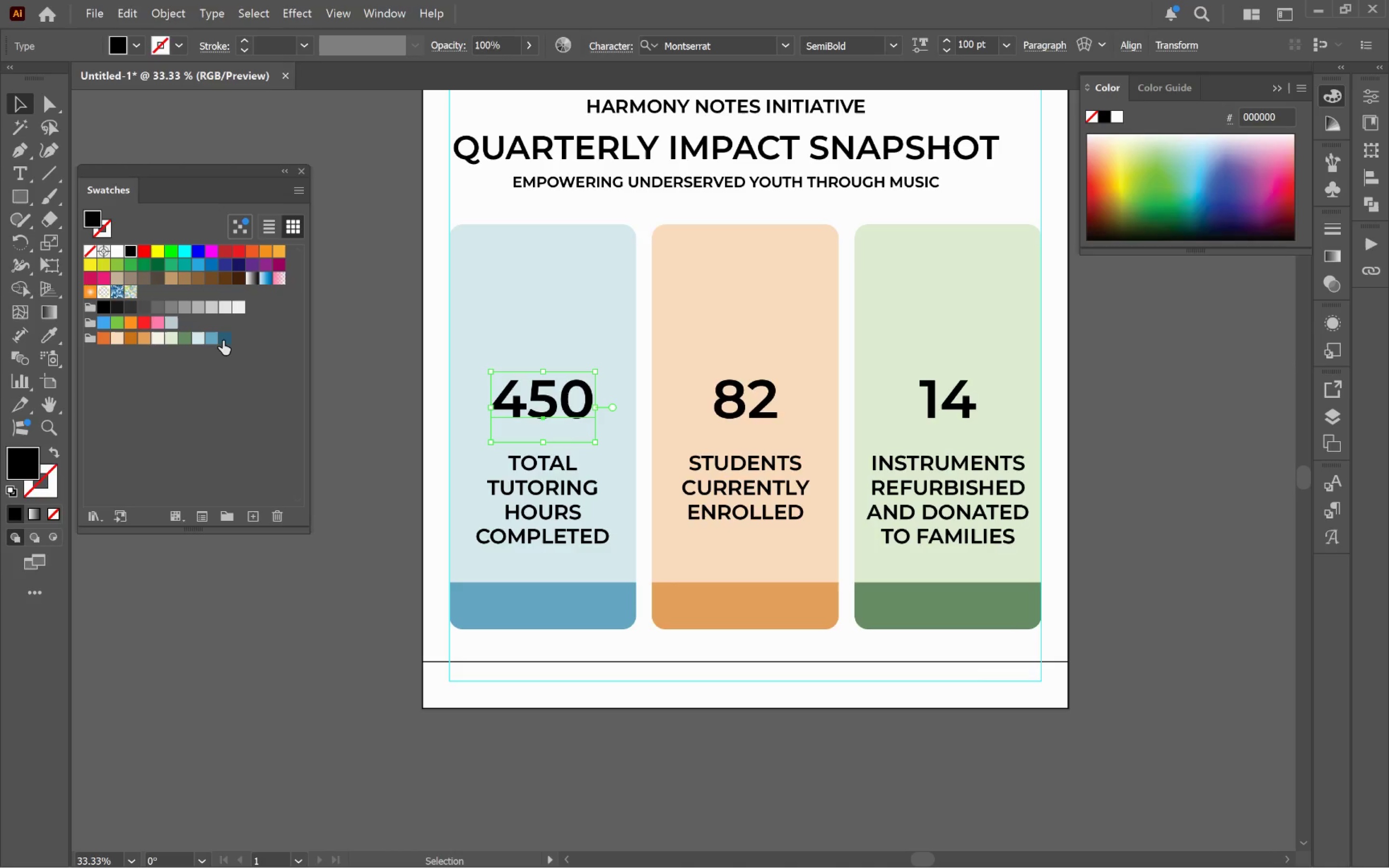 
left_click([226, 335])
 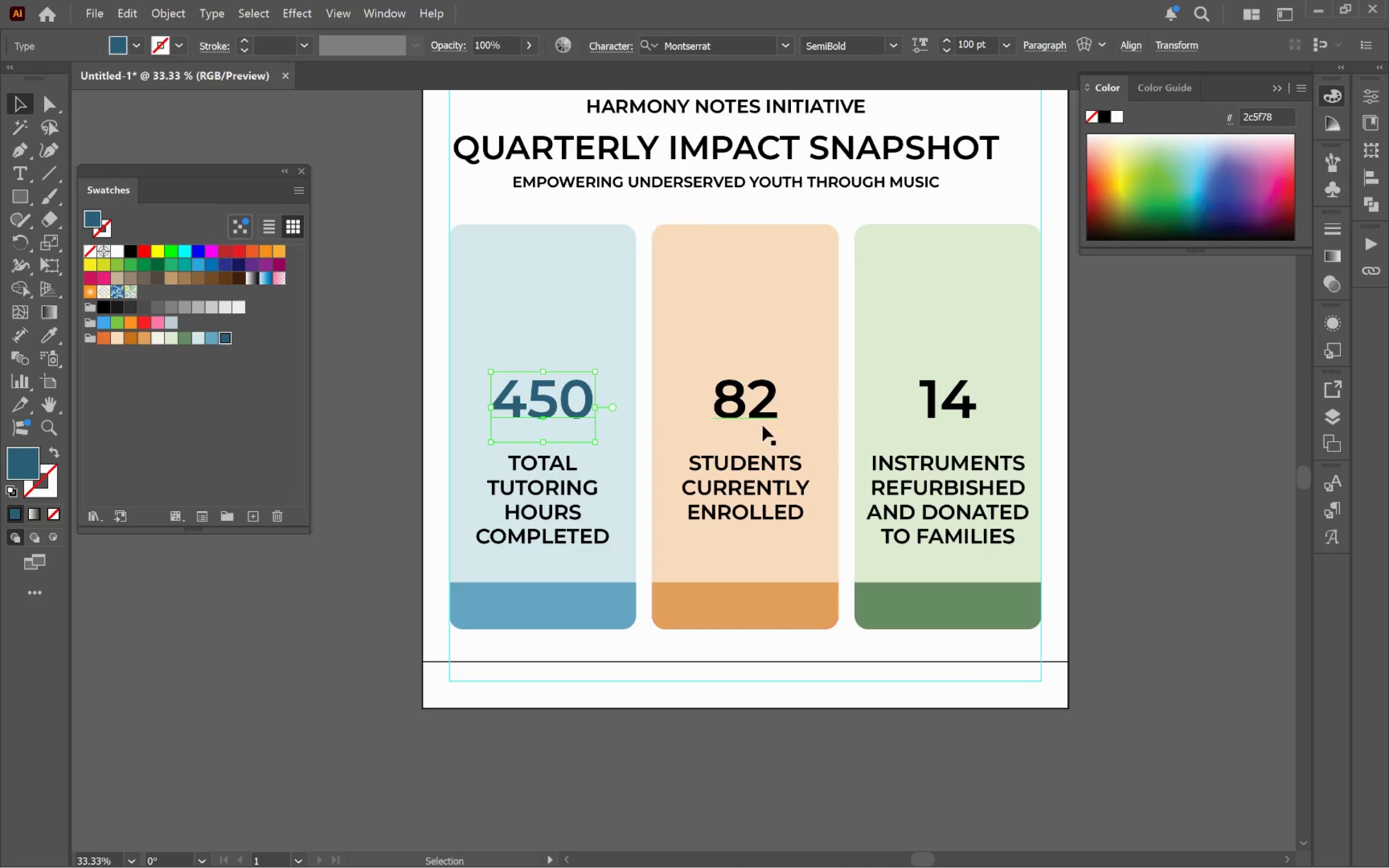 
left_click([764, 414])
 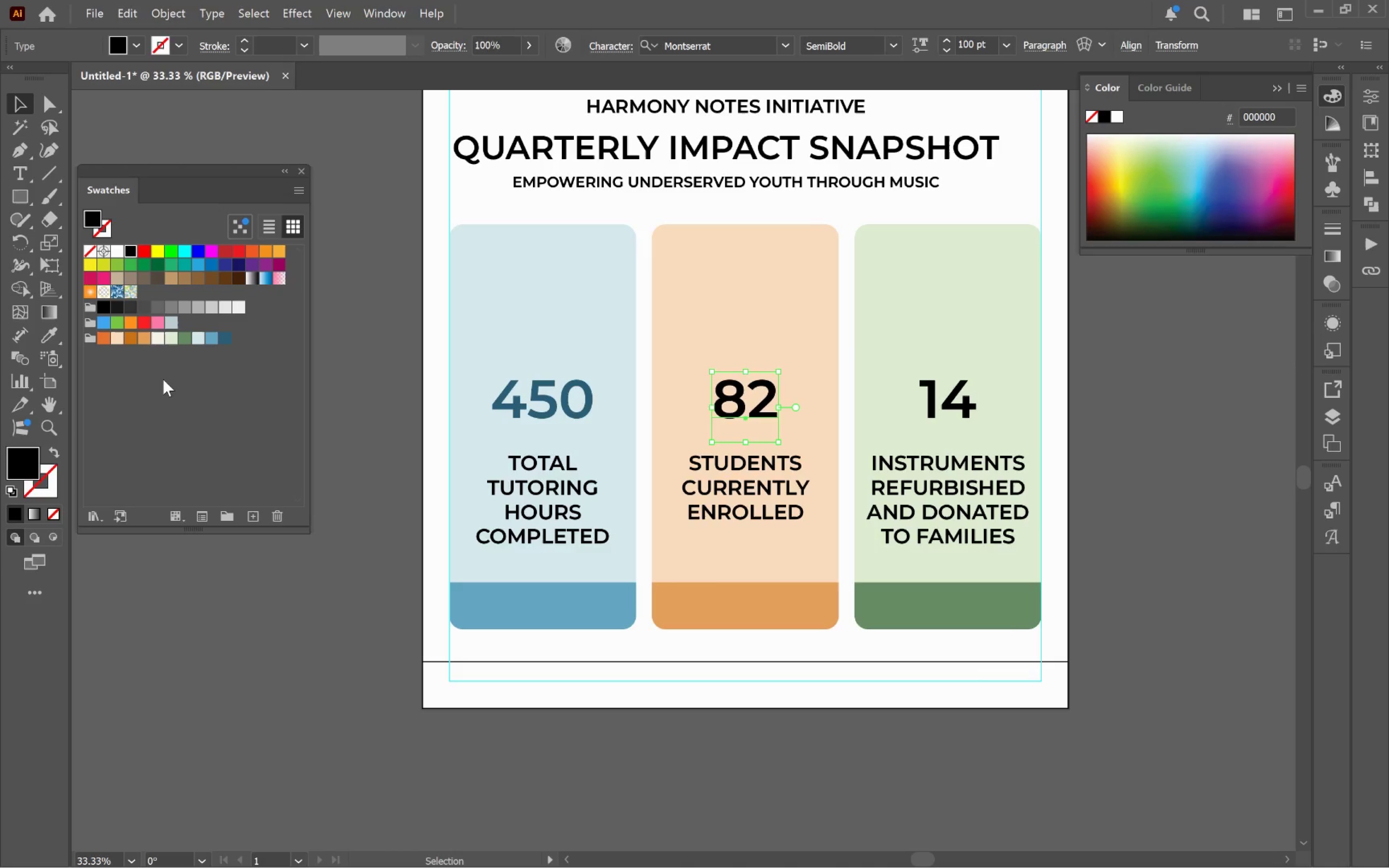 
left_click([104, 340])
 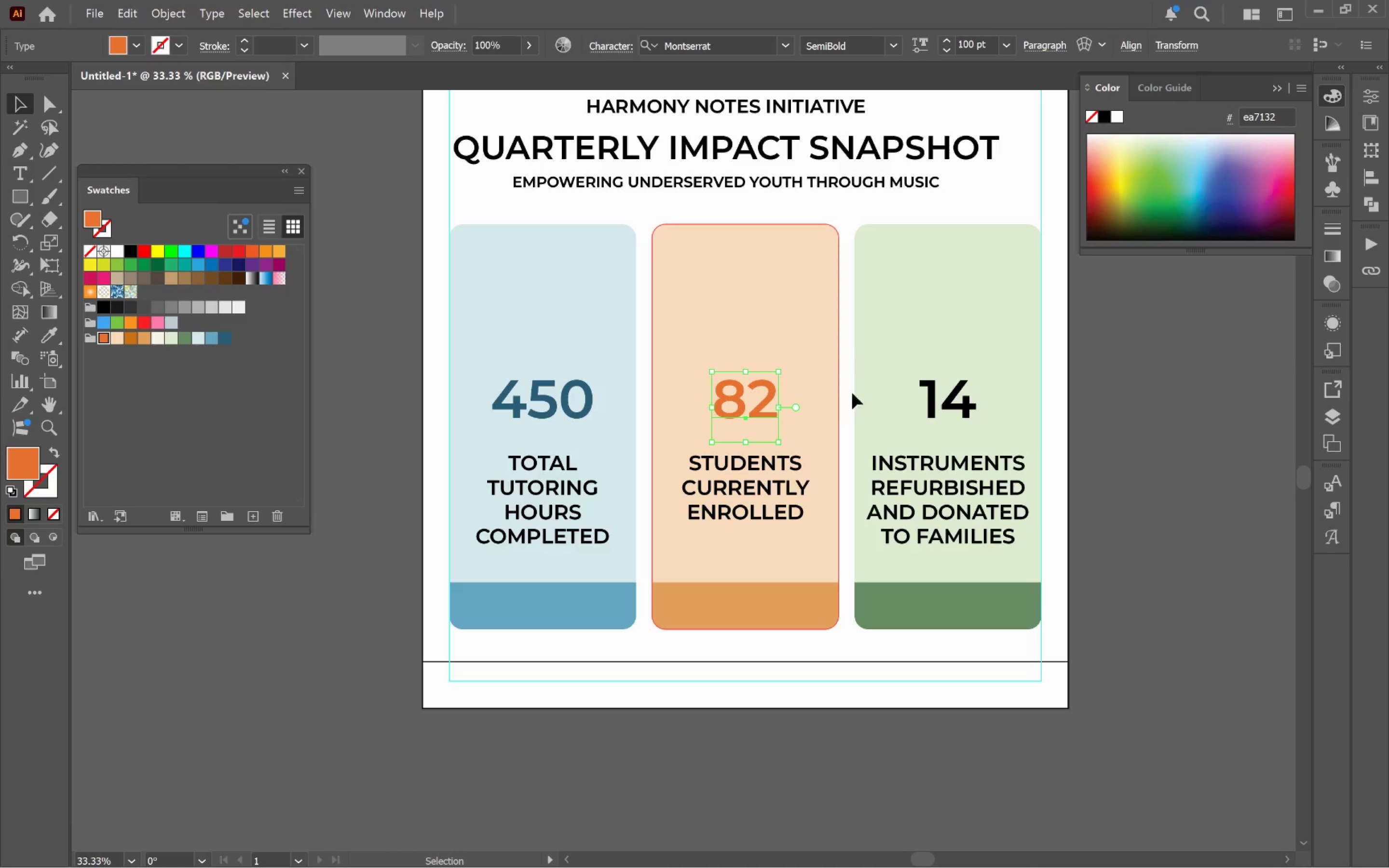 
left_click([955, 407])
 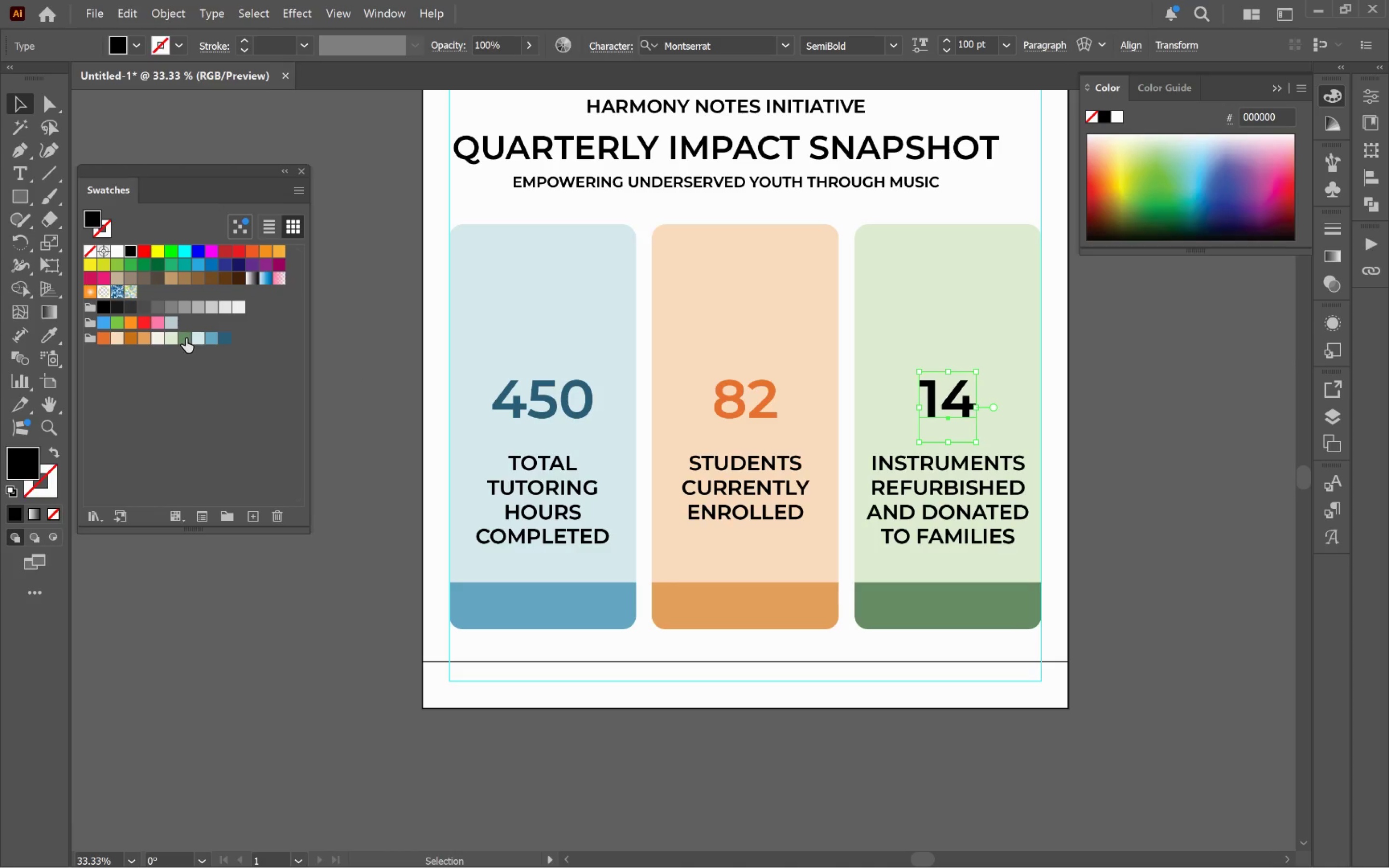 
left_click([185, 338])
 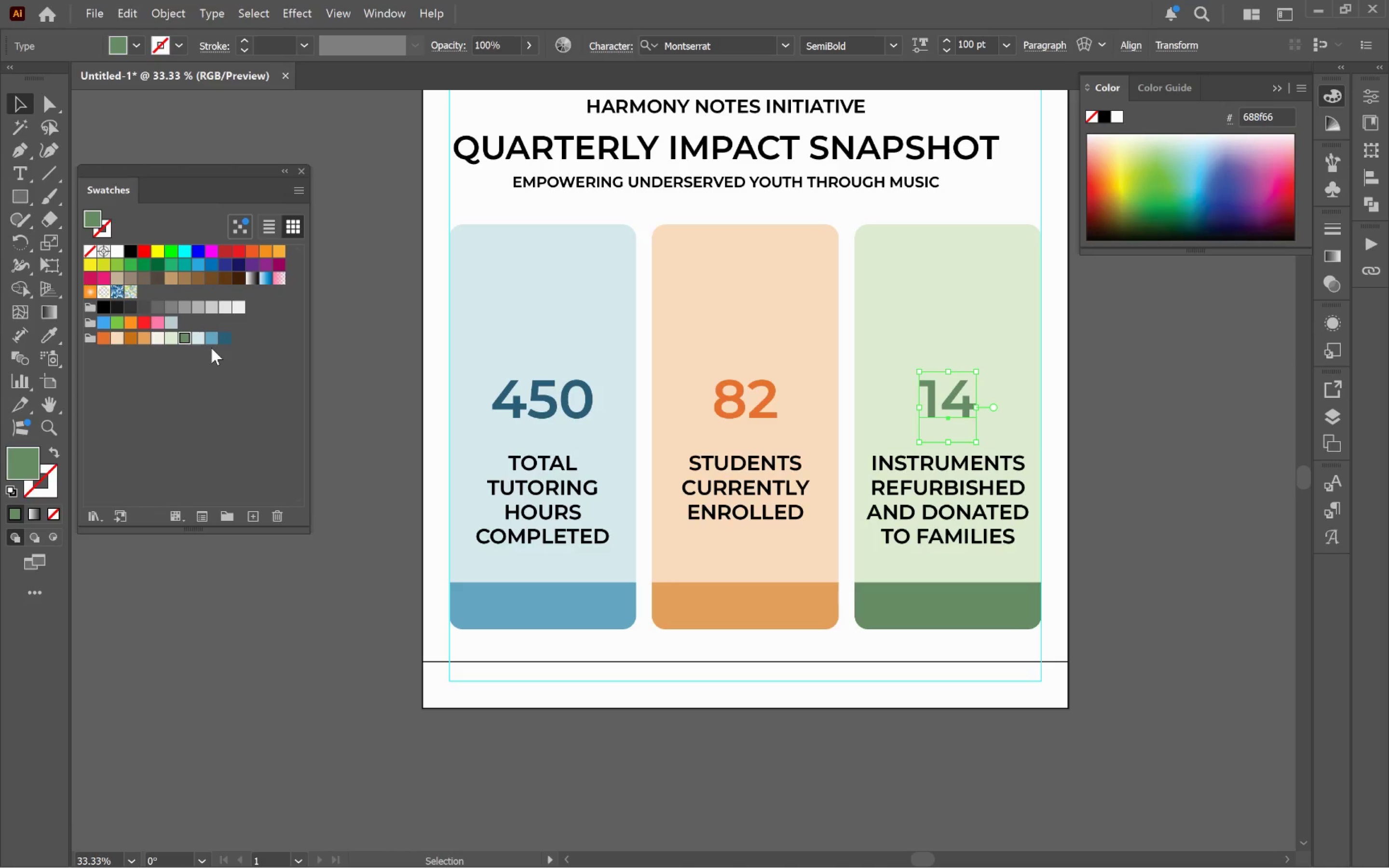 
wait(5.46)
 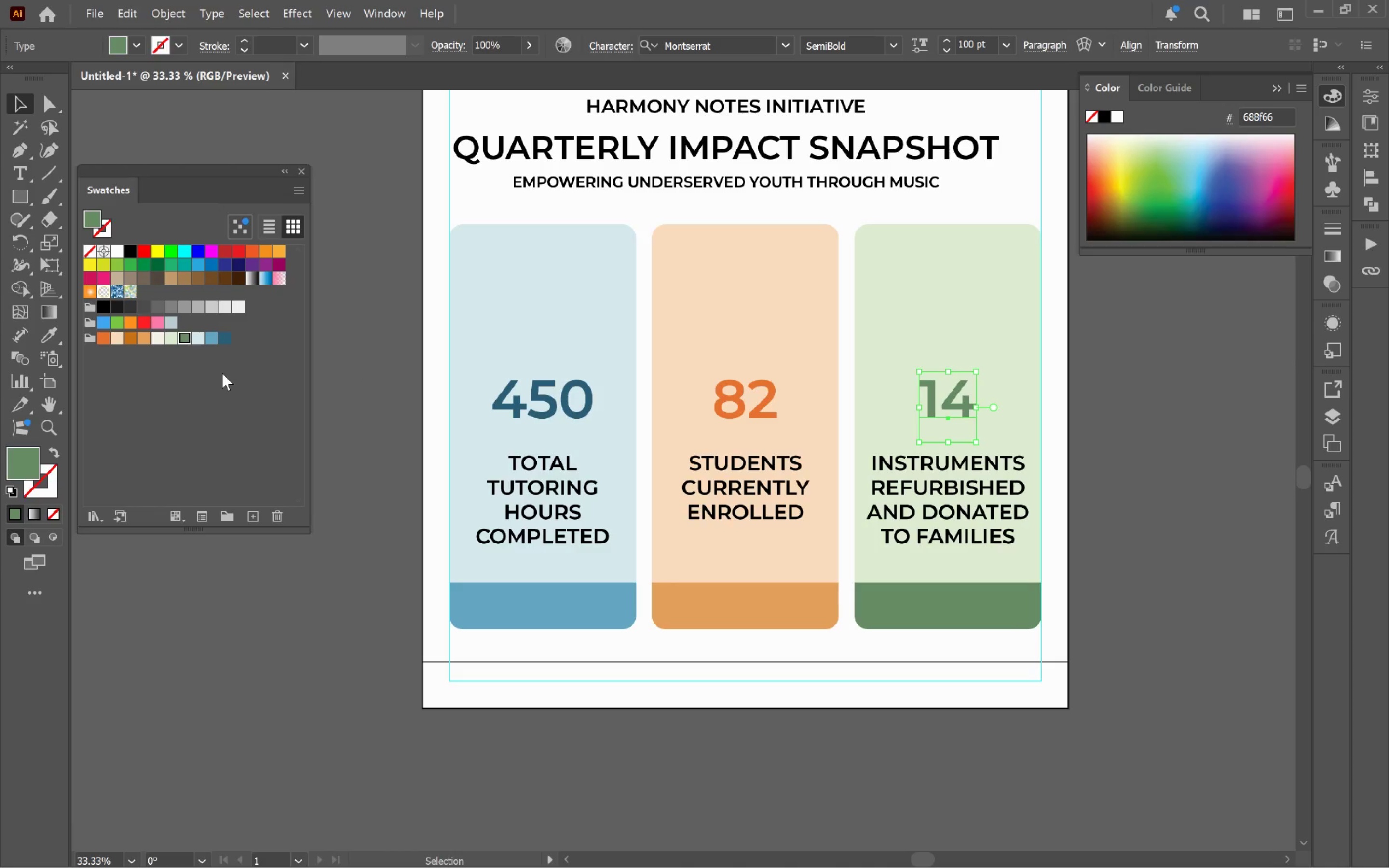 
left_click([539, 407])
 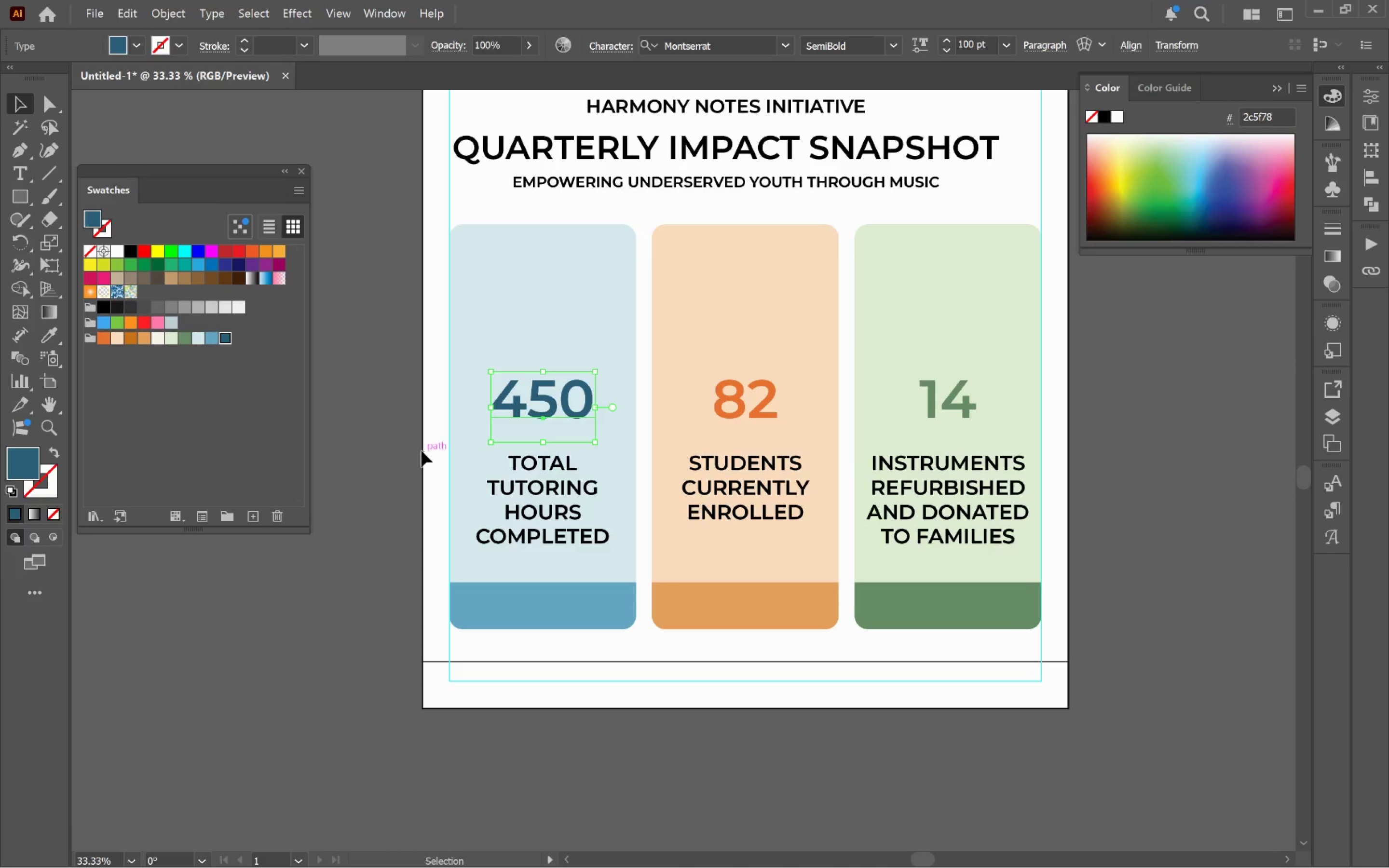 
left_click([399, 423])
 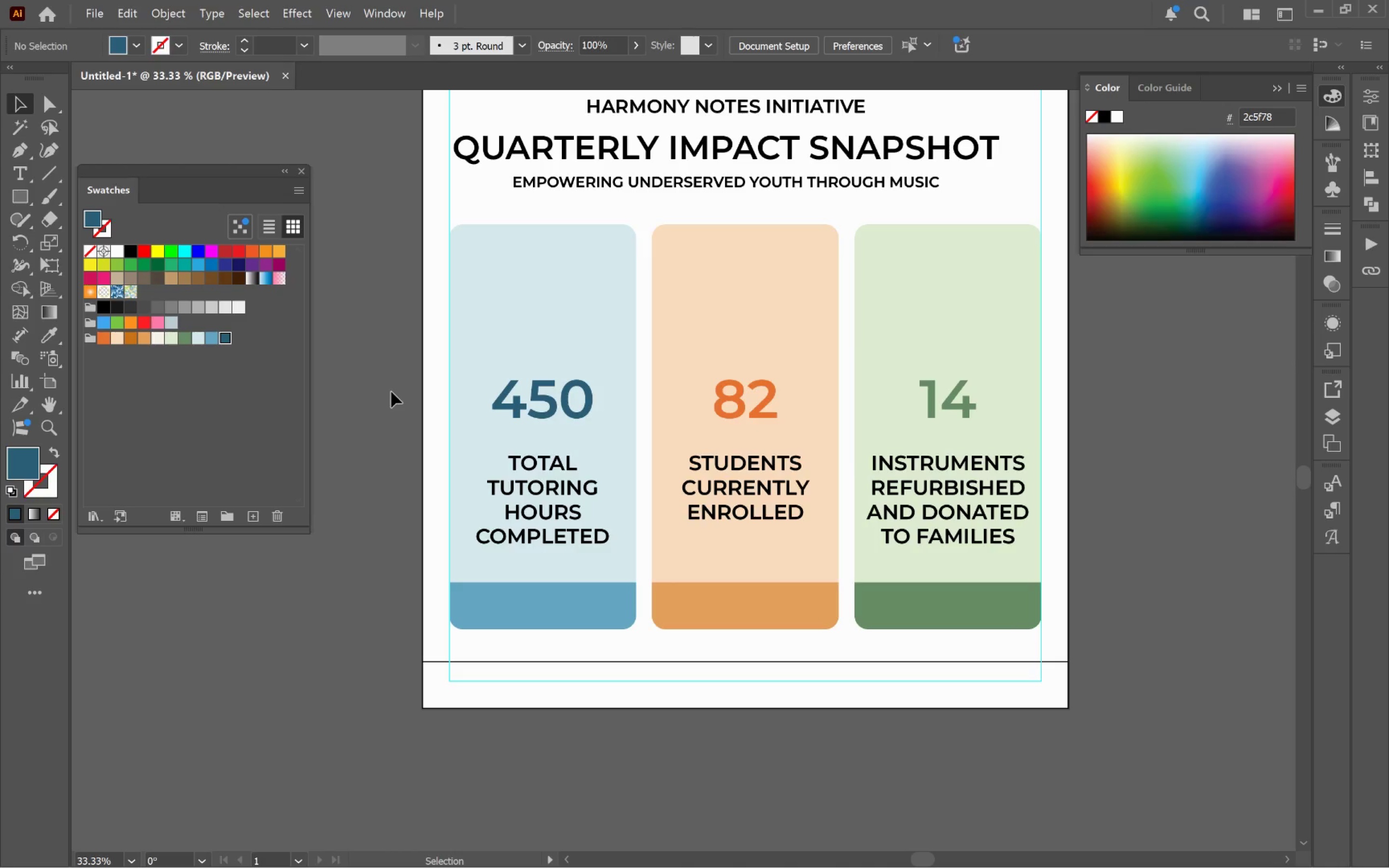 
wait(6.99)
 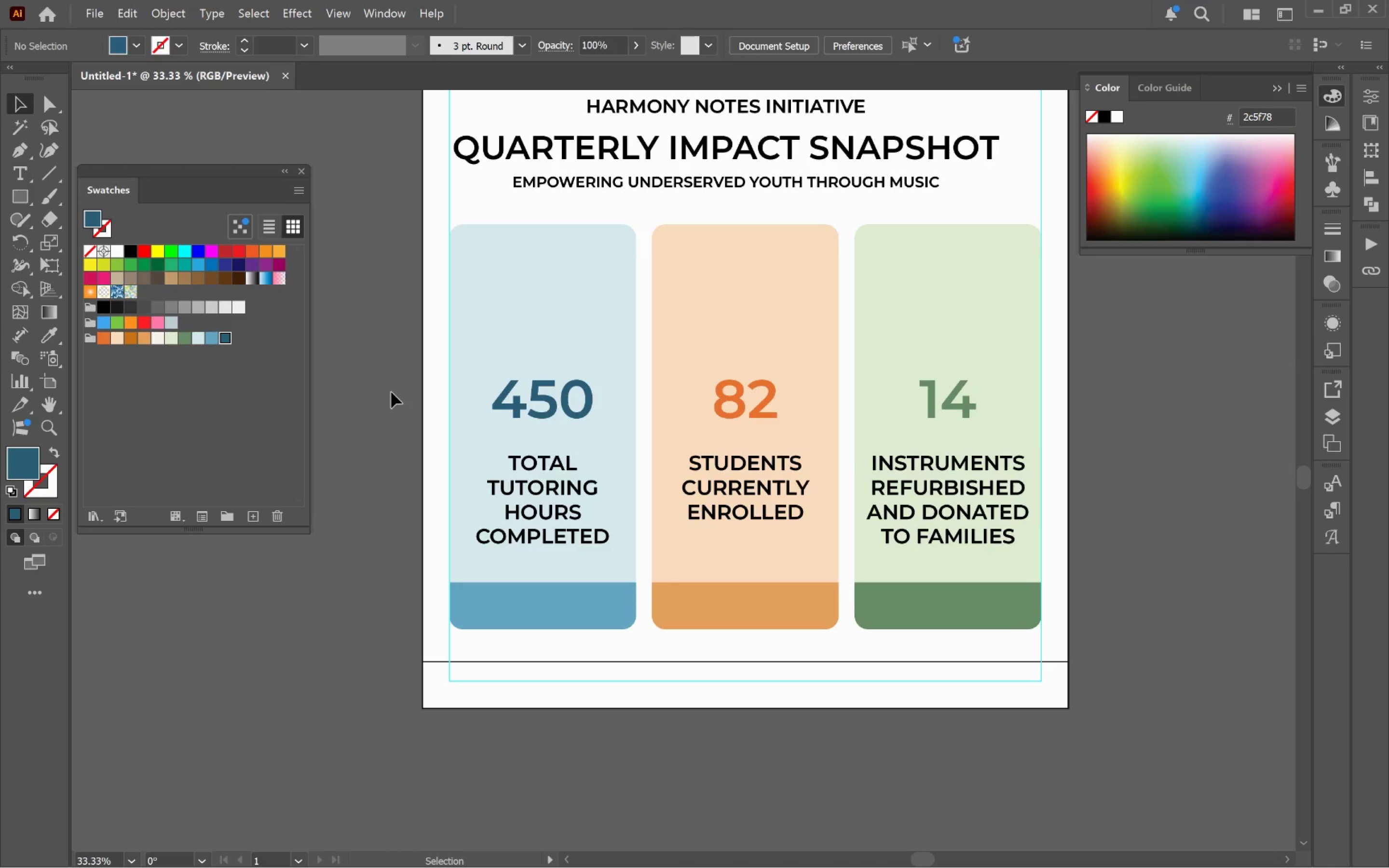 
left_click([962, 410])
 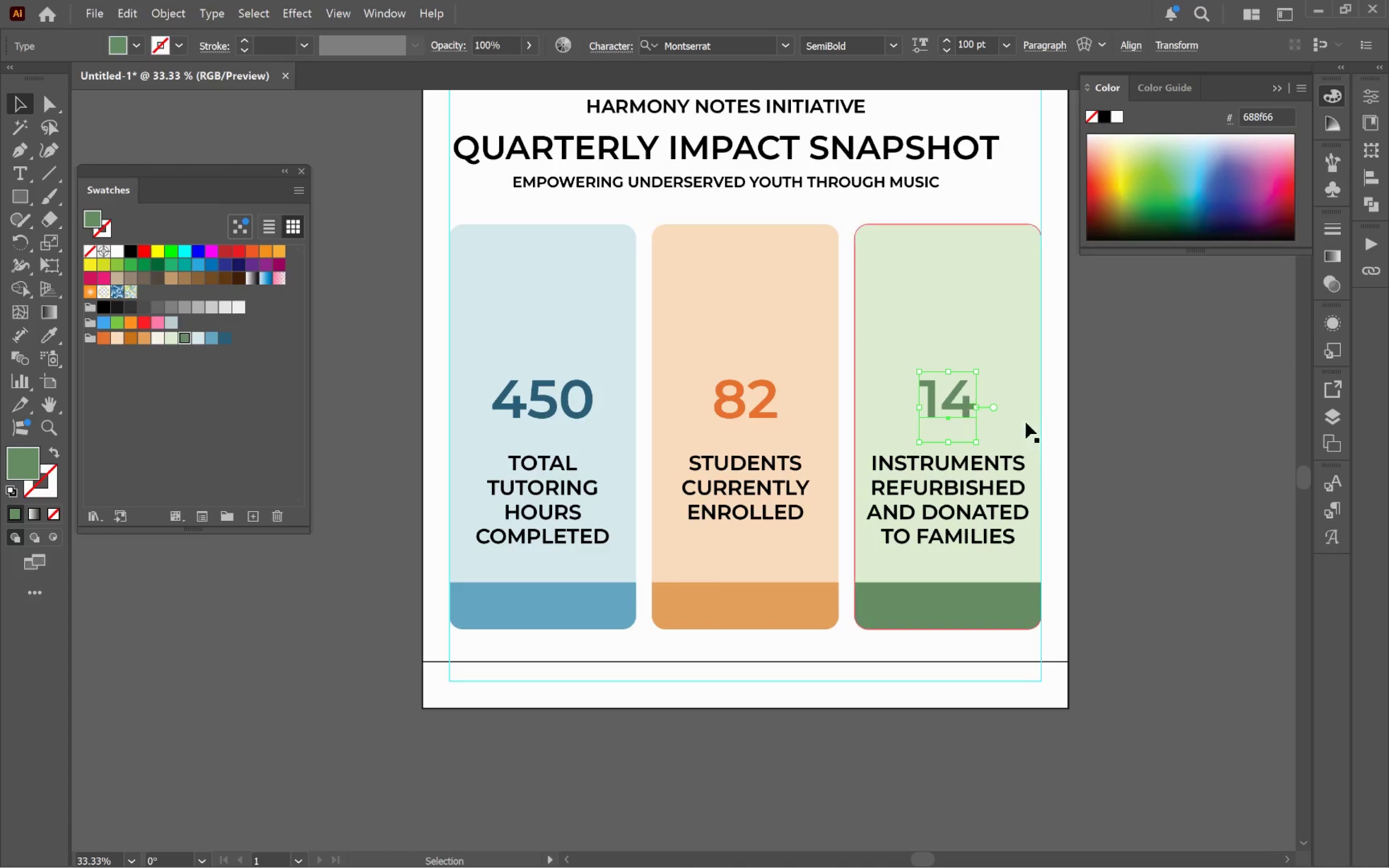 
hold_key(key=Space, duration=1.52)
 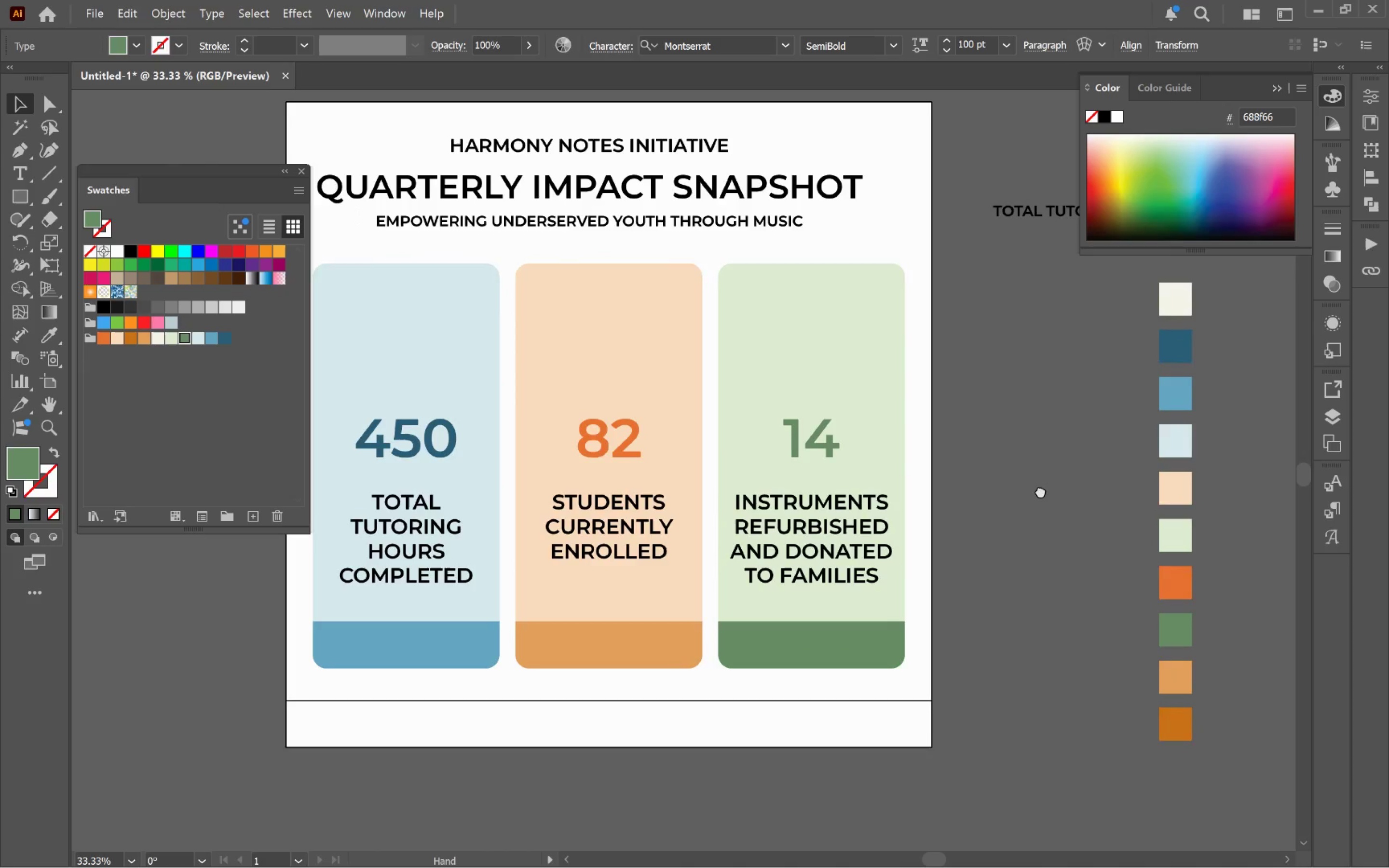 
left_click_drag(start_coordinate=[1177, 453], to_coordinate=[1040, 488])
 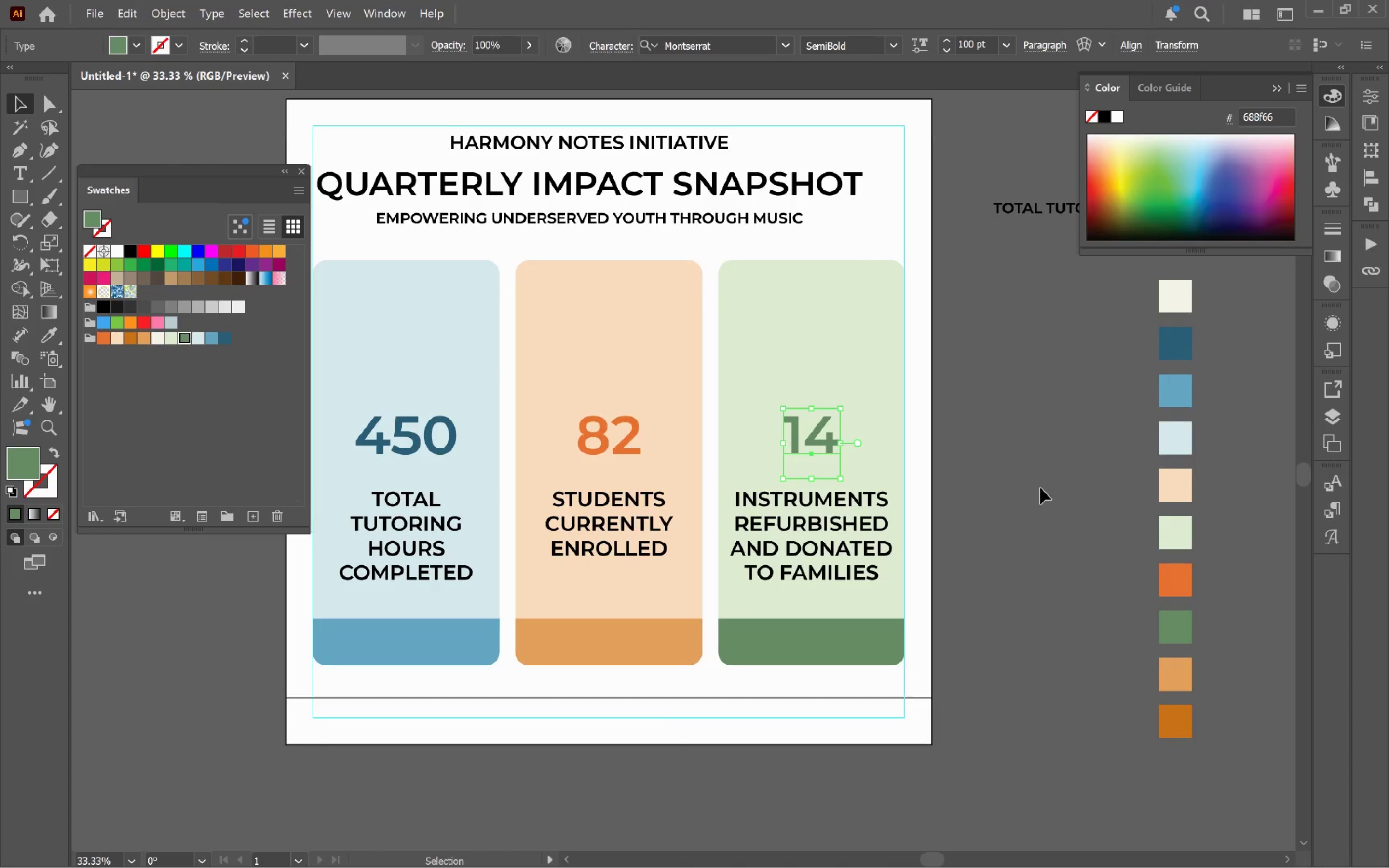 
hold_key(key=Space, duration=1.53)
 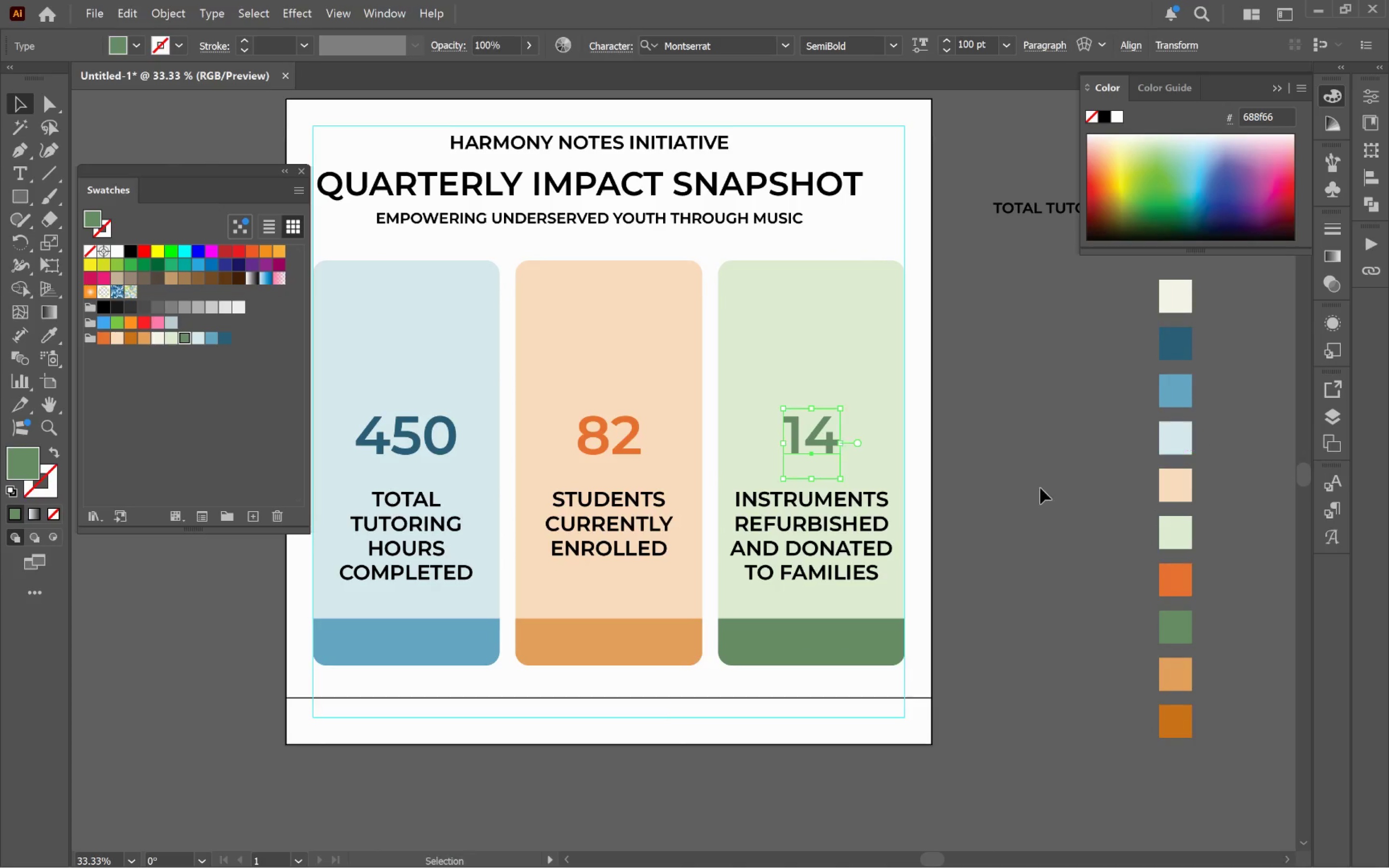 
hold_key(key=Space, duration=0.45)
 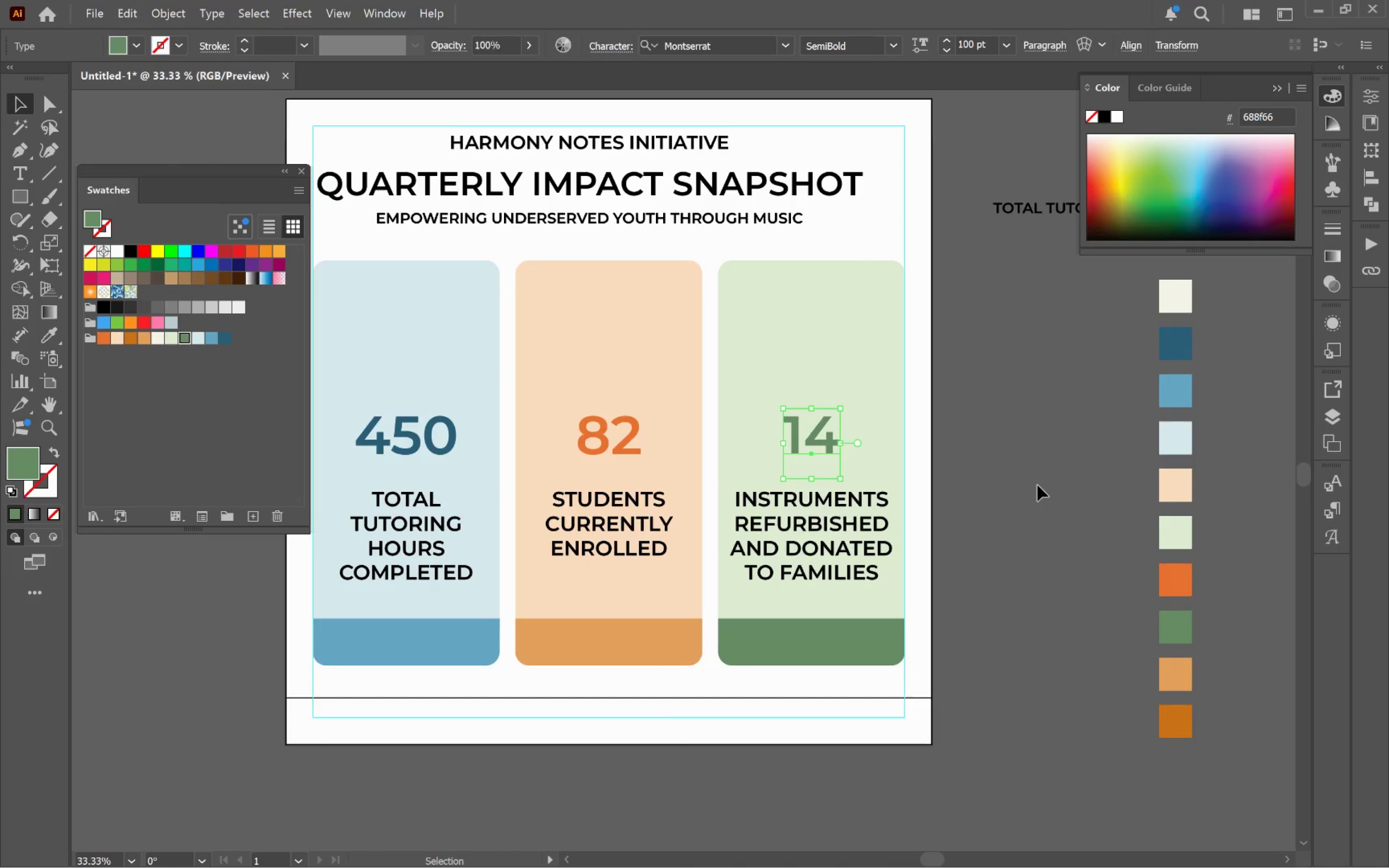 
hold_key(key=Space, duration=0.96)
 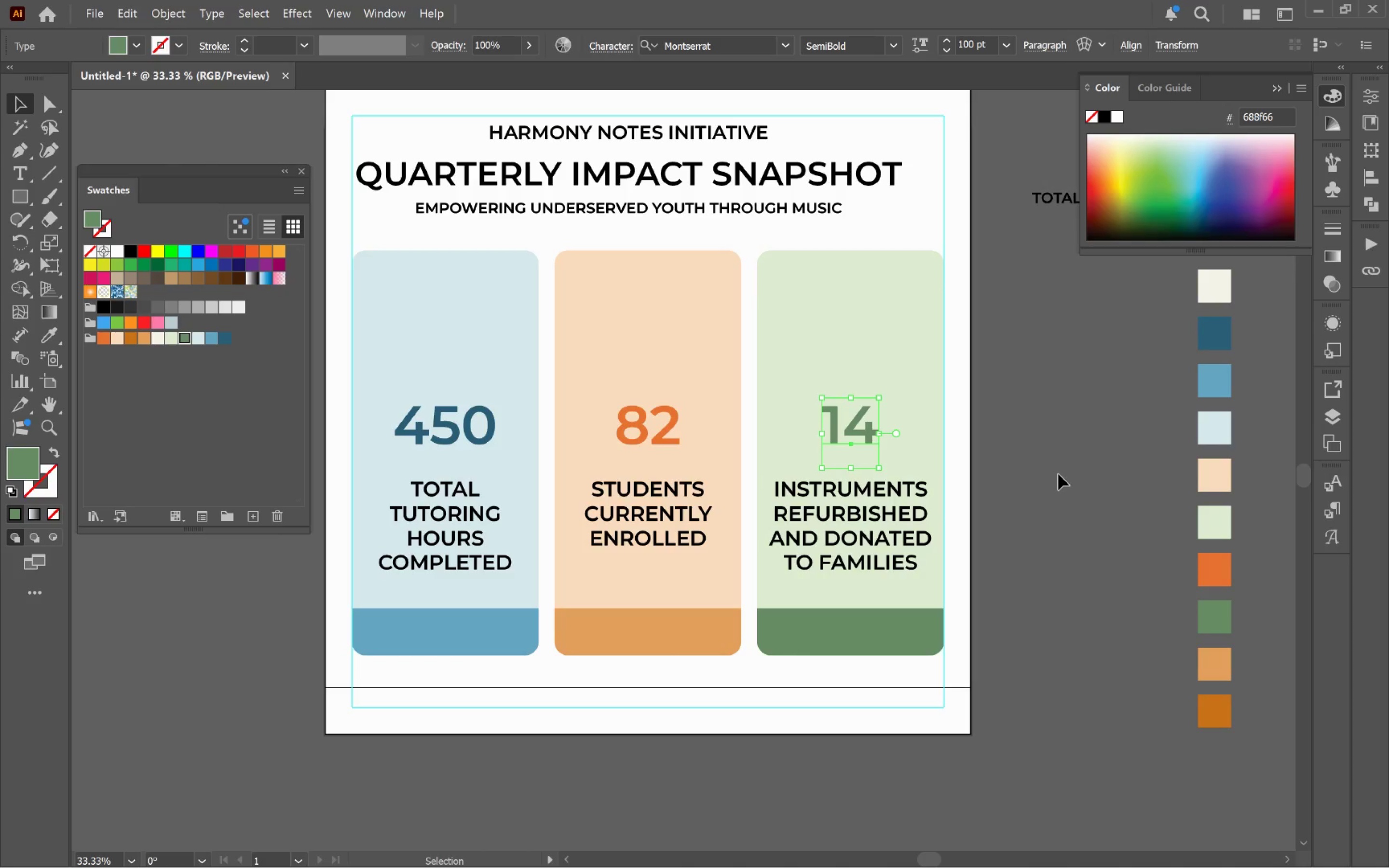 
left_click_drag(start_coordinate=[1027, 485], to_coordinate=[1065, 474])
 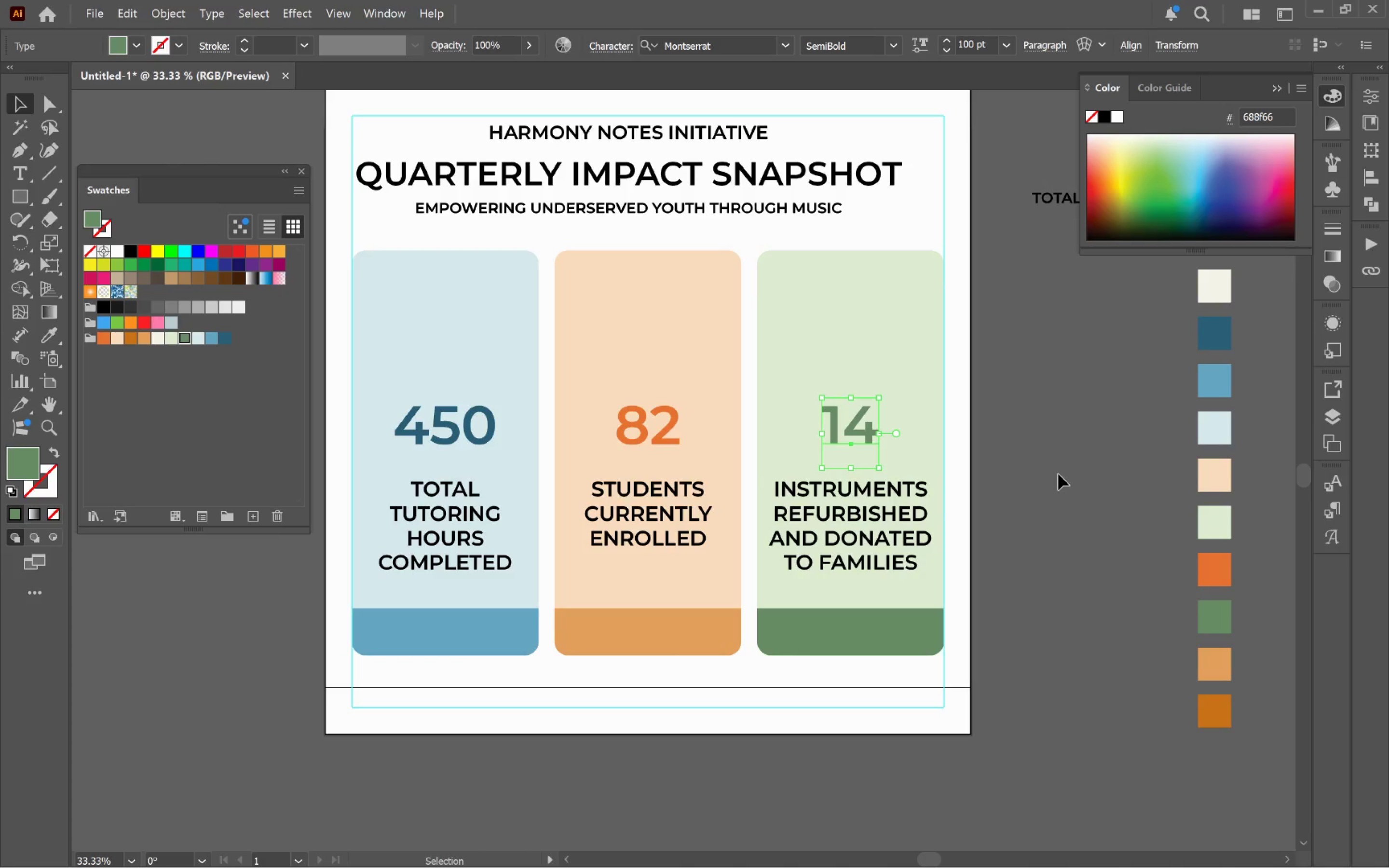 
hold_key(key=Space, duration=0.95)
 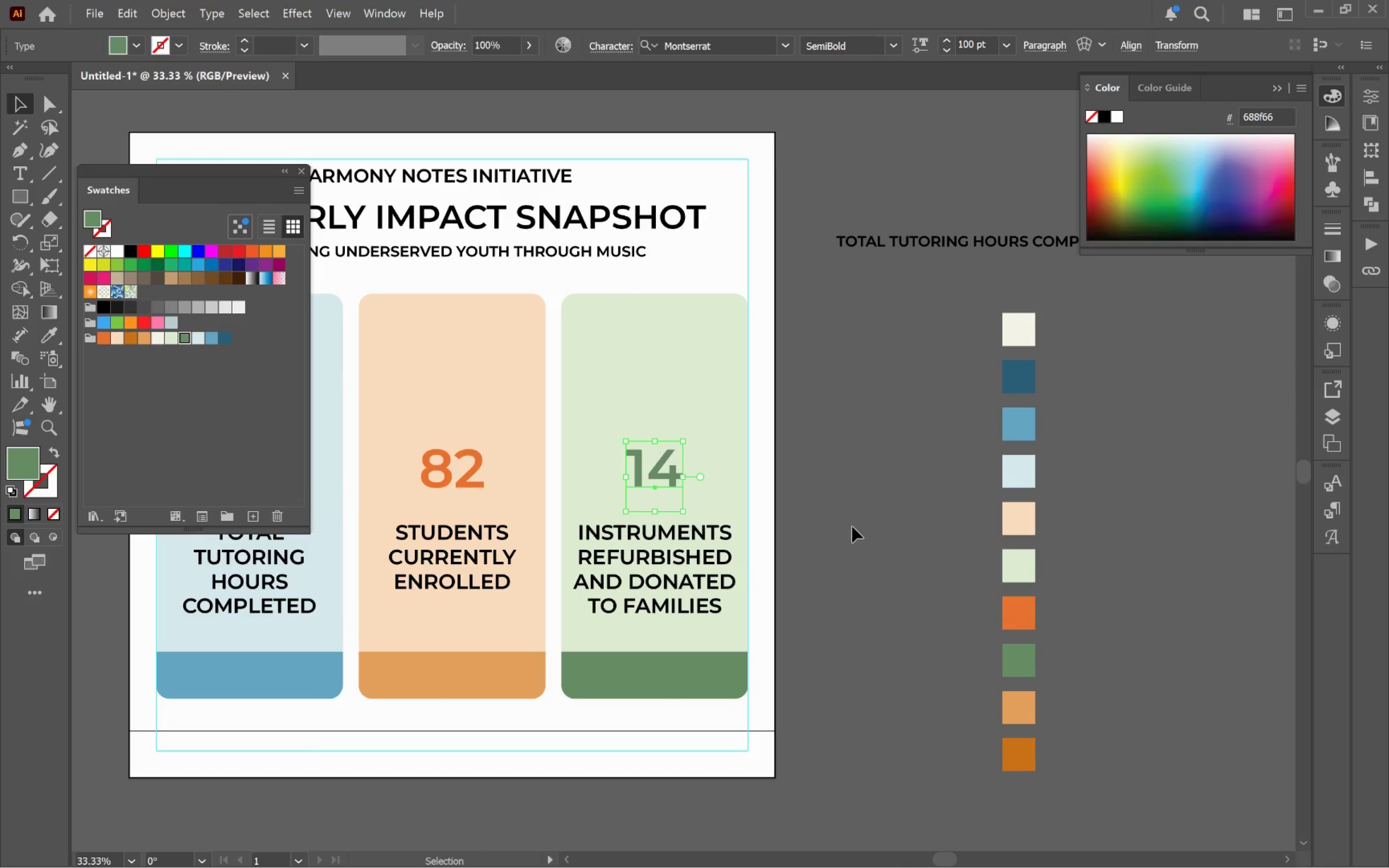 
left_click_drag(start_coordinate=[1052, 482], to_coordinate=[856, 526])
 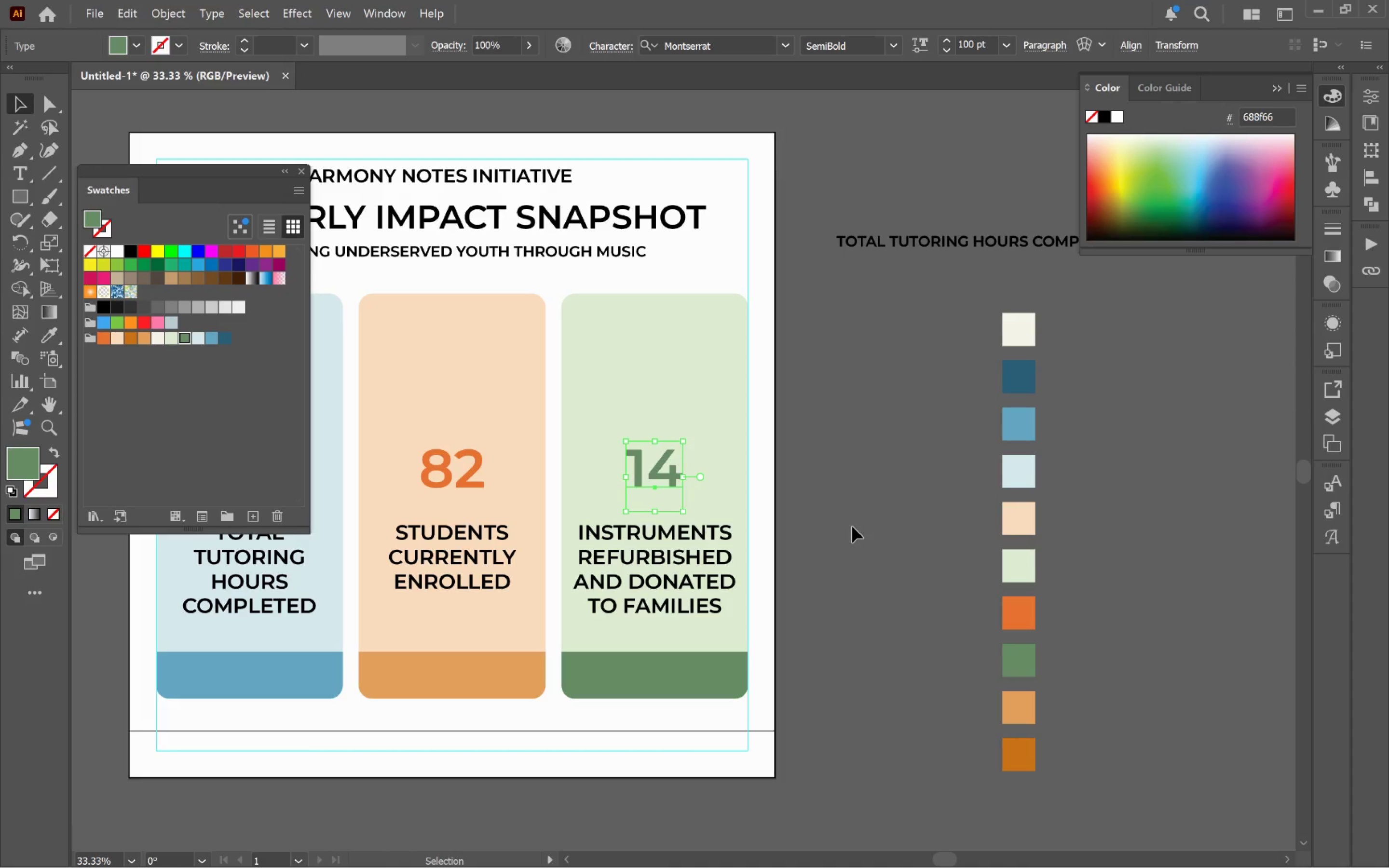 
wait(10.31)
 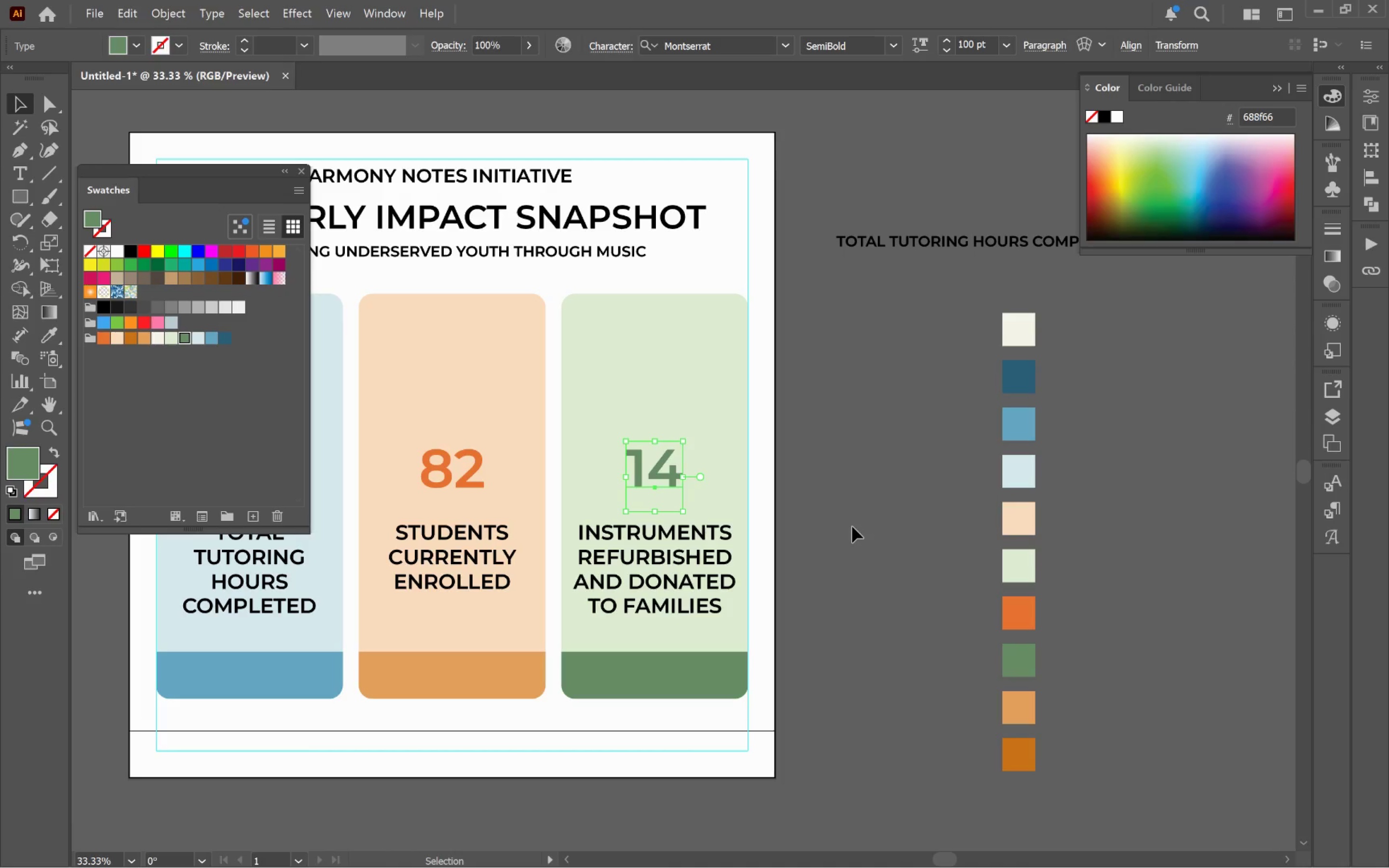 
left_click([1010, 379])
 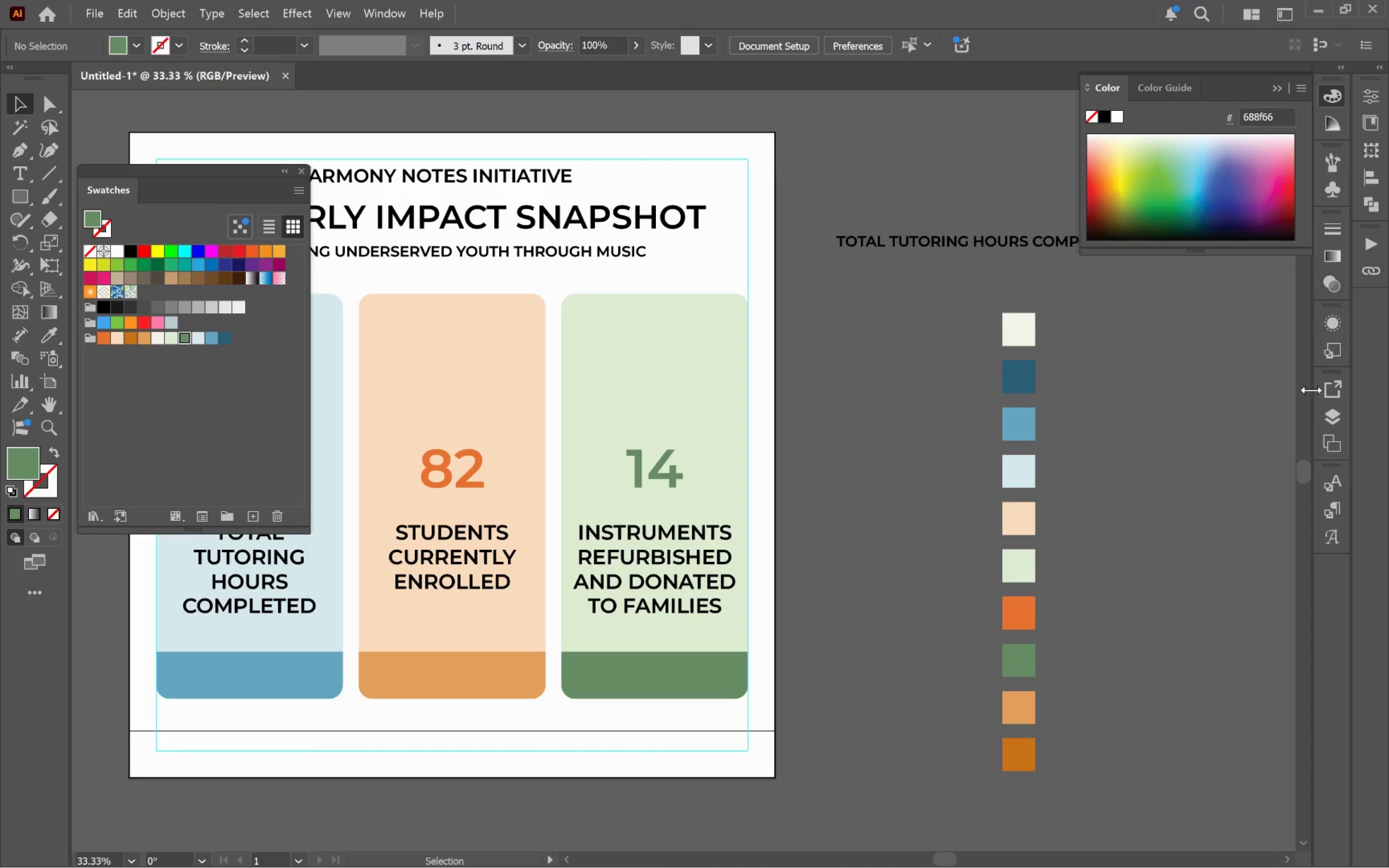 
left_click([1341, 405])
 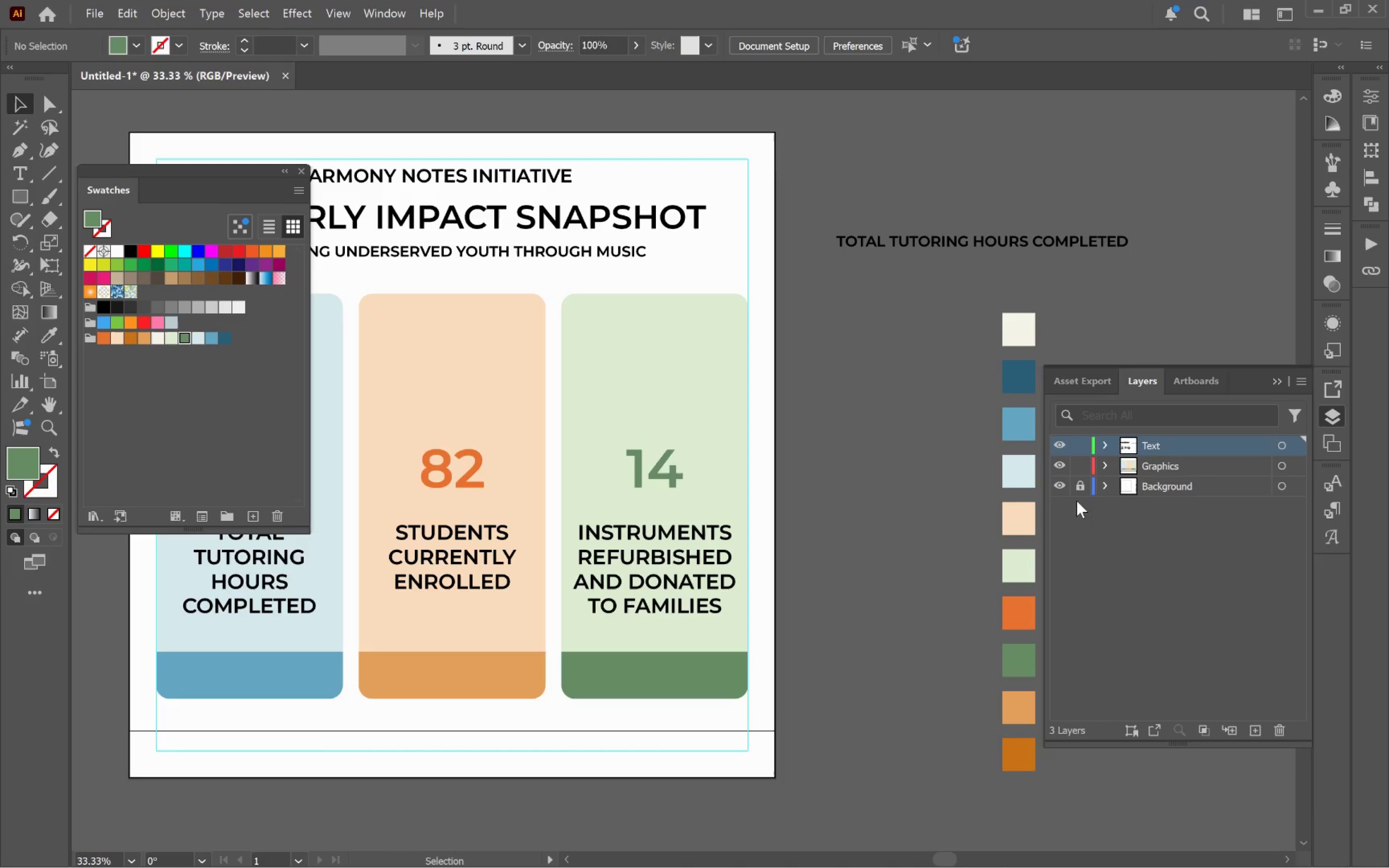 
left_click([1080, 488])
 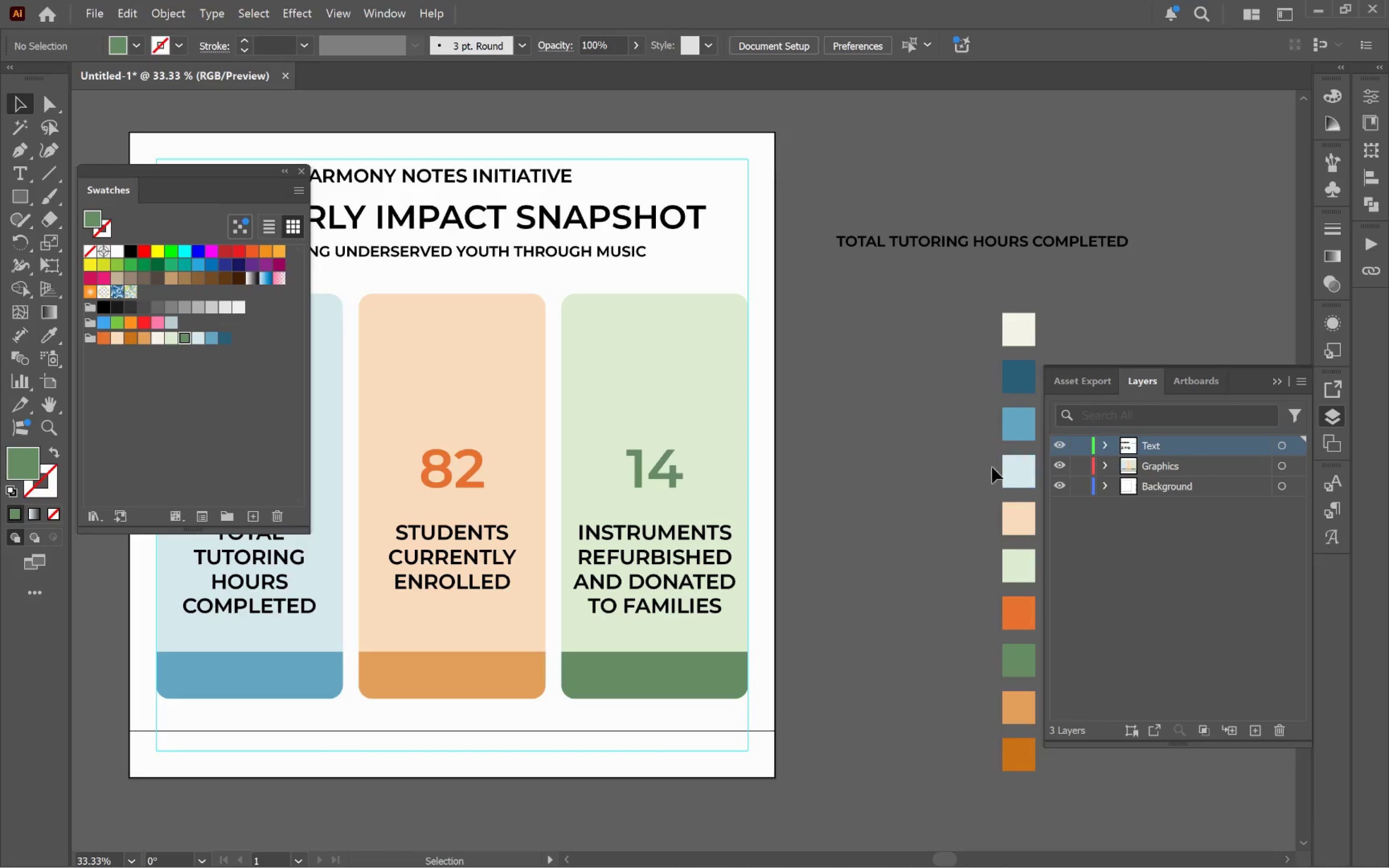 
hold_key(key=Space, duration=1.52)
 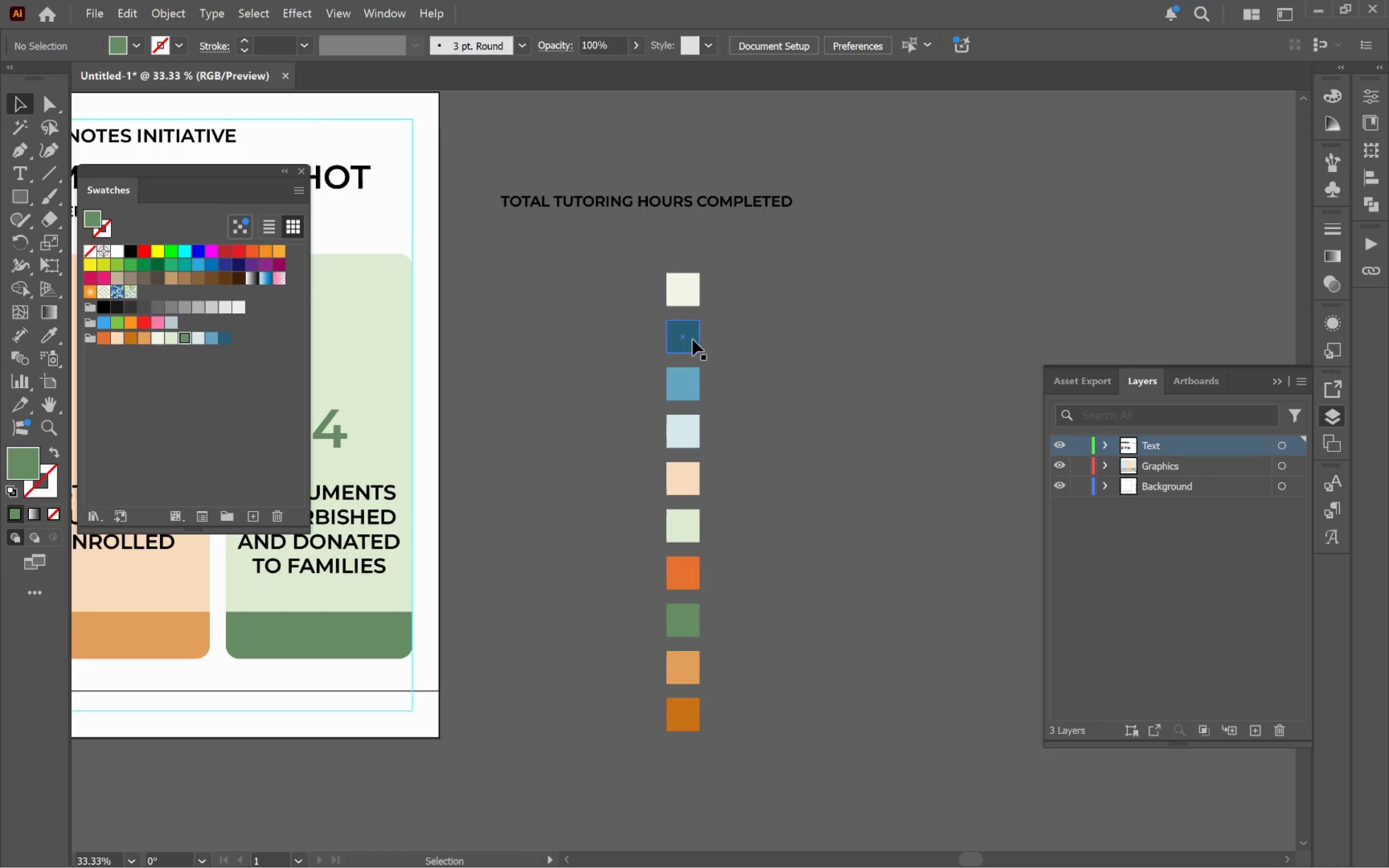 
left_click_drag(start_coordinate=[970, 462], to_coordinate=[693, 420])
 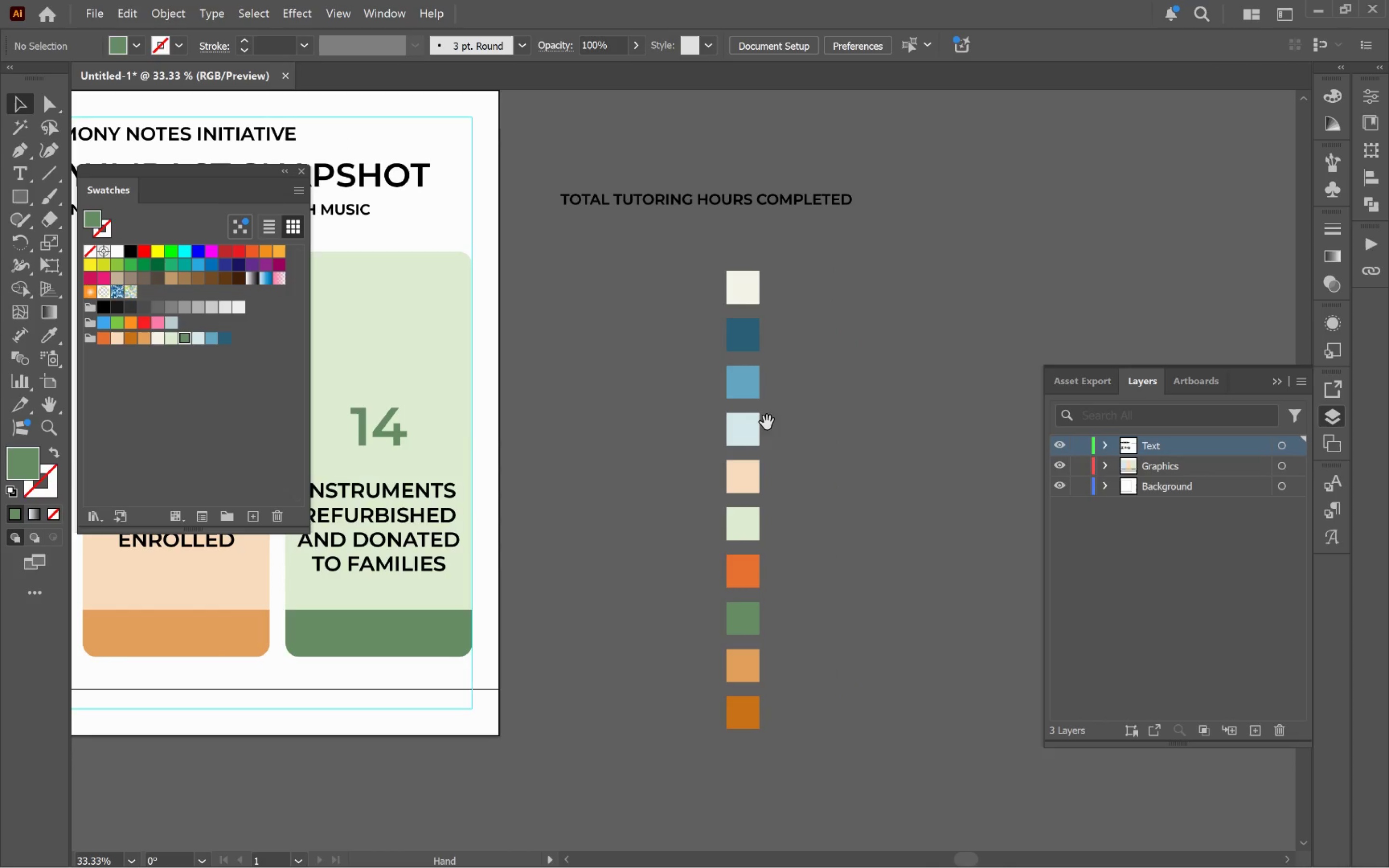 
left_click_drag(start_coordinate=[796, 422], to_coordinate=[735, 424])
 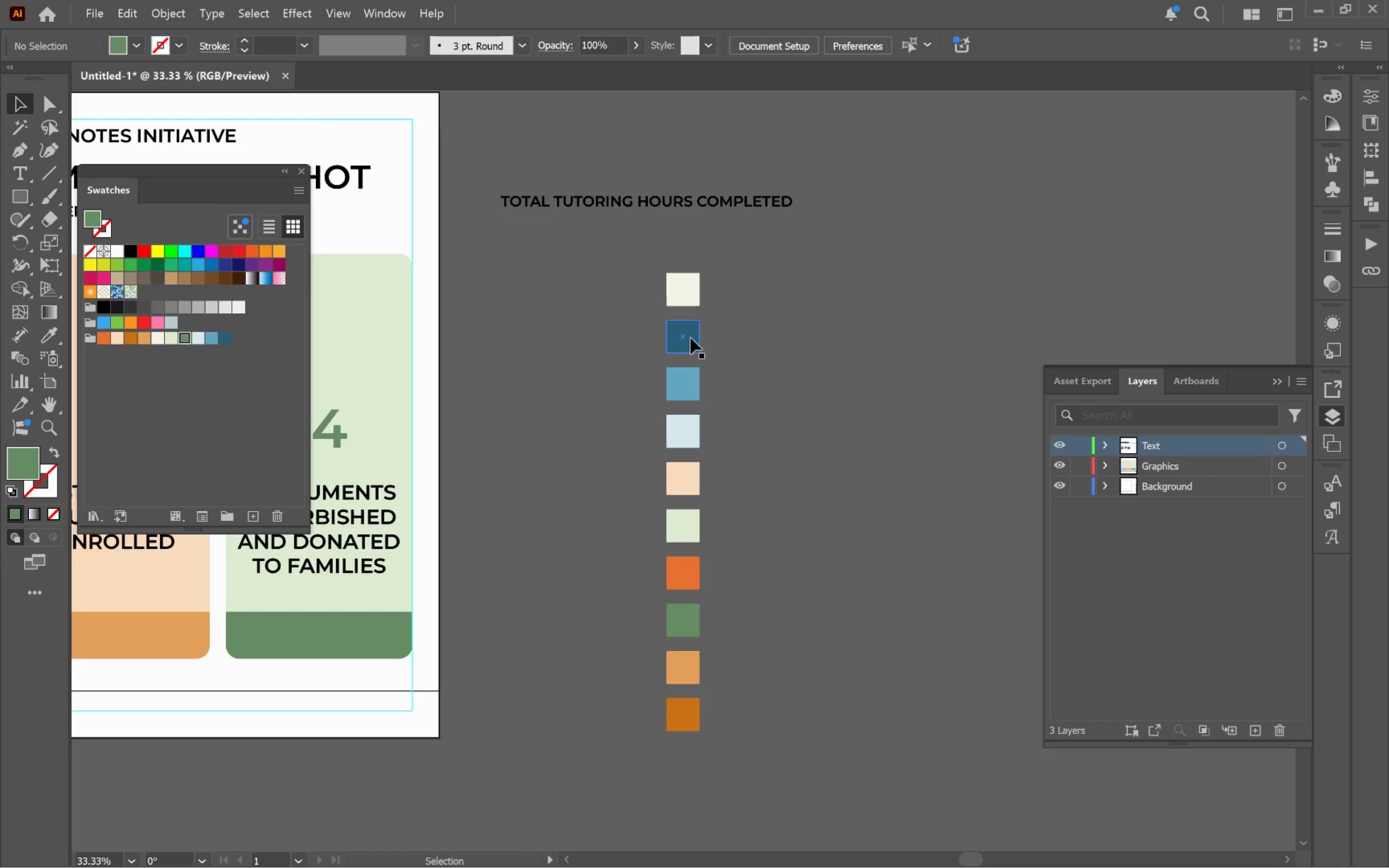 
key(Space)
 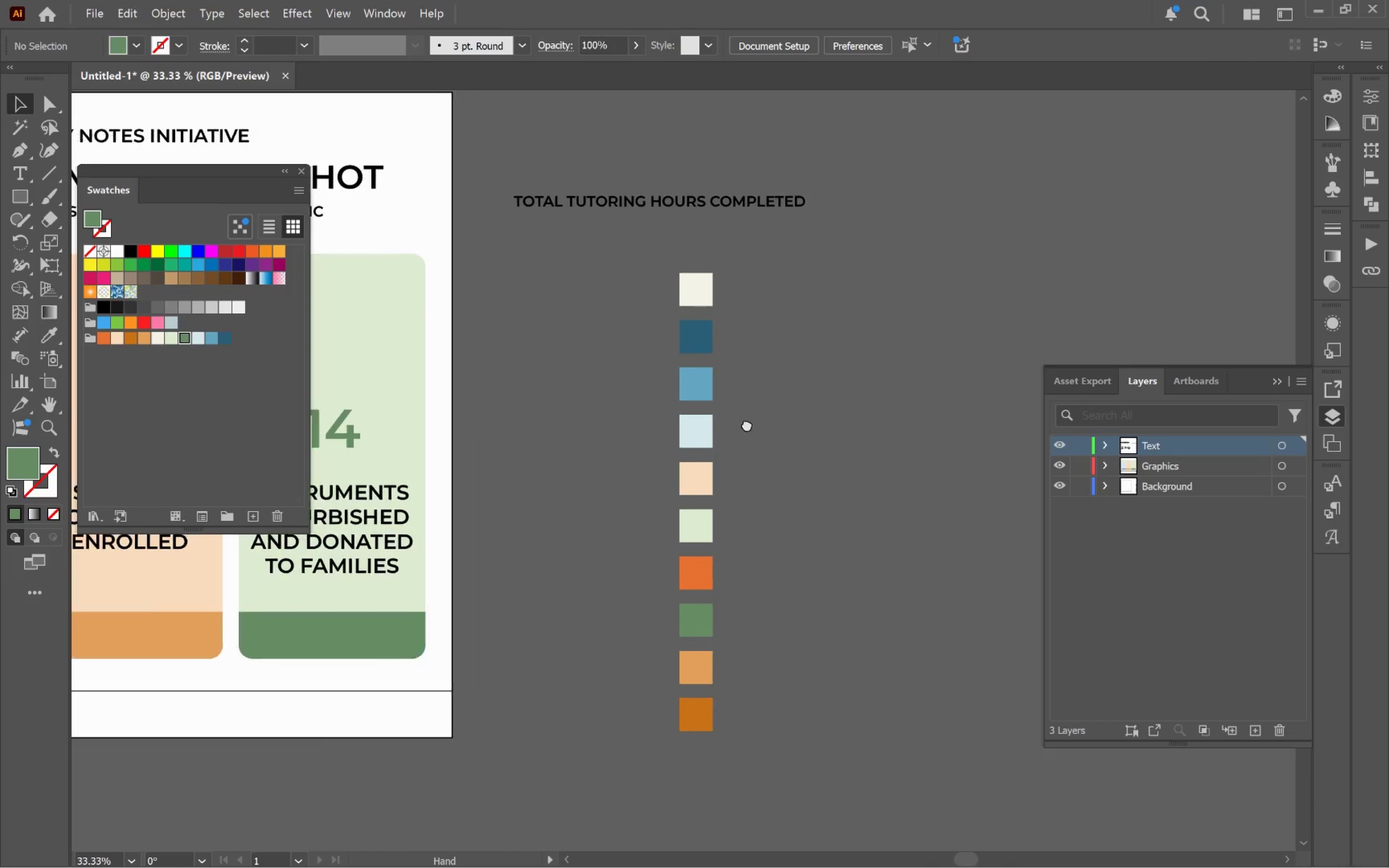 
key(Space)
 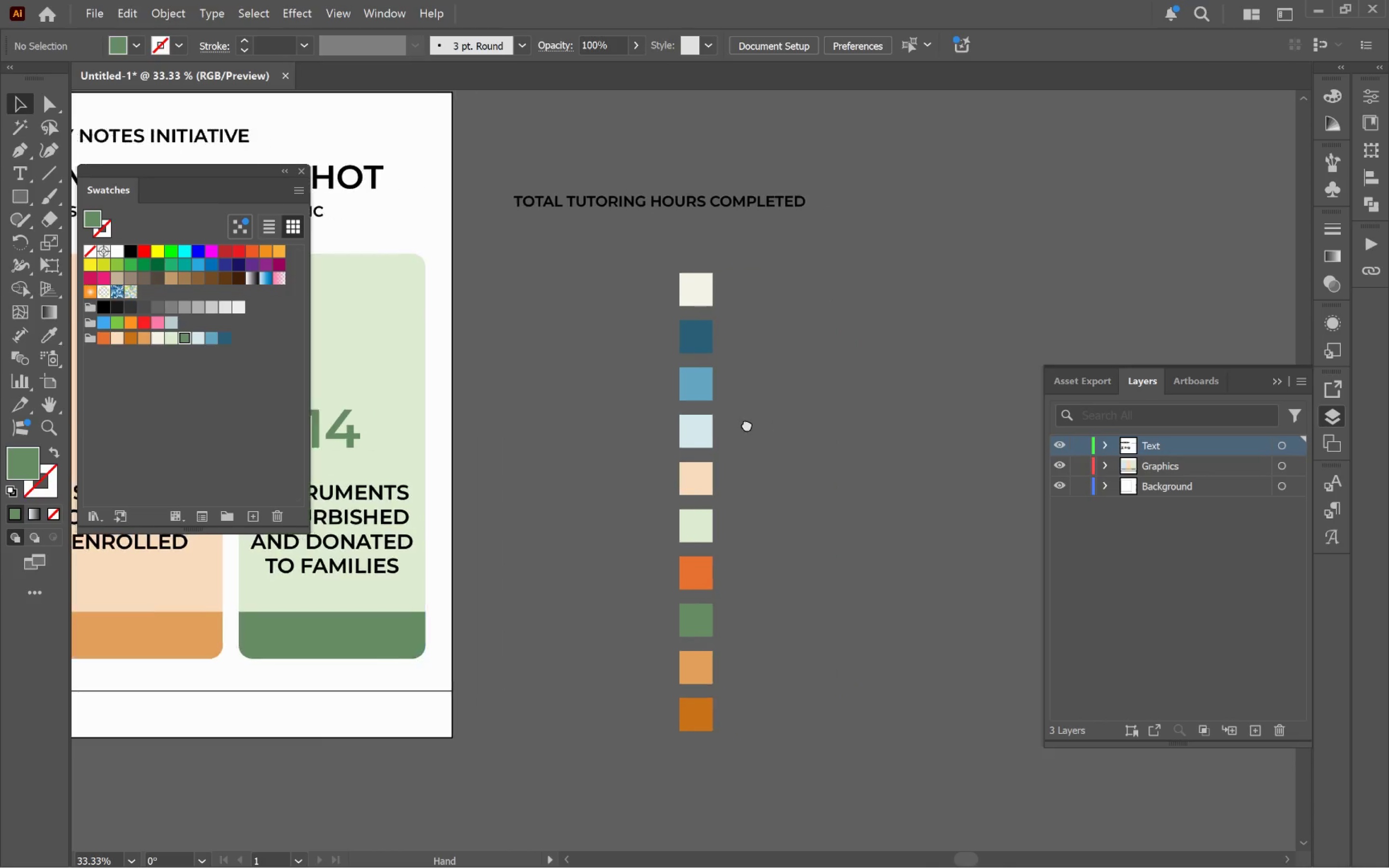 
key(Space)
 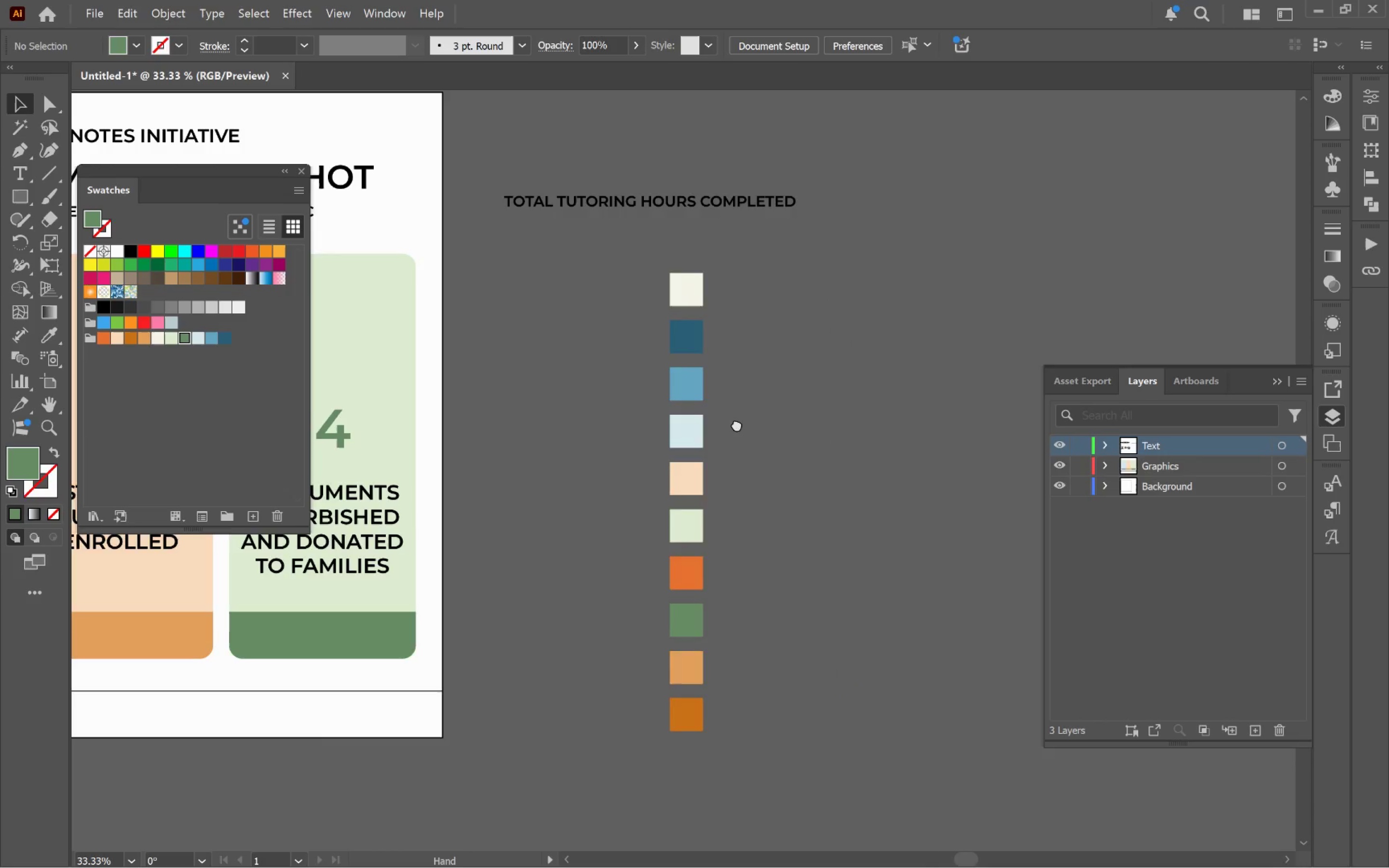 
key(Space)
 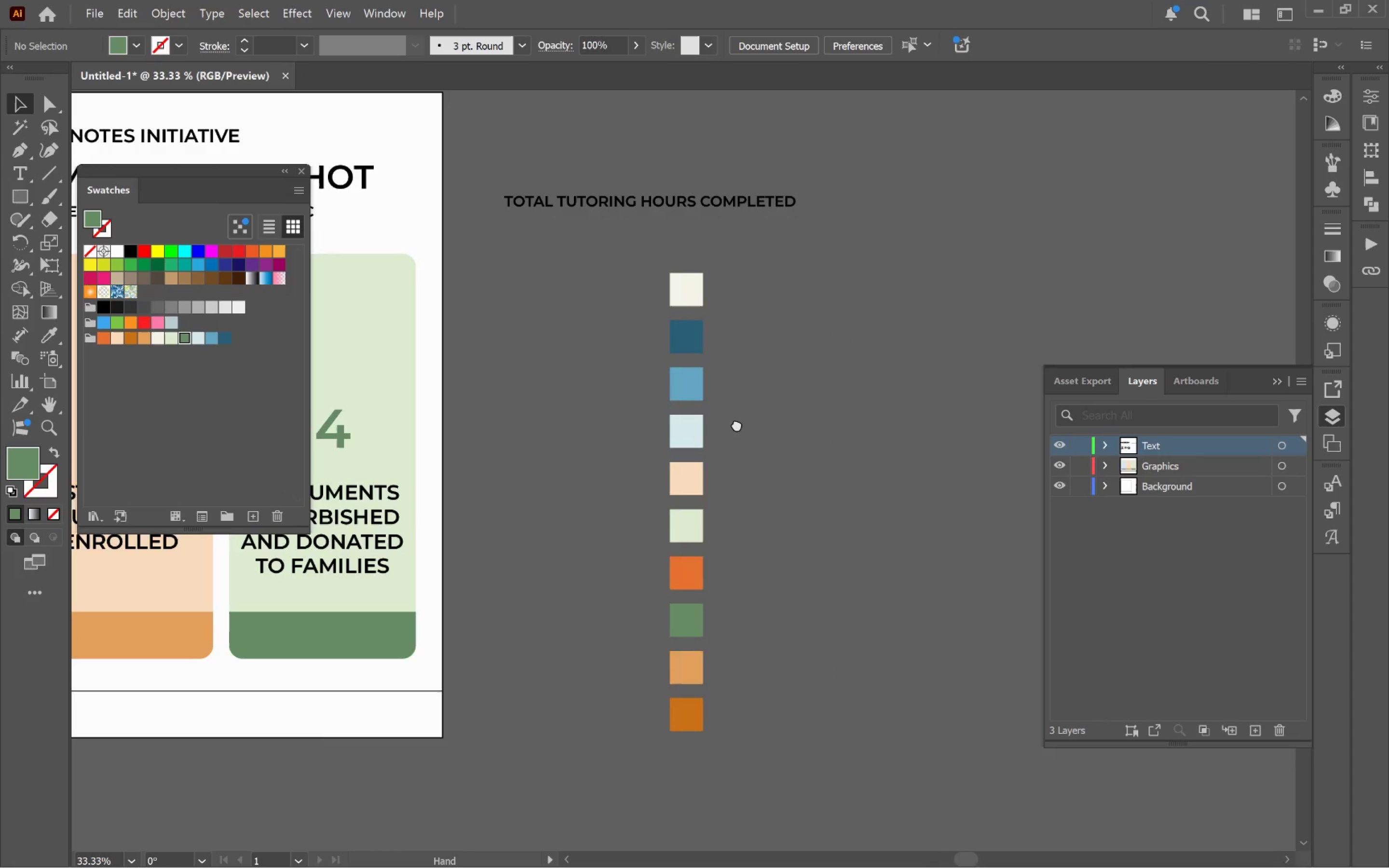 
key(Space)
 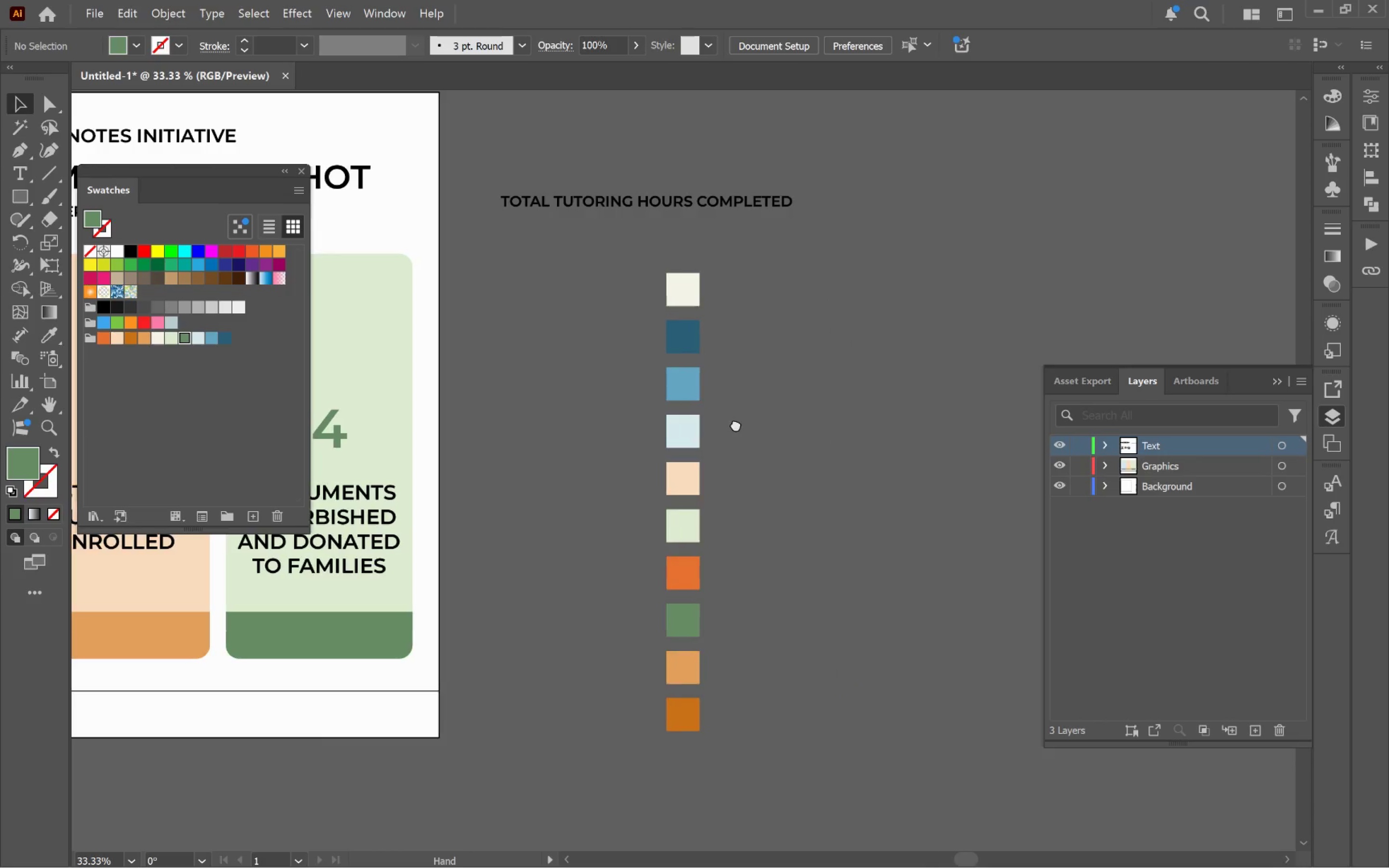 
key(Space)
 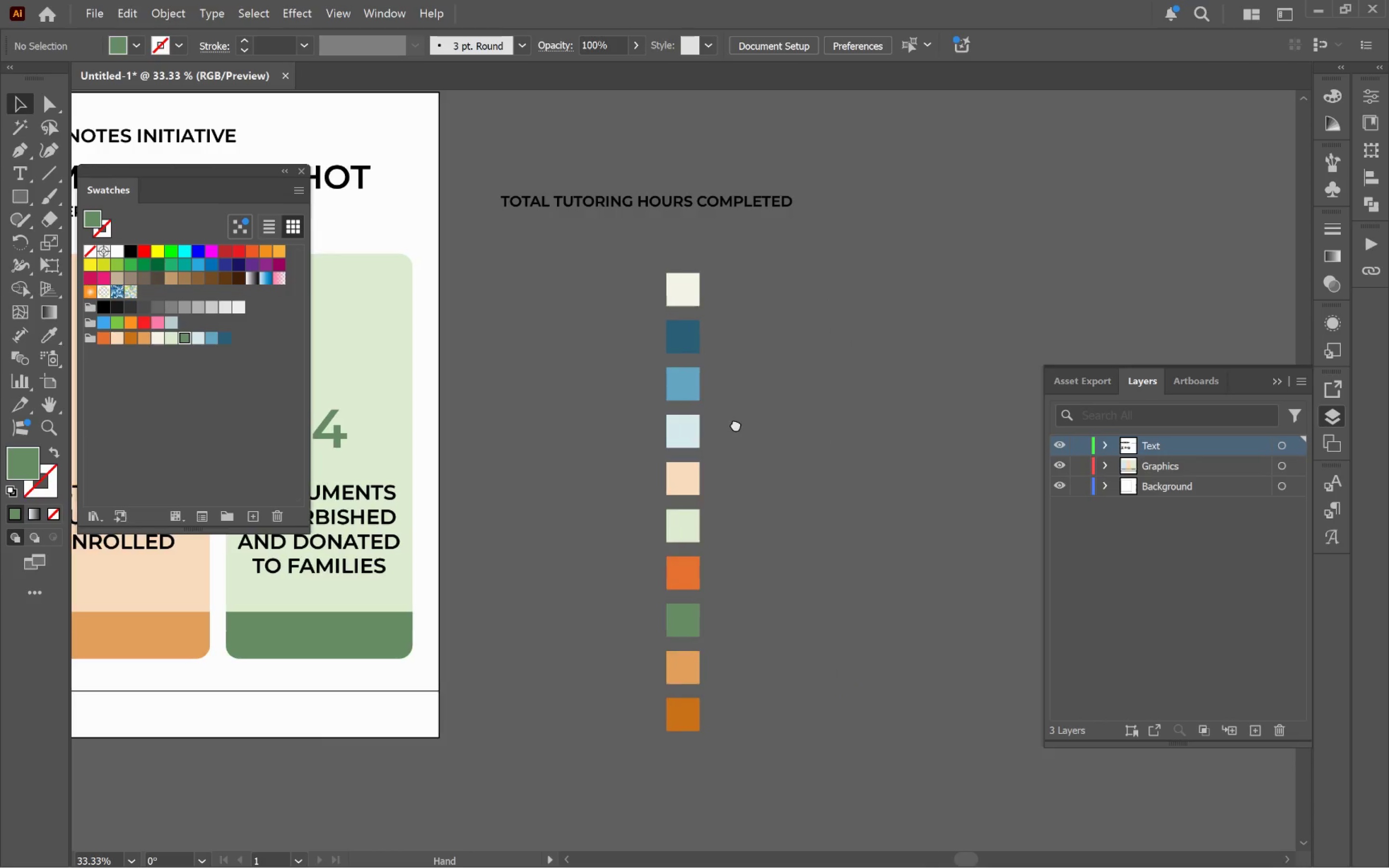 
key(Space)
 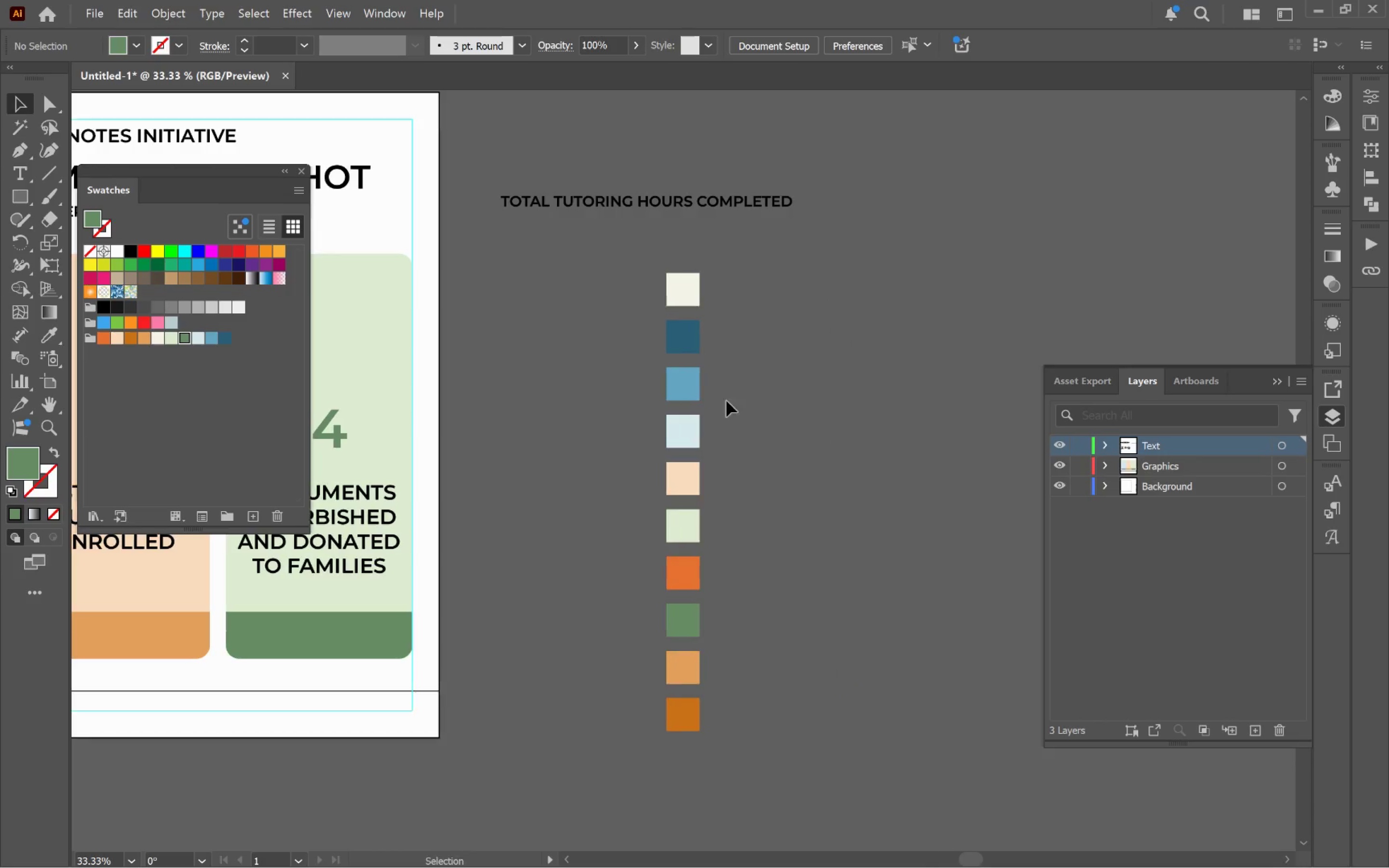 
key(Space)
 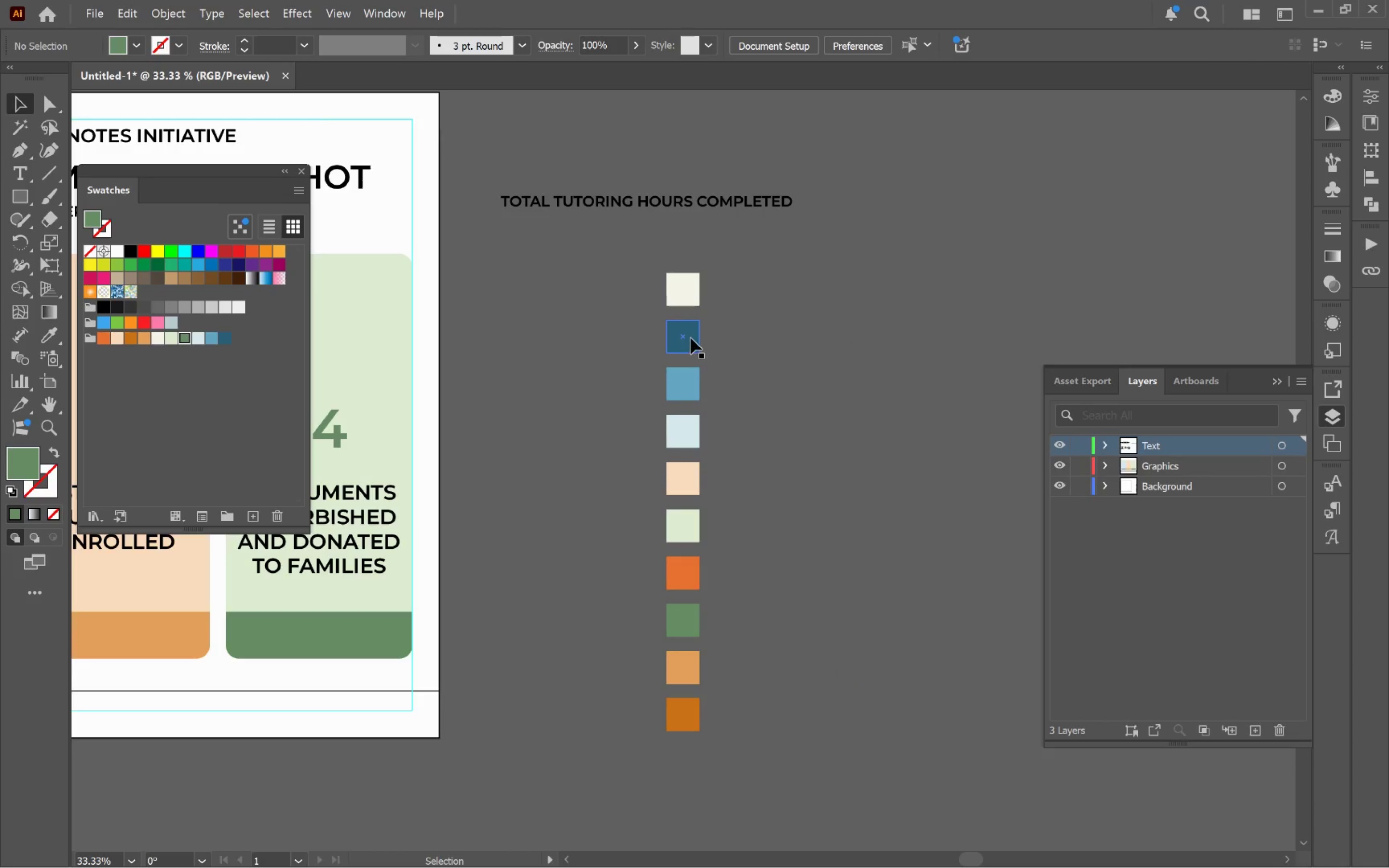 
left_click_drag(start_coordinate=[691, 338], to_coordinate=[740, 290])
 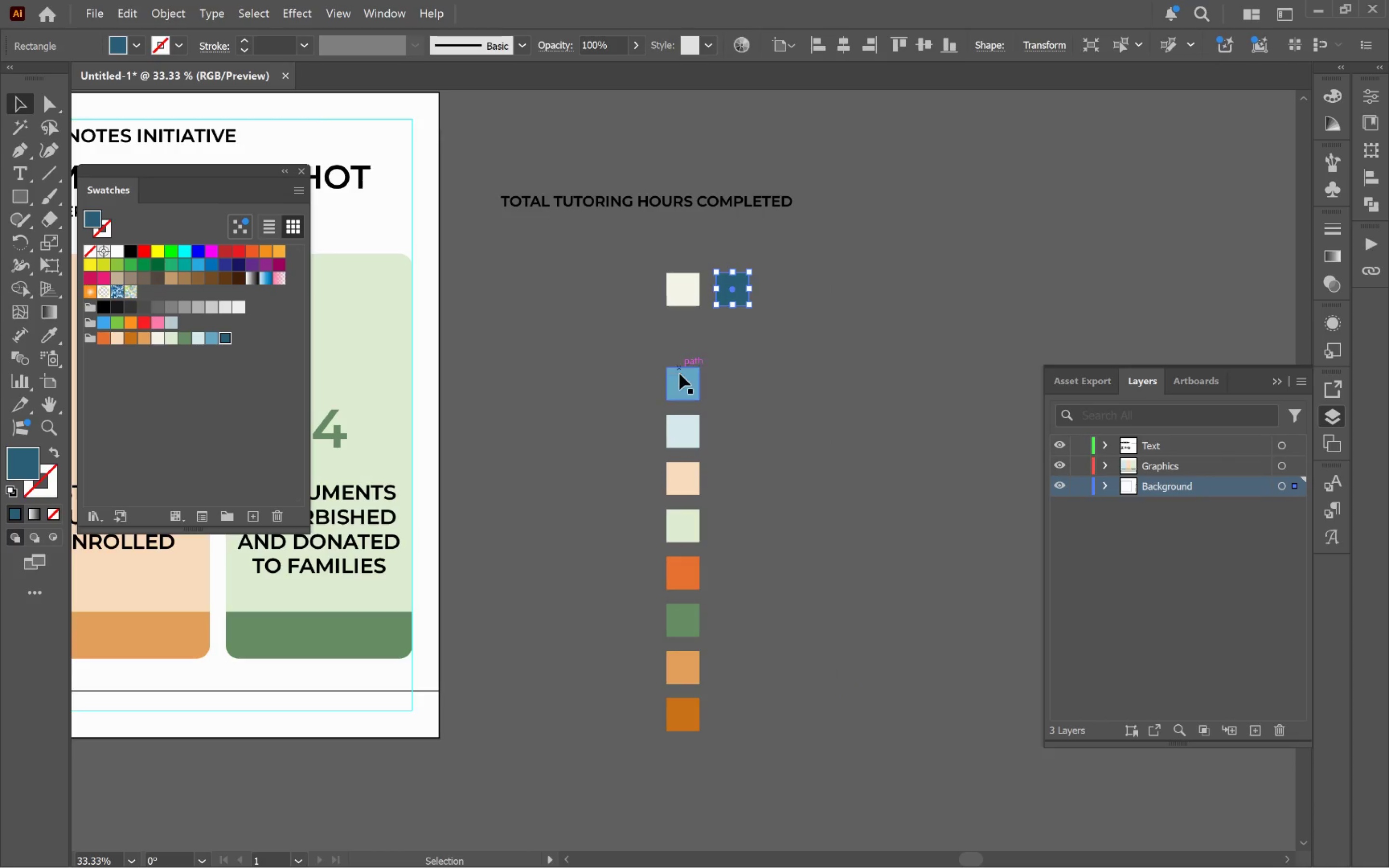 
left_click_drag(start_coordinate=[681, 382], to_coordinate=[782, 286])
 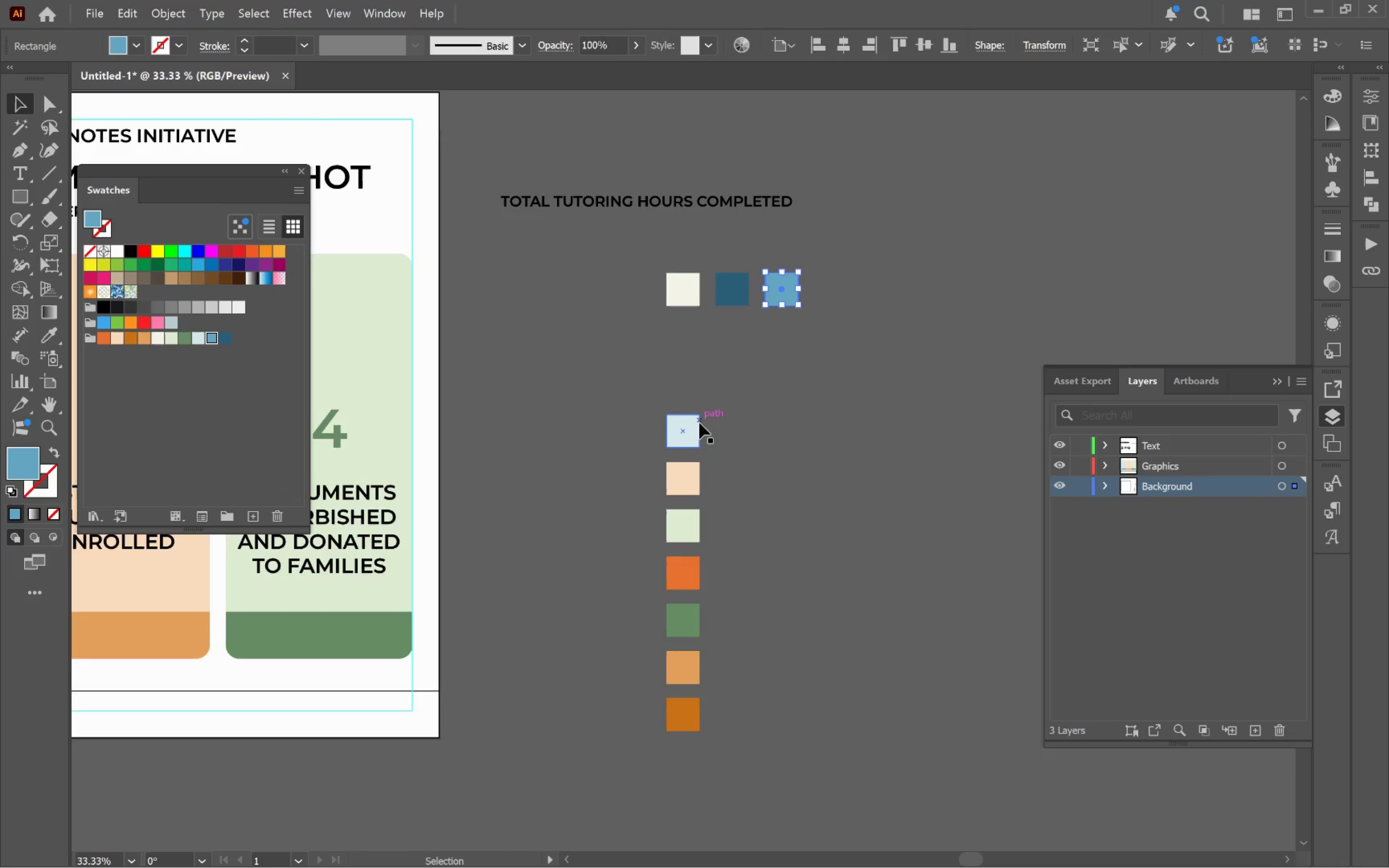 
left_click_drag(start_coordinate=[696, 431], to_coordinate=[698, 335])
 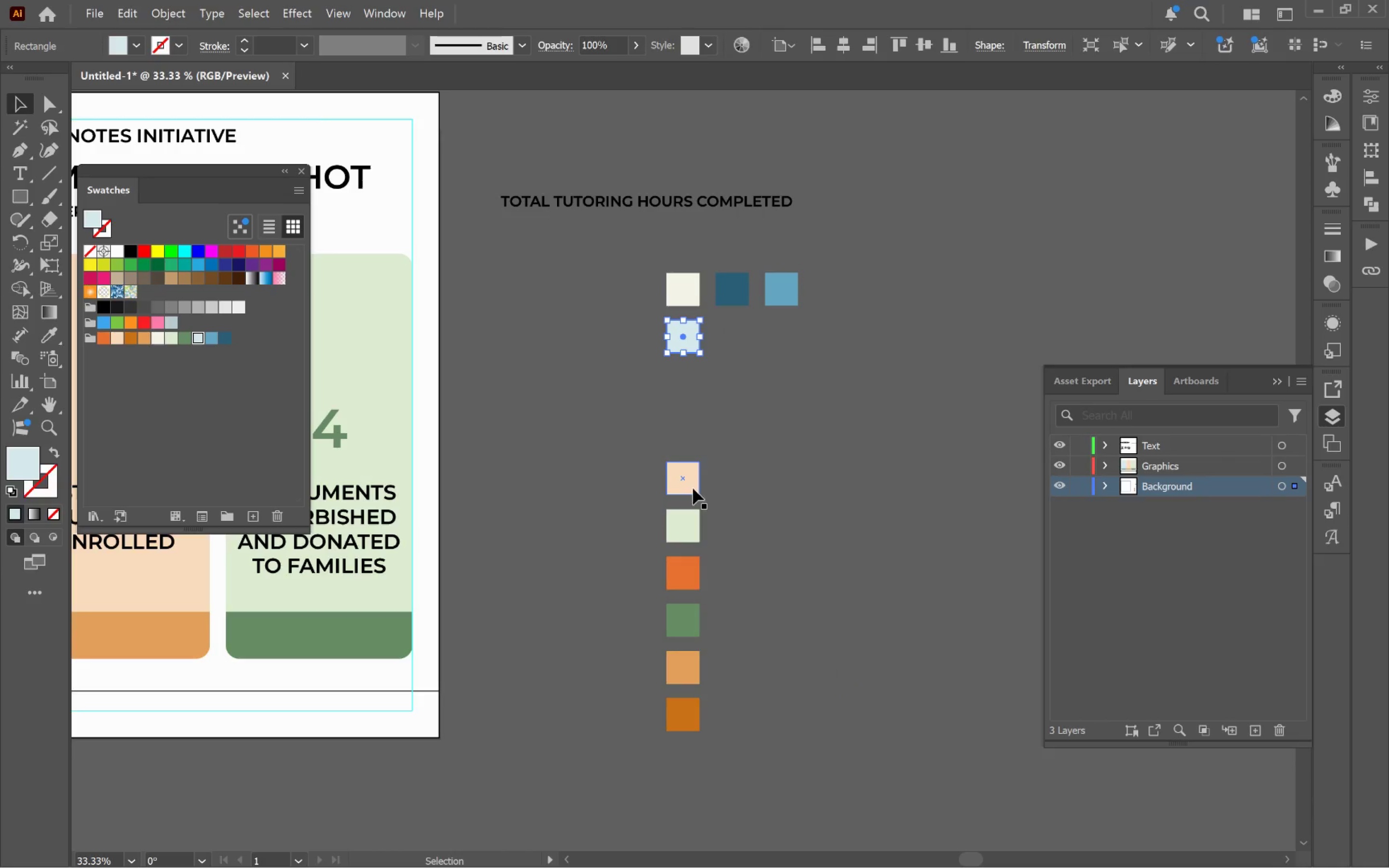 
left_click_drag(start_coordinate=[693, 488], to_coordinate=[748, 352])
 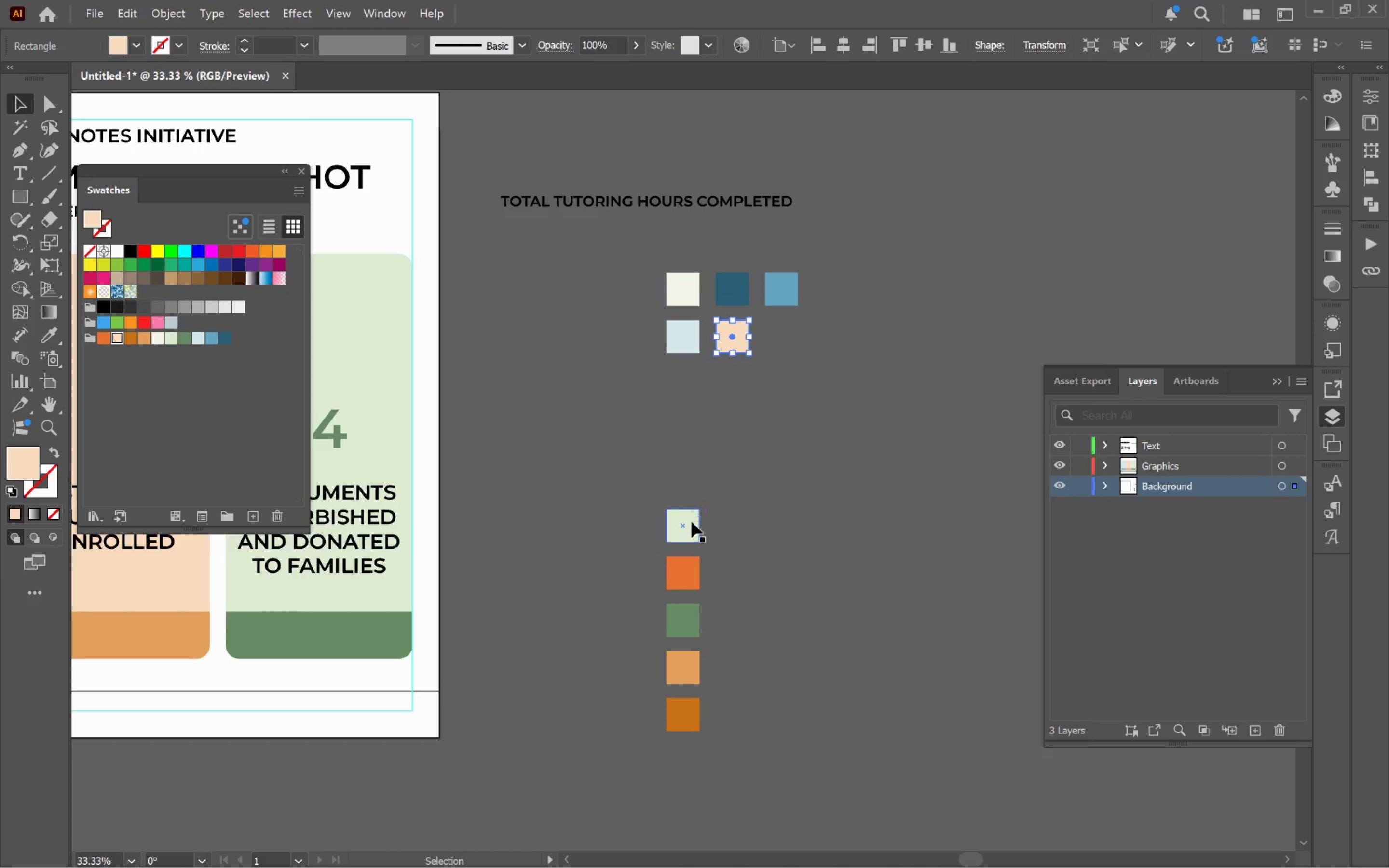 
left_click_drag(start_coordinate=[691, 522], to_coordinate=[789, 330])
 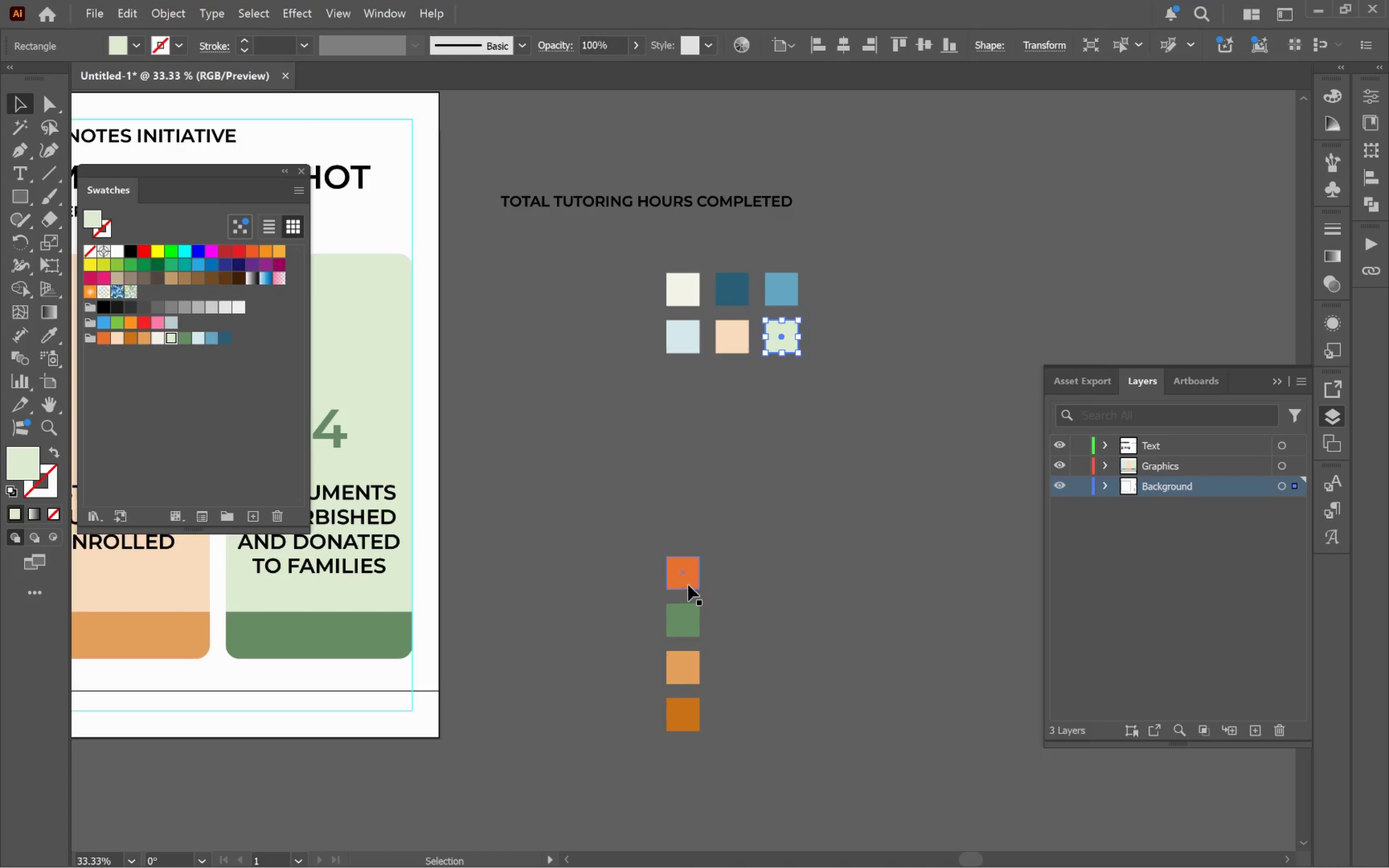 
left_click_drag(start_coordinate=[689, 583], to_coordinate=[687, 393])
 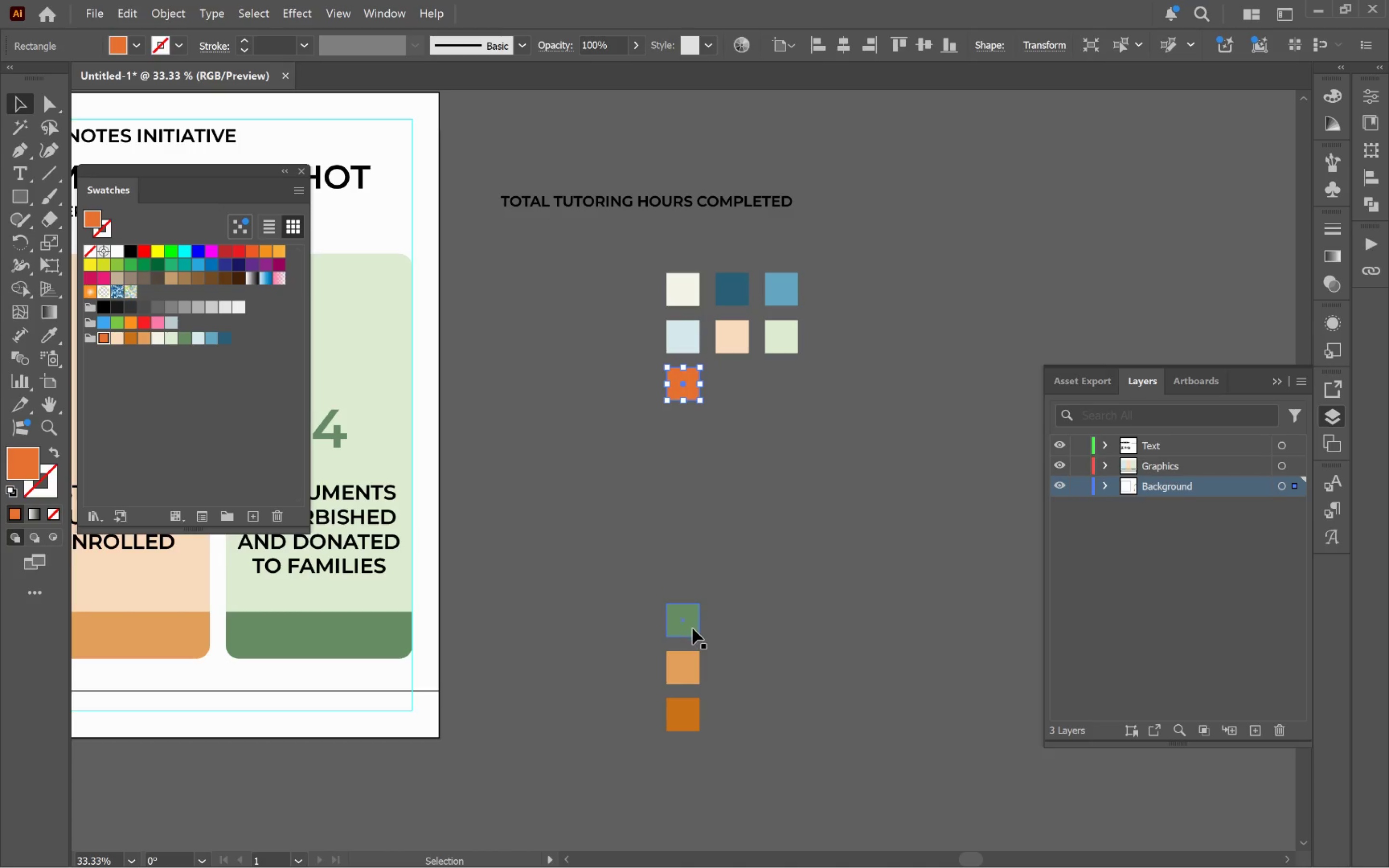 
left_click_drag(start_coordinate=[693, 628], to_coordinate=[741, 393])
 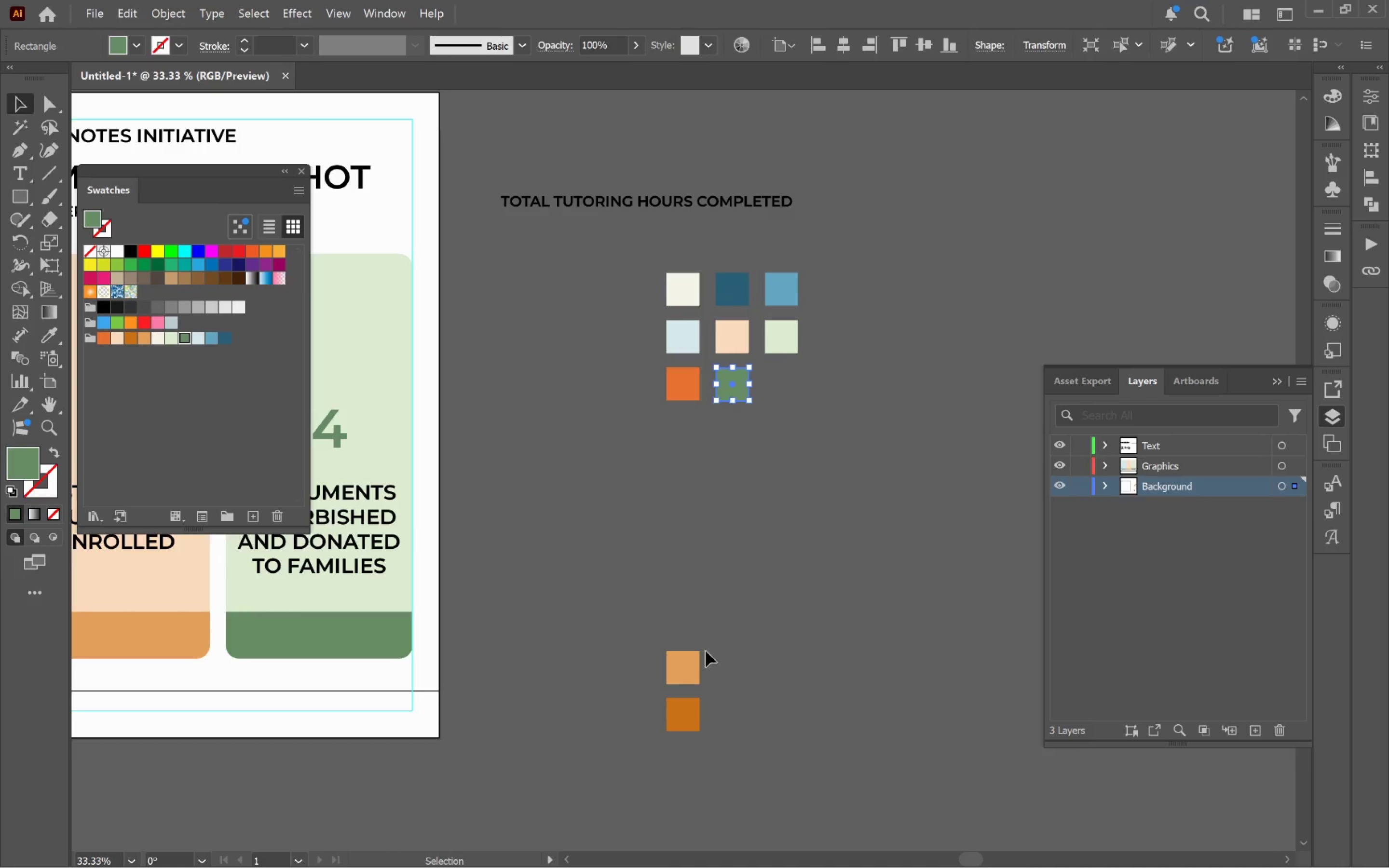 
left_click_drag(start_coordinate=[681, 671], to_coordinate=[781, 386])
 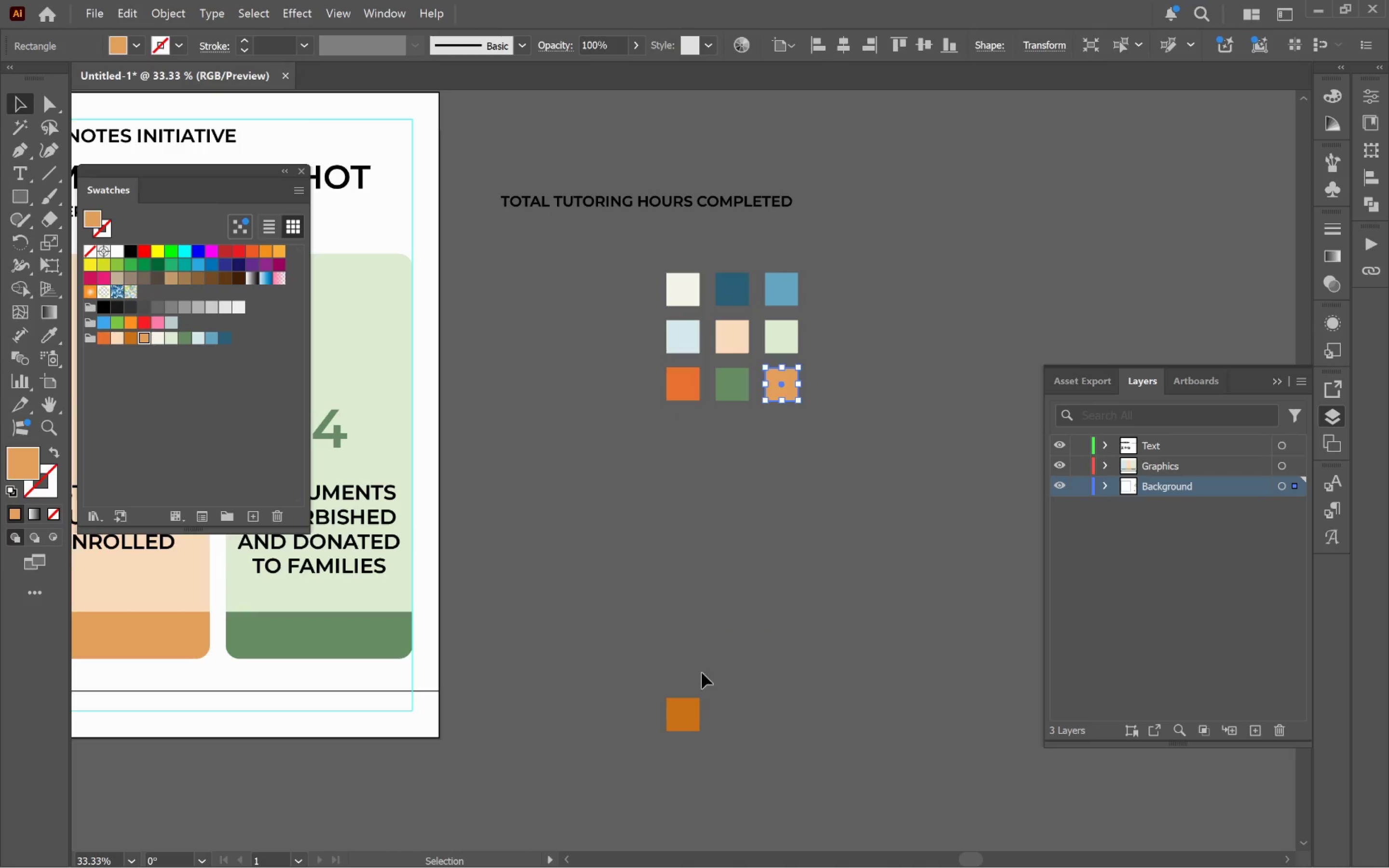 
left_click_drag(start_coordinate=[681, 720], to_coordinate=[678, 440])
 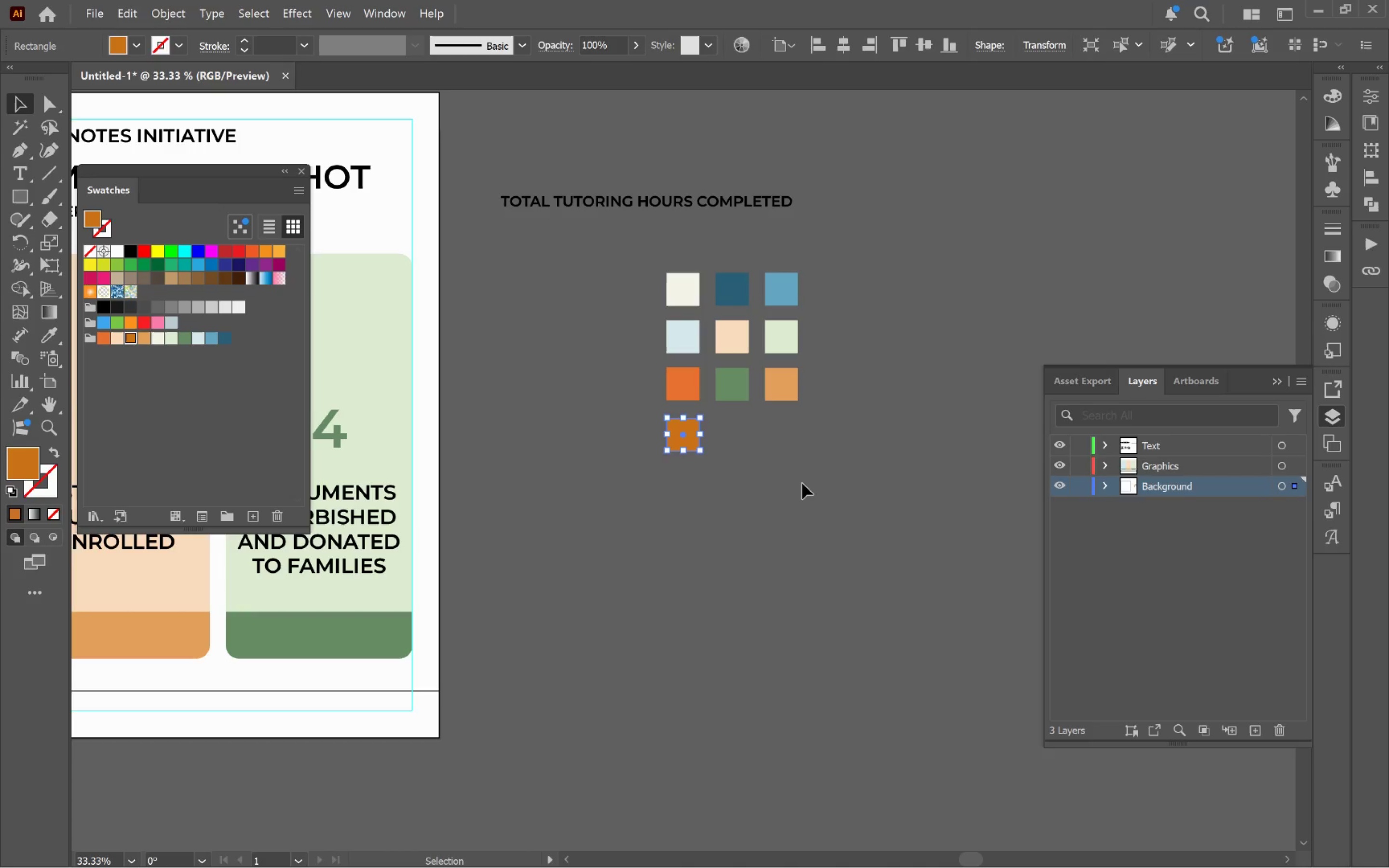 
left_click([815, 483])
 